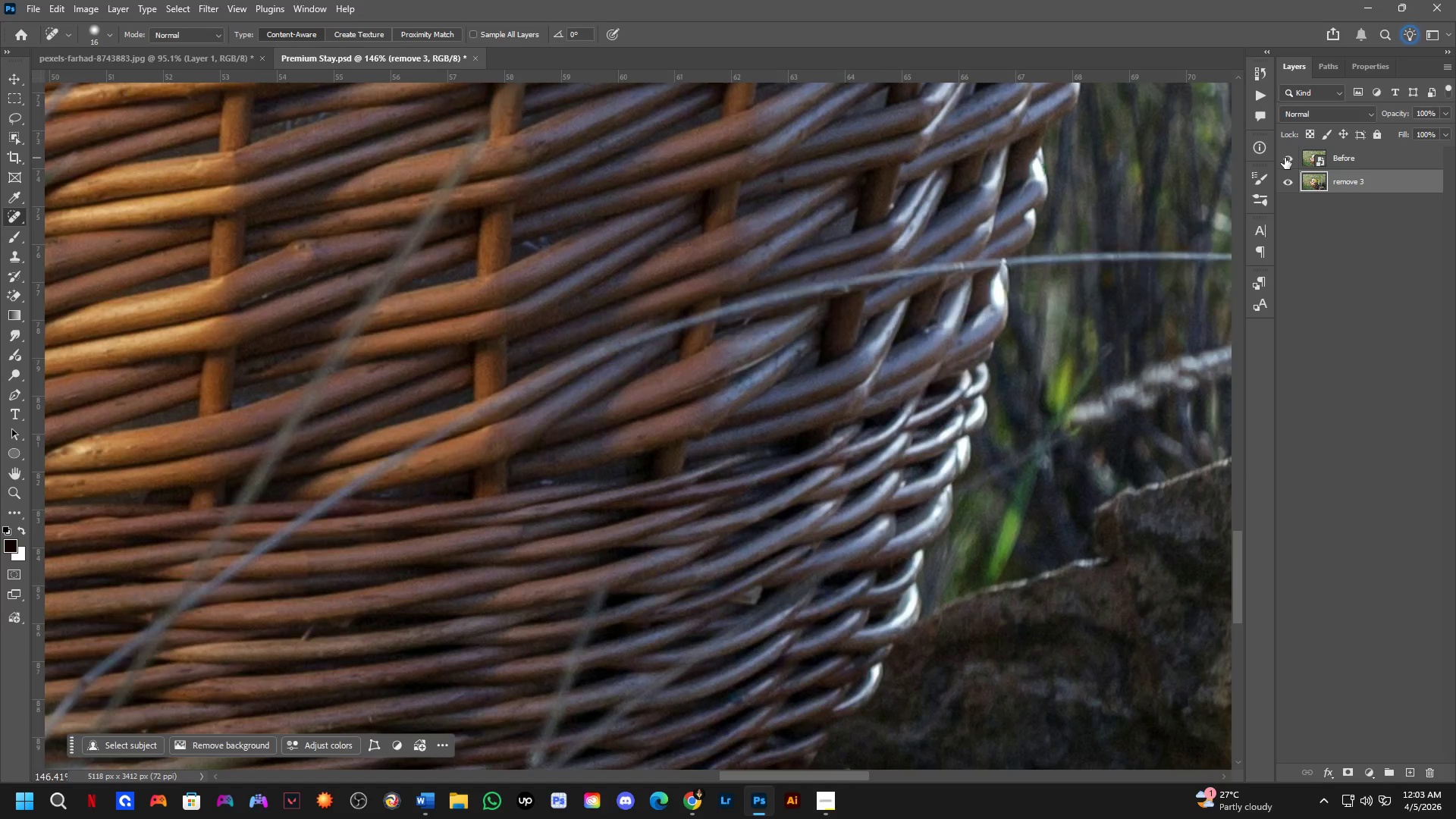 
triple_click([1285, 158])
 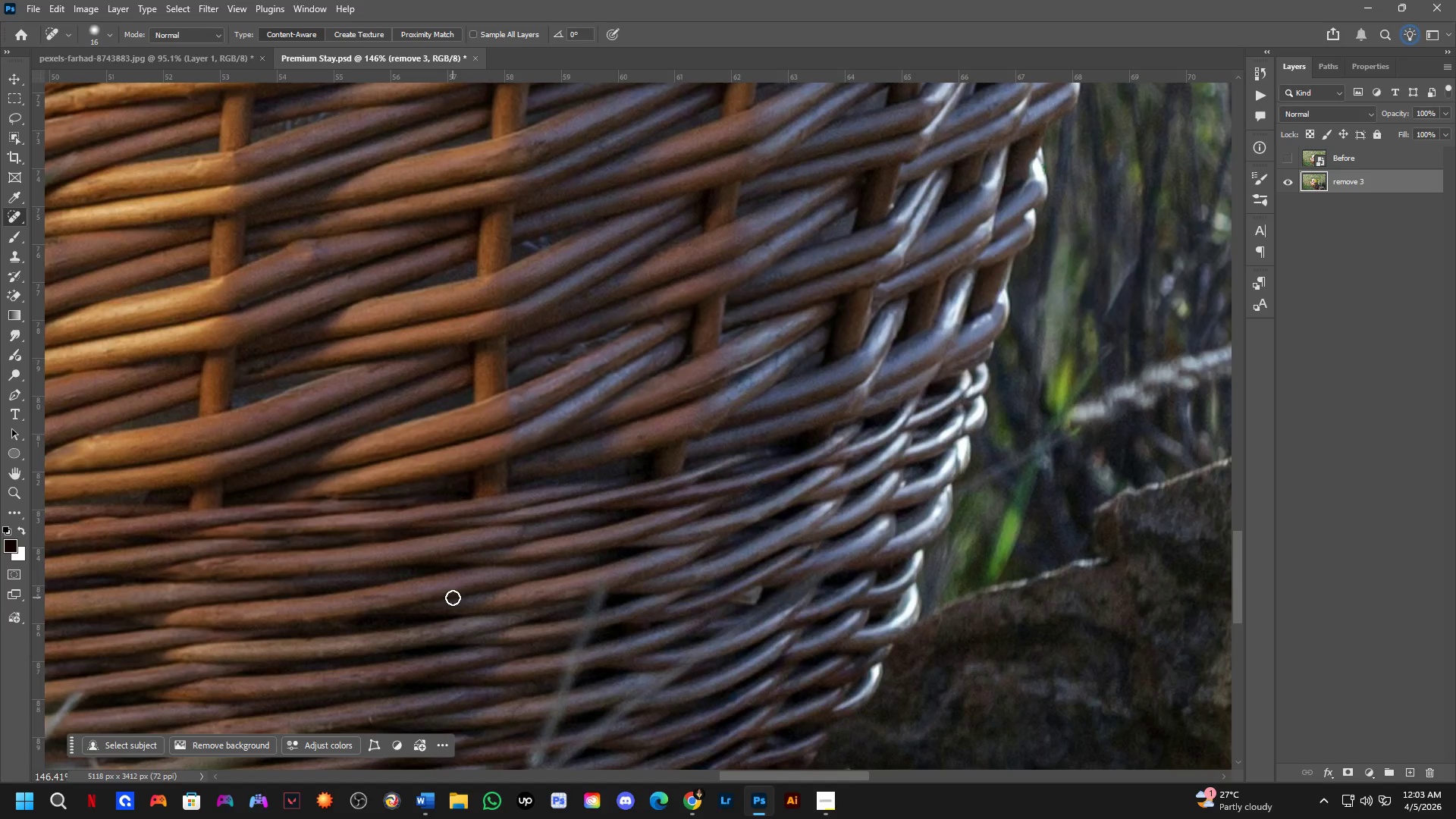 
hold_key(key=Space, duration=0.55)
 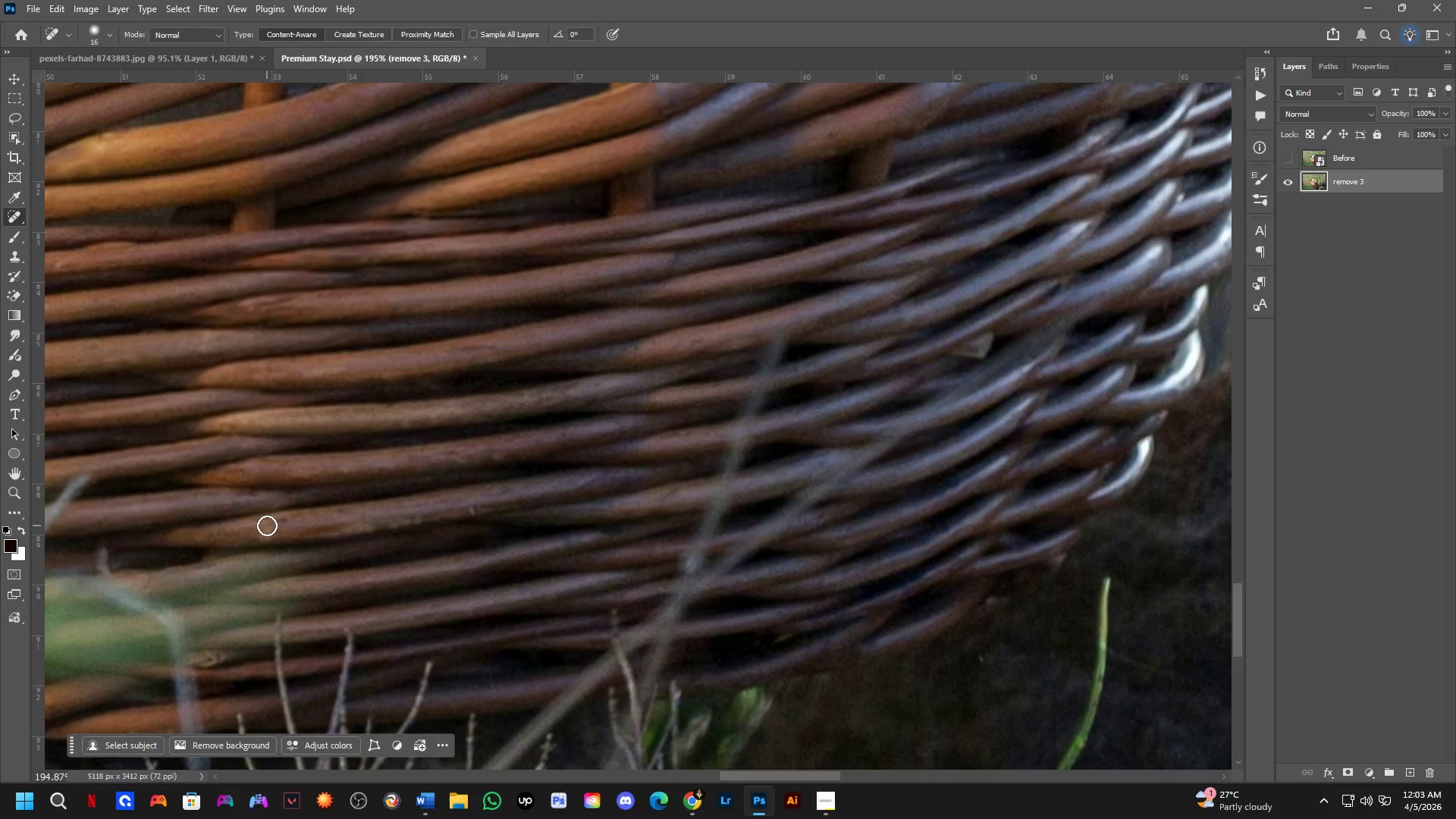 
scroll: coordinate [320, 648], scroll_direction: up, amount: 3.0
 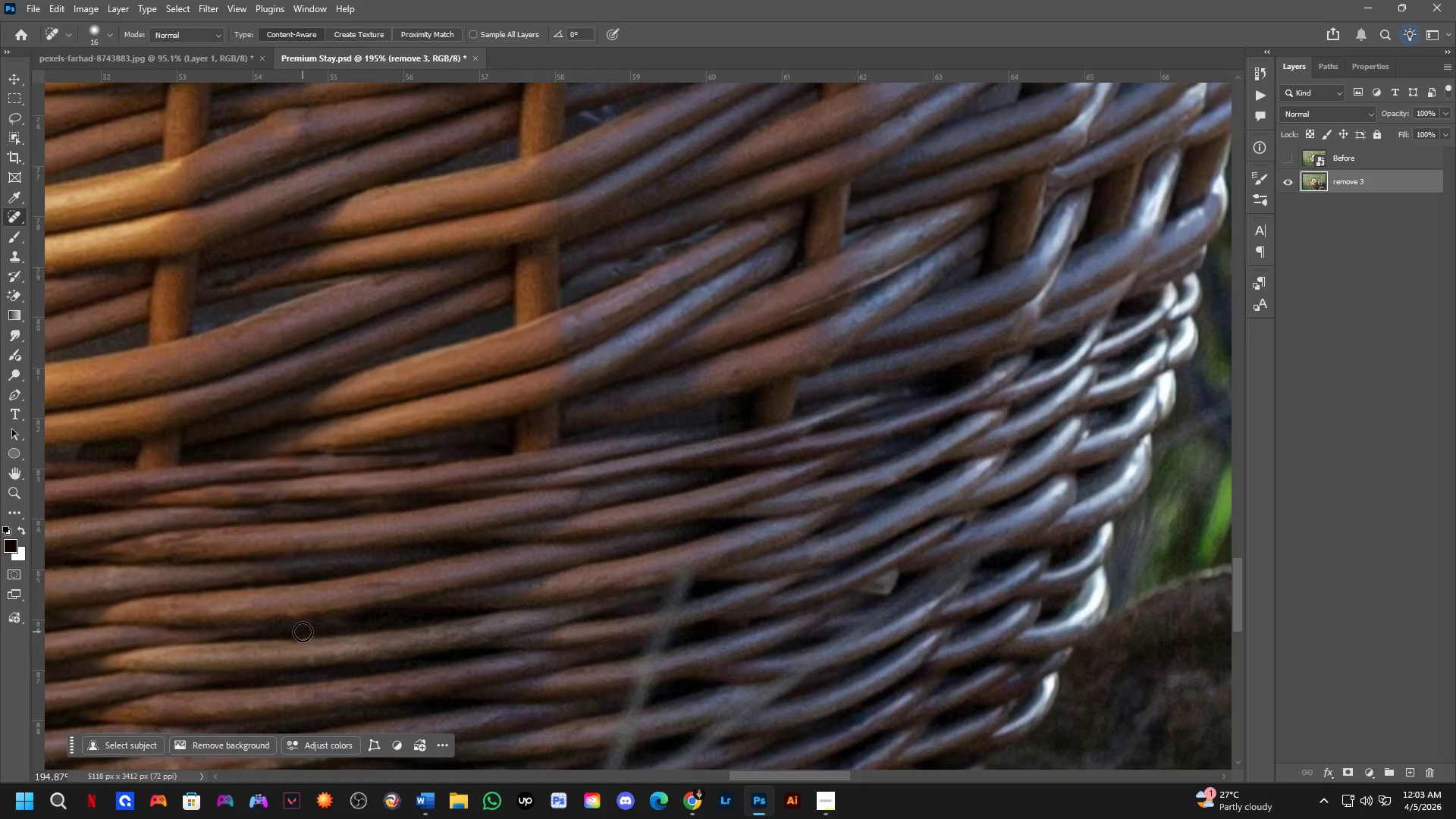 
left_click_drag(start_coordinate=[303, 631], to_coordinate=[397, 394])
 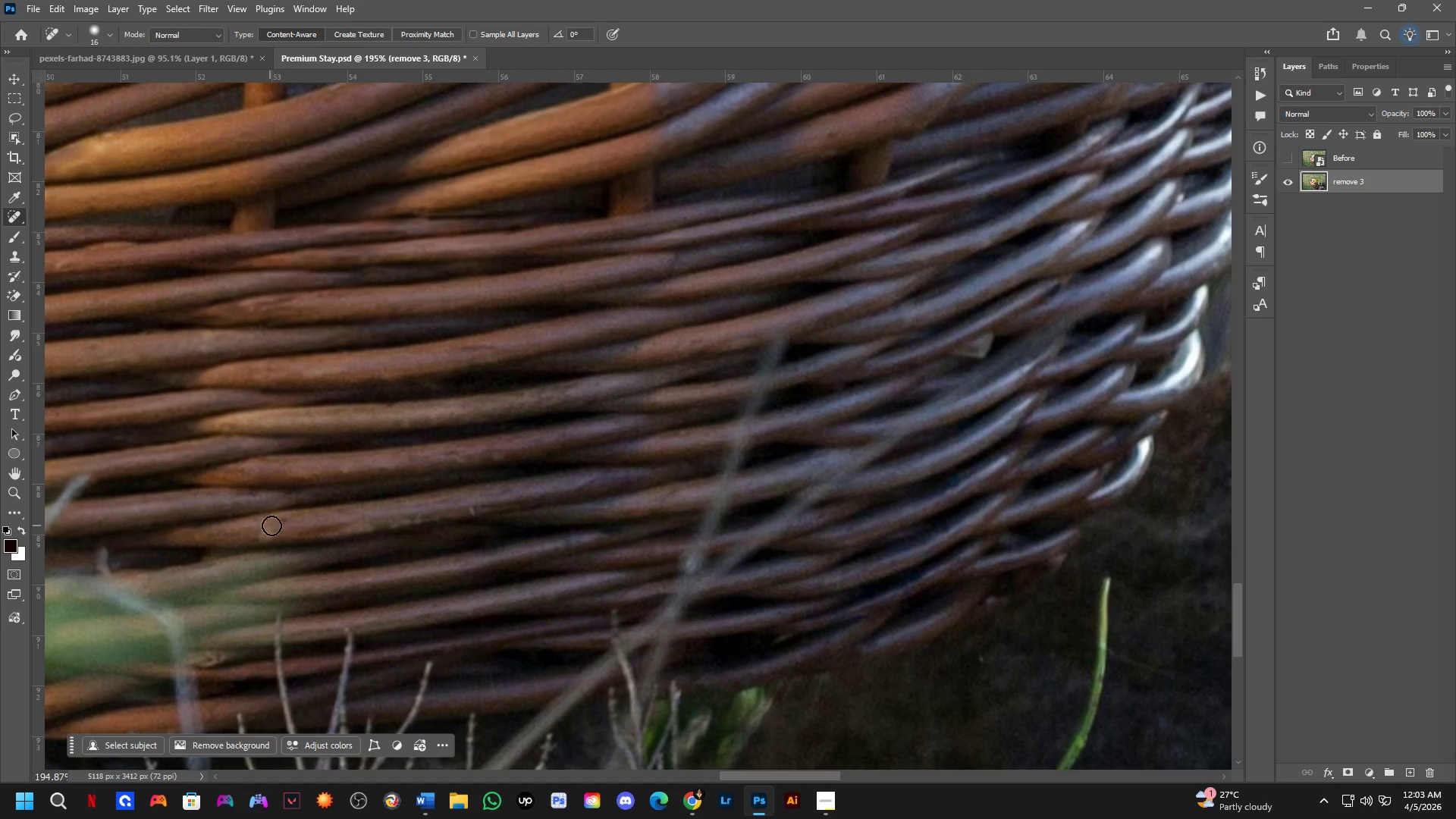 
left_click_drag(start_coordinate=[278, 524], to_coordinate=[292, 518])
 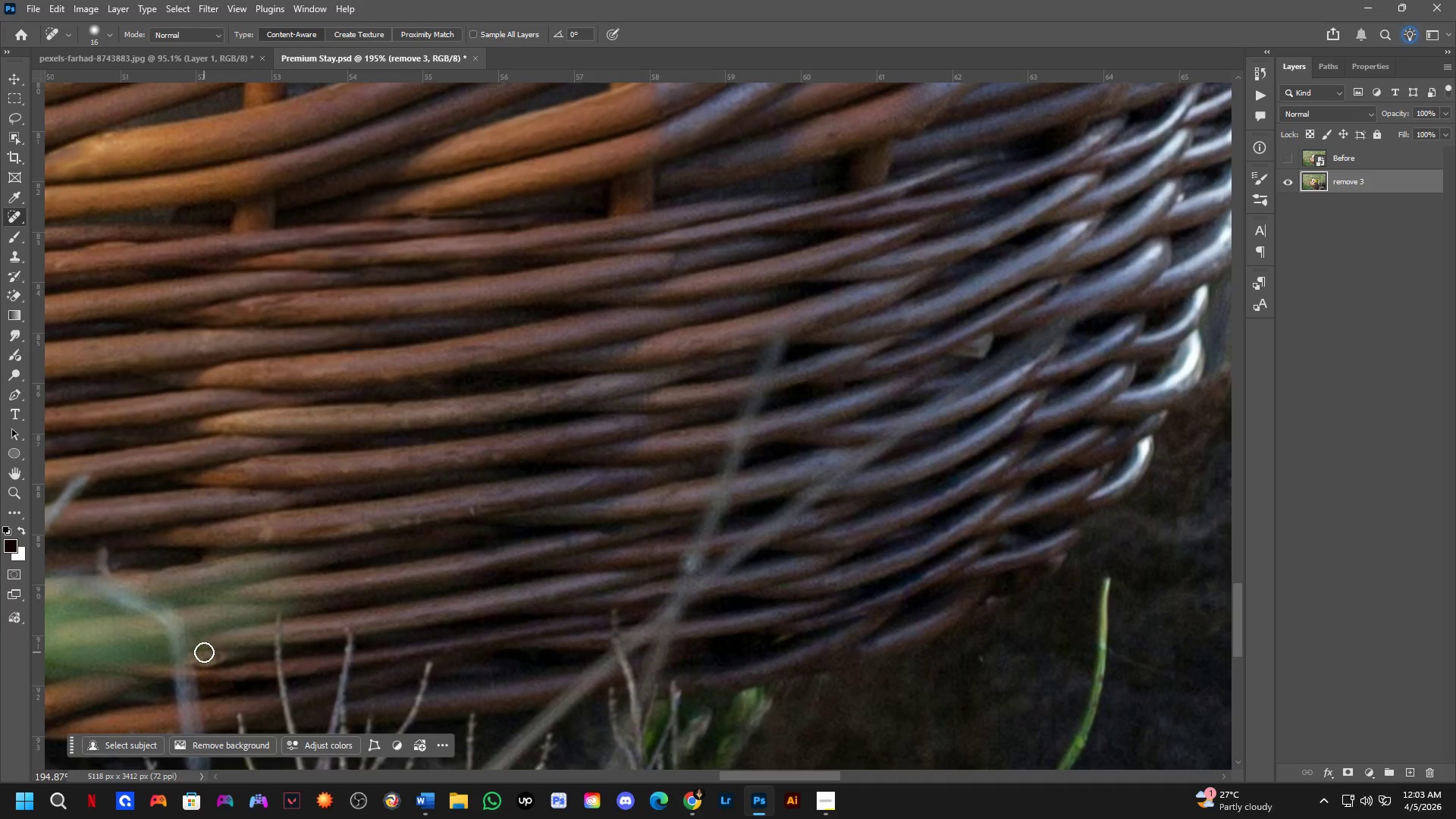 
left_click_drag(start_coordinate=[198, 659], to_coordinate=[234, 651])
 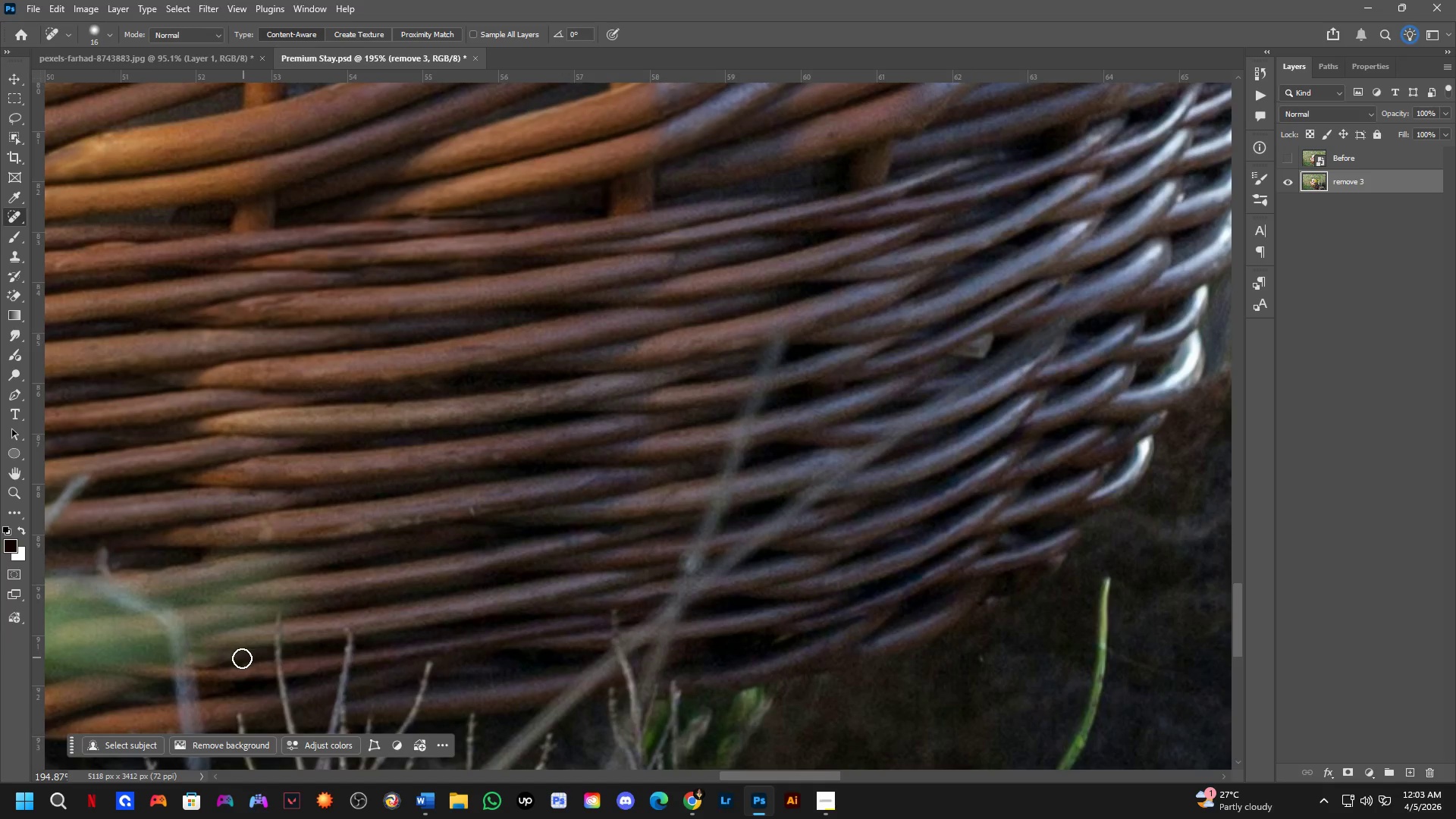 
left_click_drag(start_coordinate=[230, 658], to_coordinate=[201, 661])
 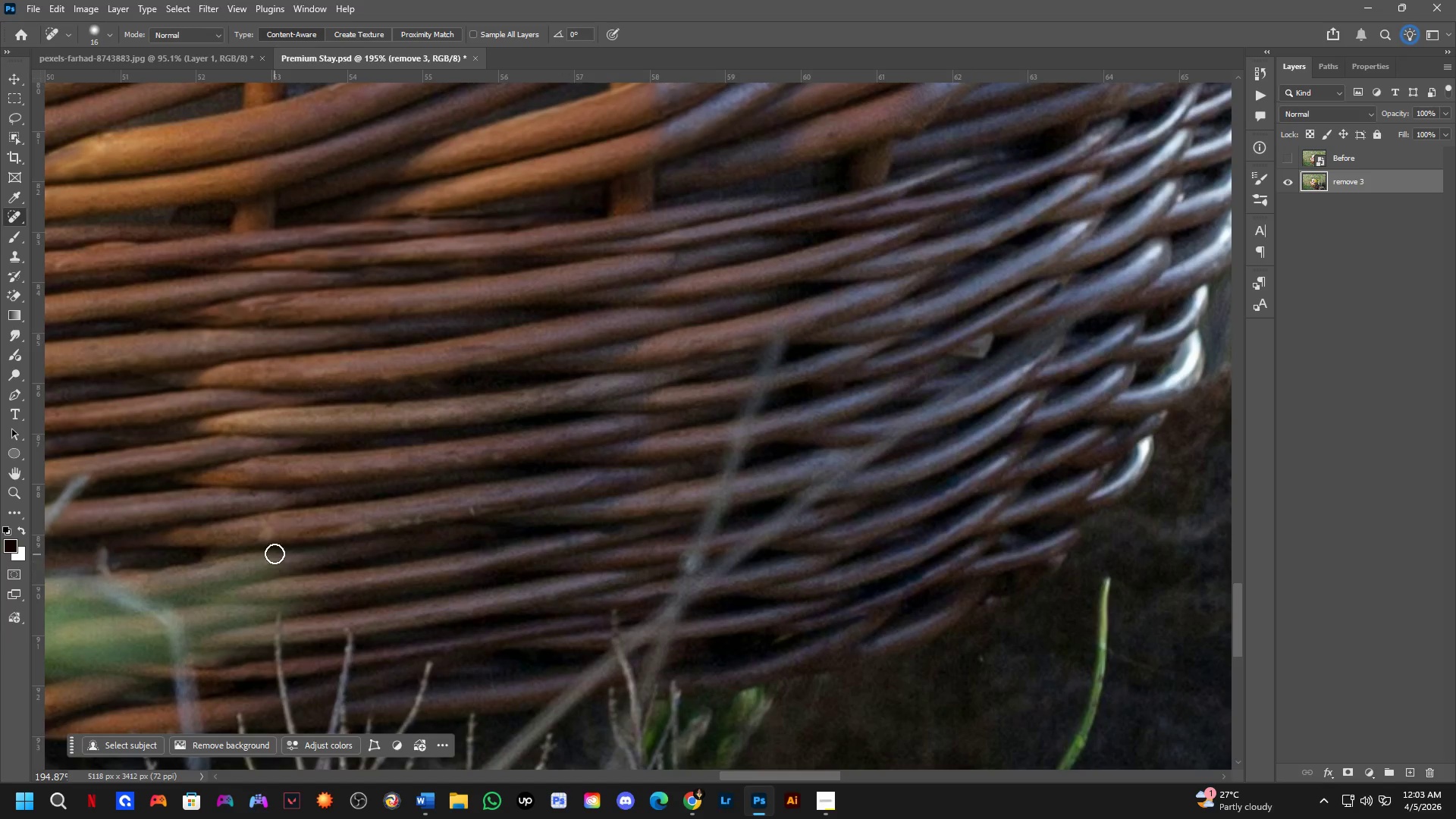 
left_click_drag(start_coordinate=[272, 535], to_coordinate=[259, 536])
 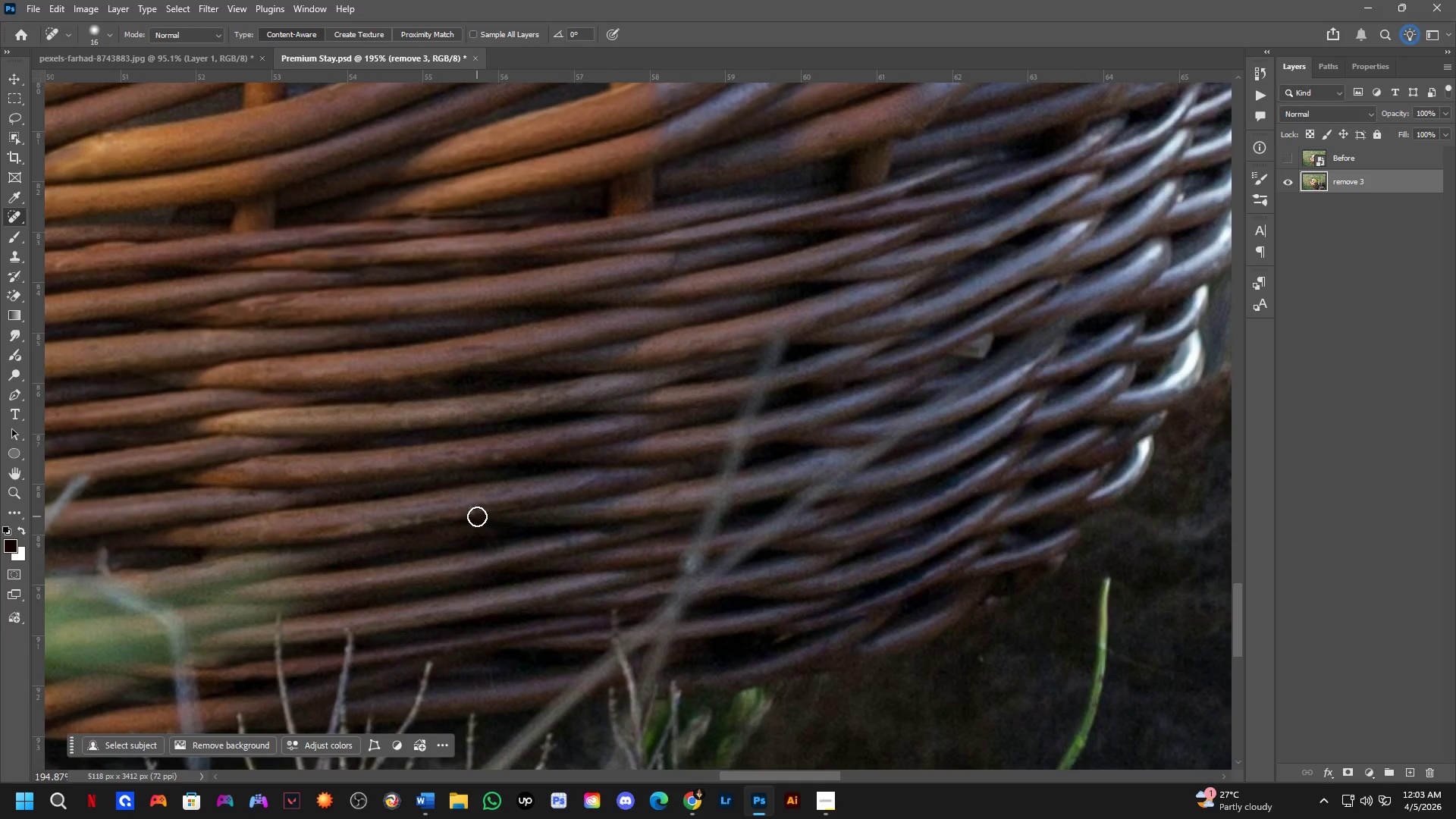 
left_click_drag(start_coordinate=[475, 511], to_coordinate=[460, 512])
 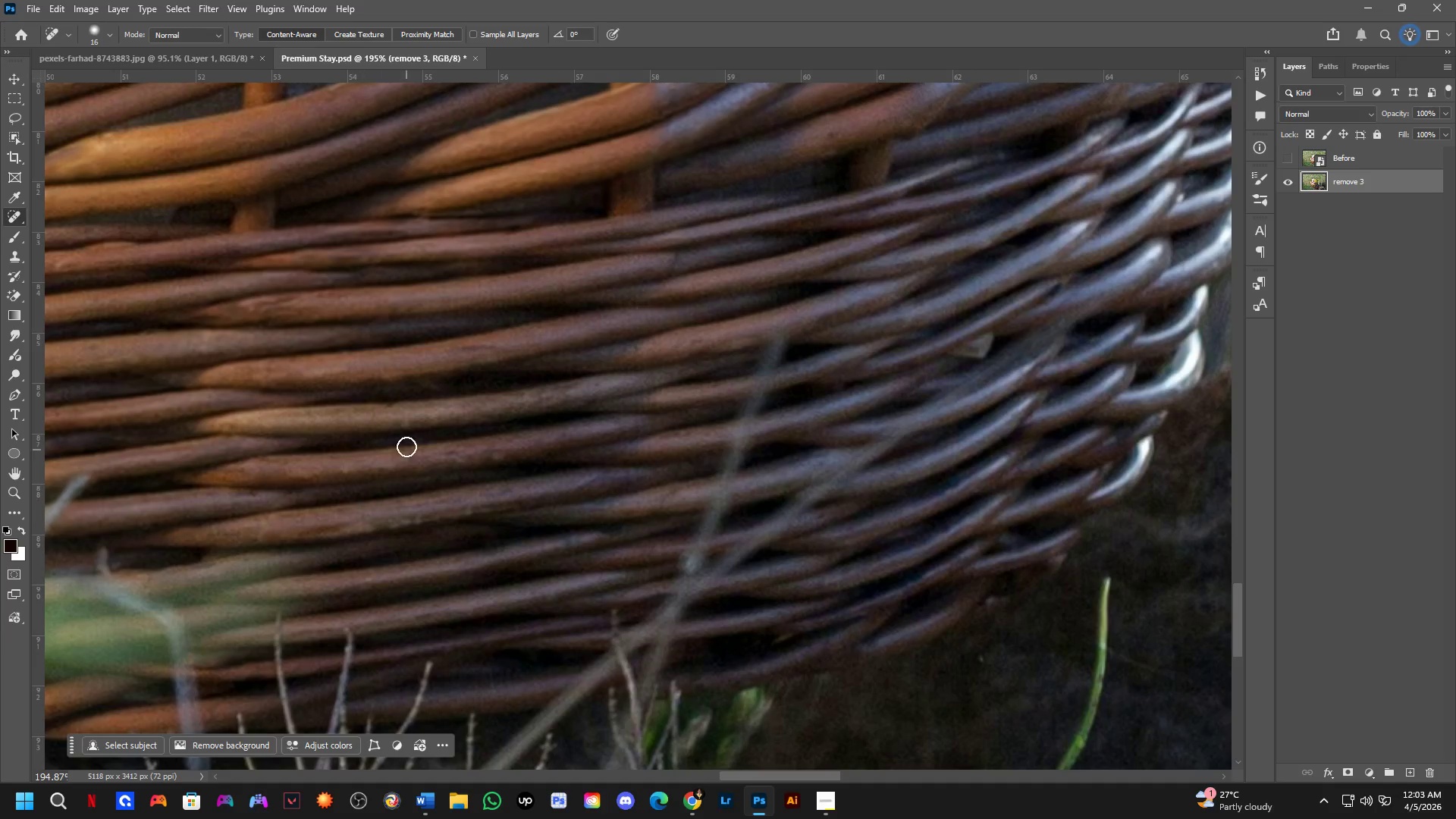 
left_click_drag(start_coordinate=[410, 428], to_coordinate=[399, 423])
 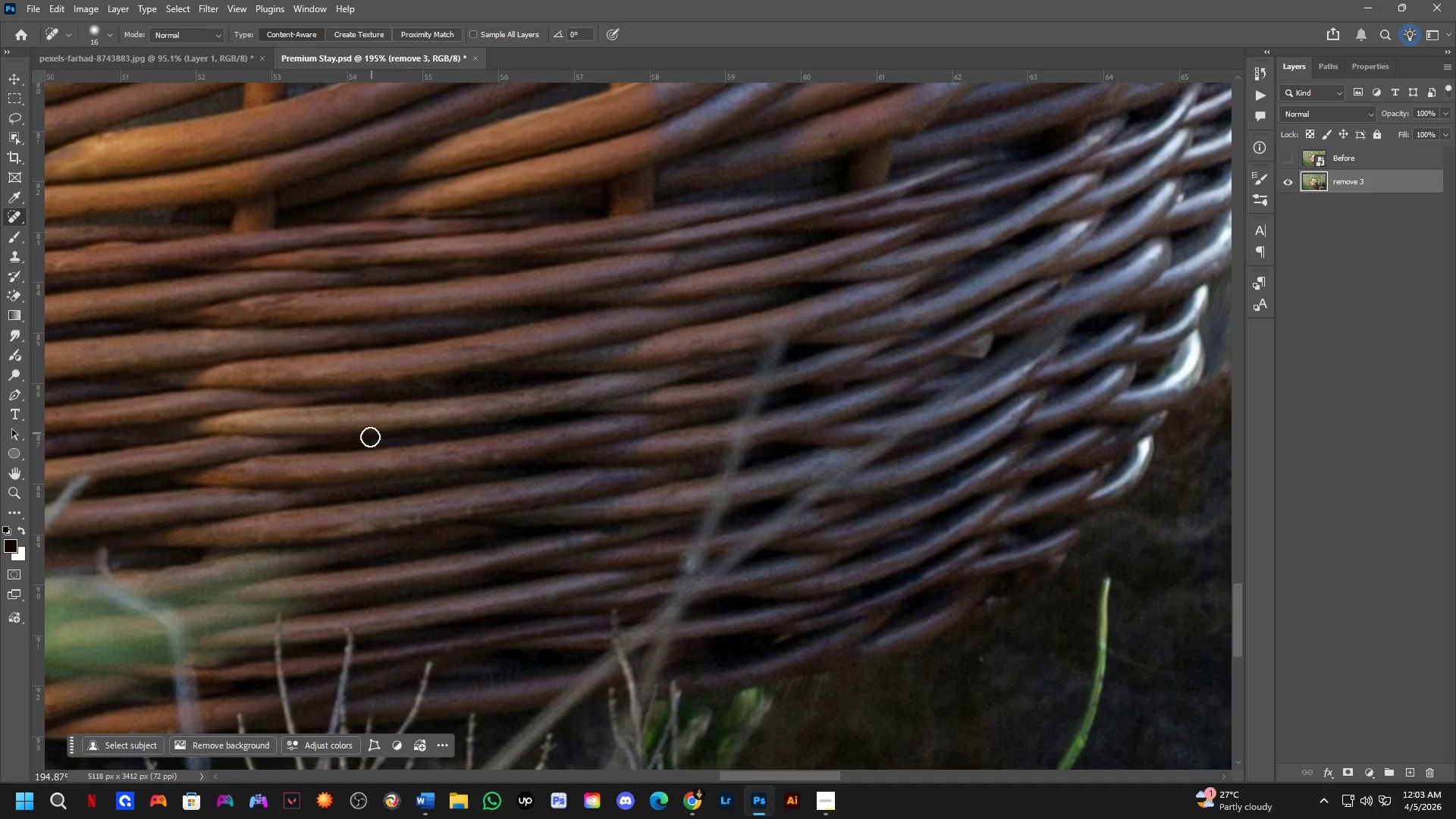 
hold_key(key=Space, duration=1.5)
 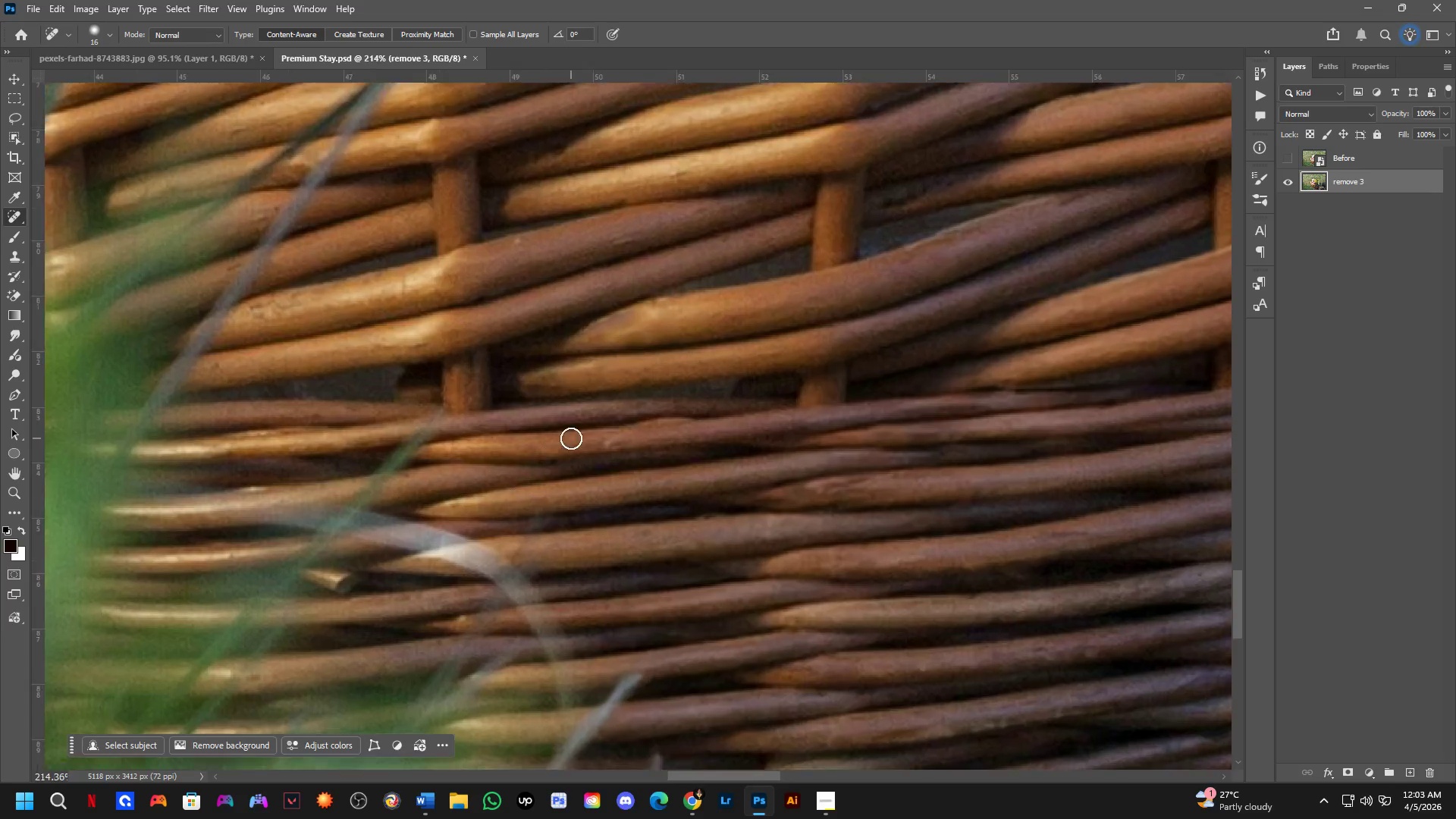 
left_click_drag(start_coordinate=[357, 434], to_coordinate=[903, 611])
 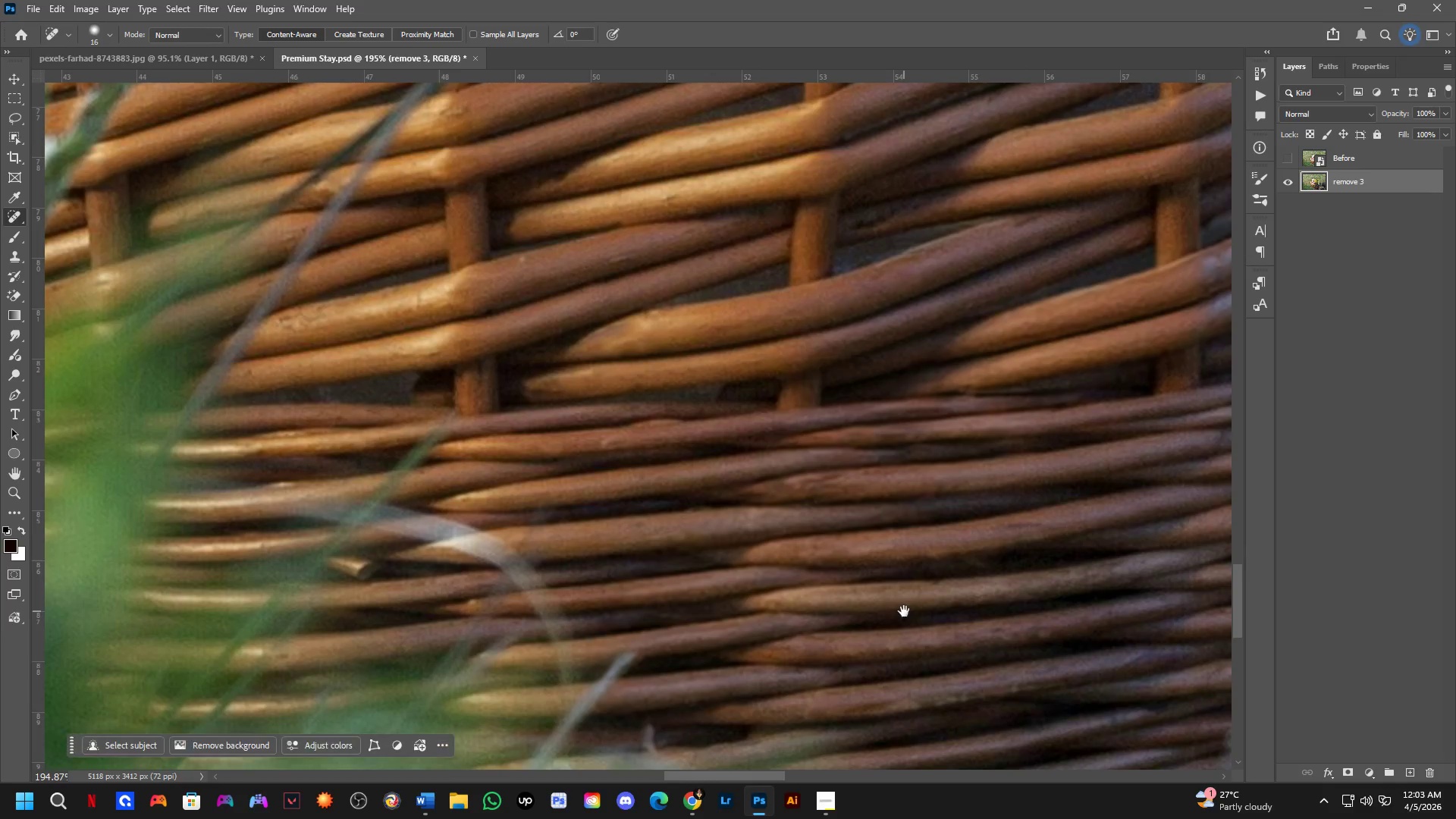 
key(Space)
 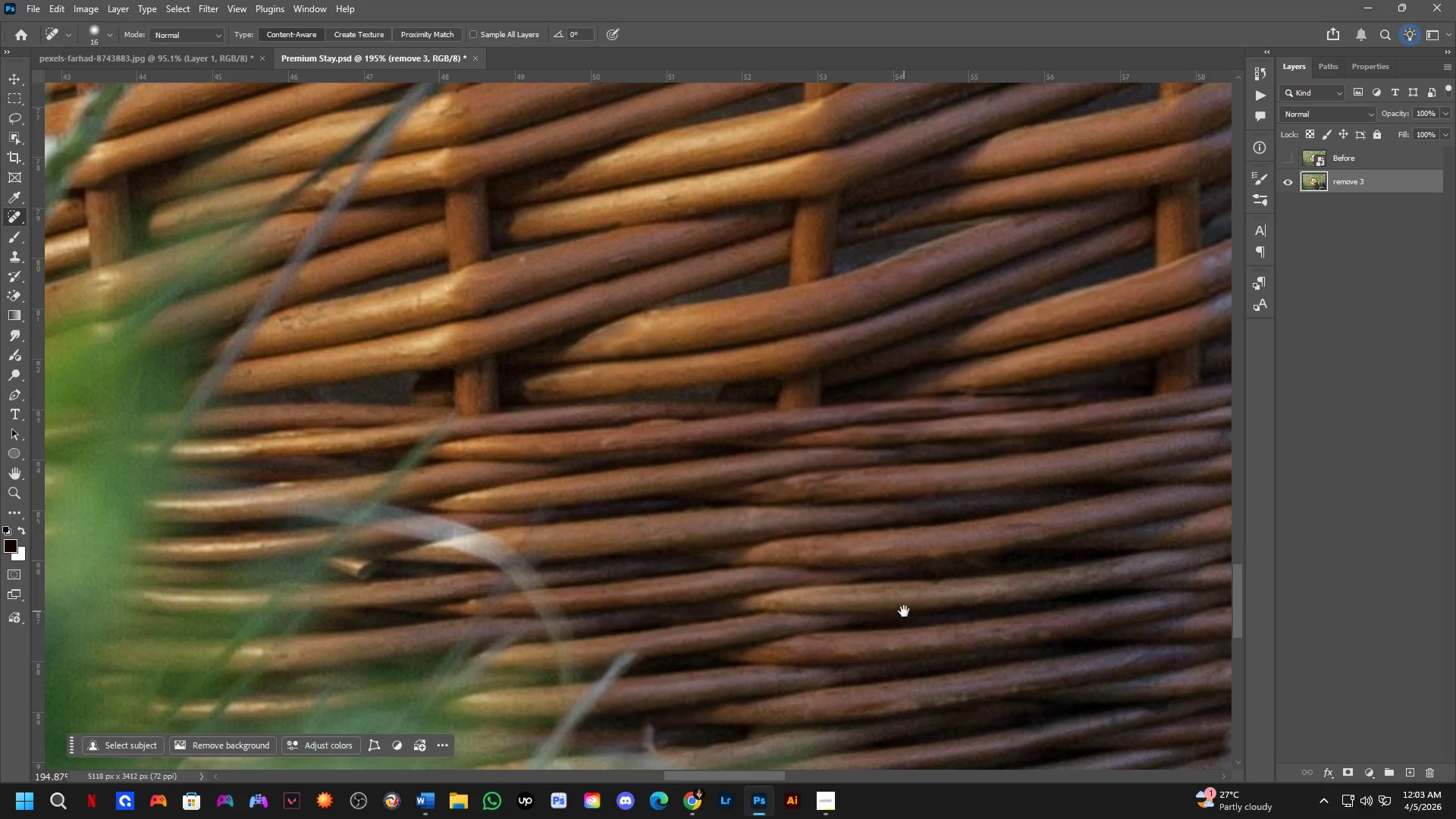 
key(Space)
 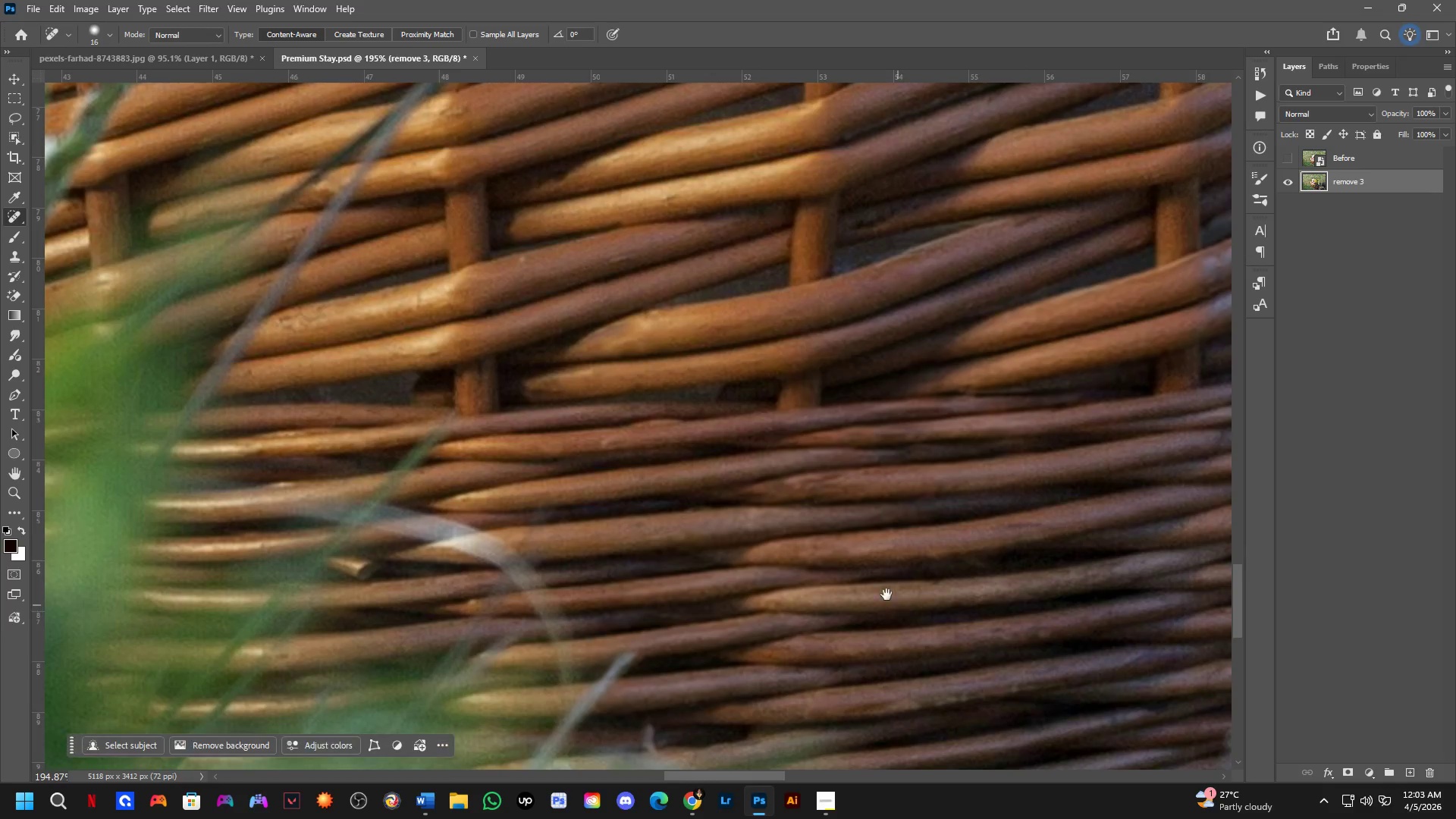 
key(Space)
 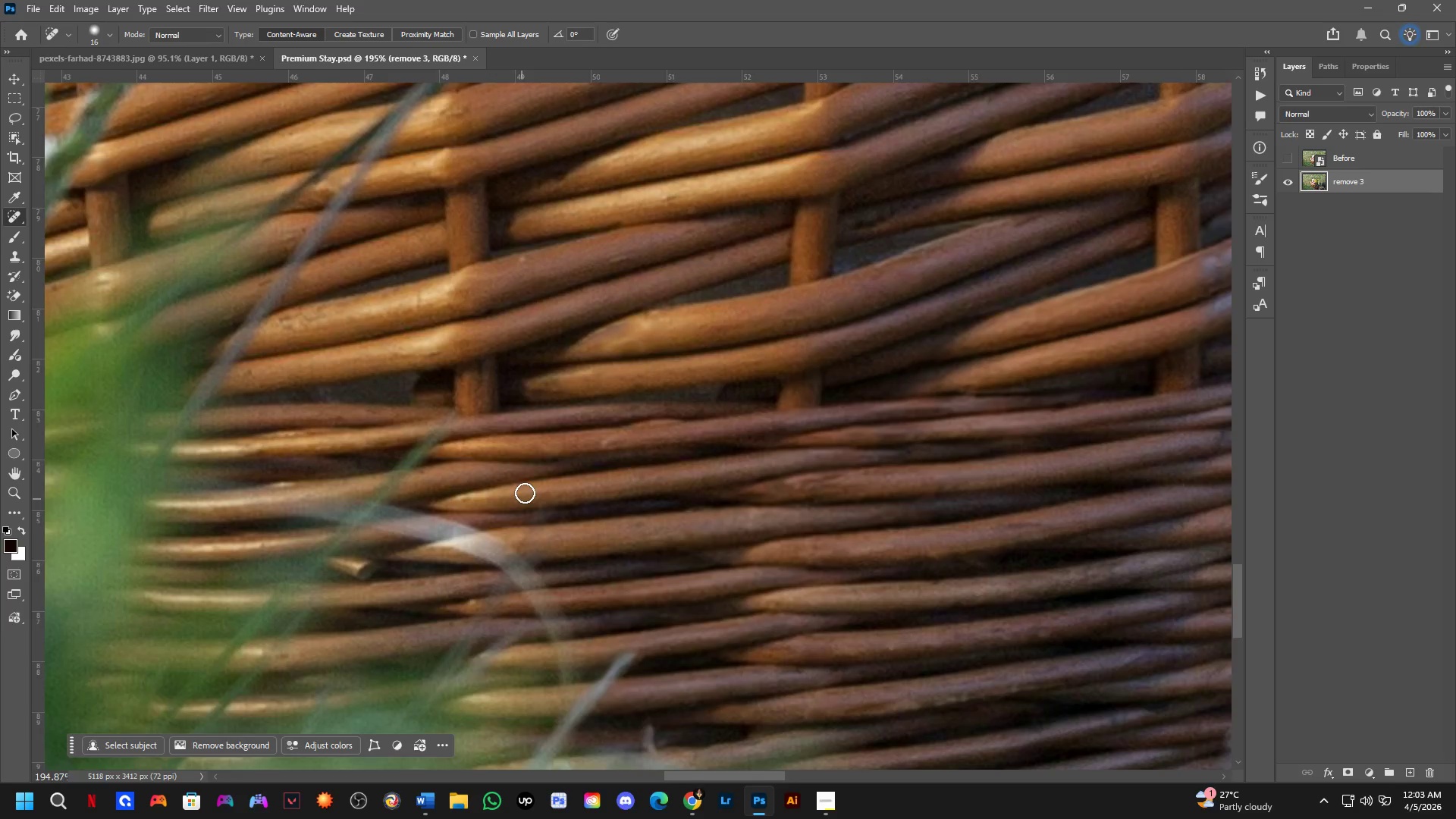 
scroll: coordinate [573, 438], scroll_direction: up, amount: 2.0
 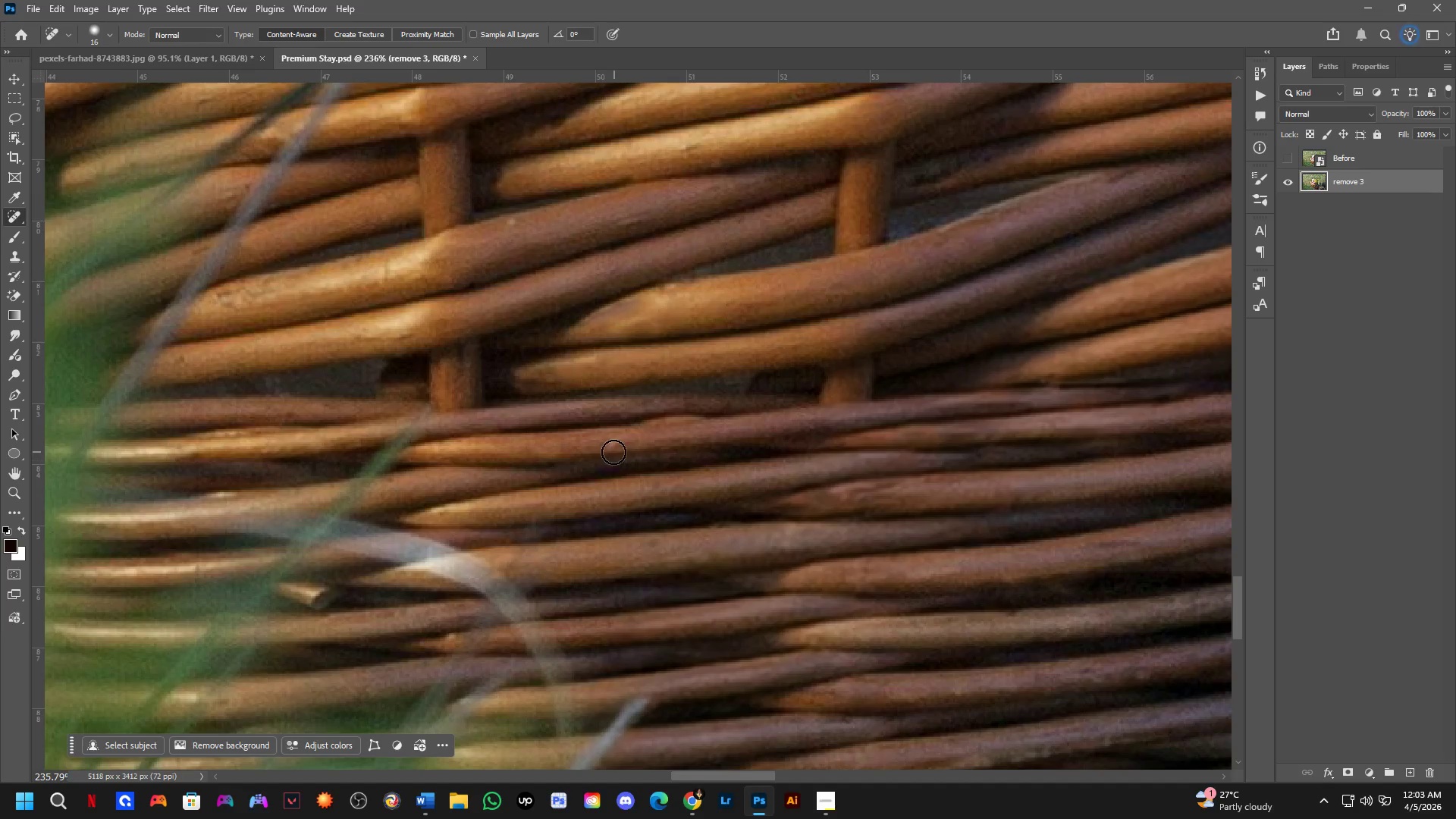 
left_click_drag(start_coordinate=[611, 450], to_coordinate=[654, 444])
 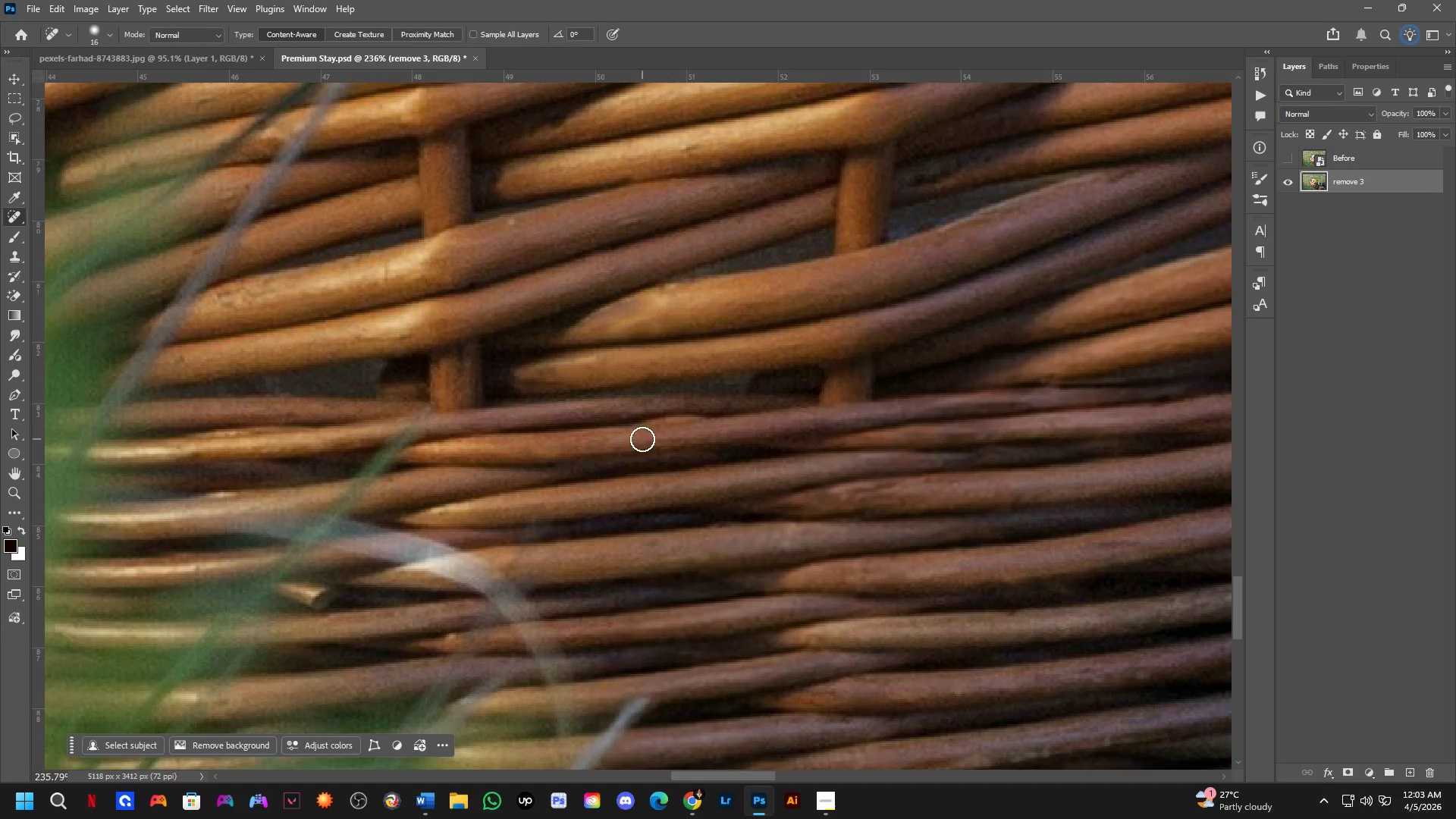 
hold_key(key=Space, duration=0.64)
 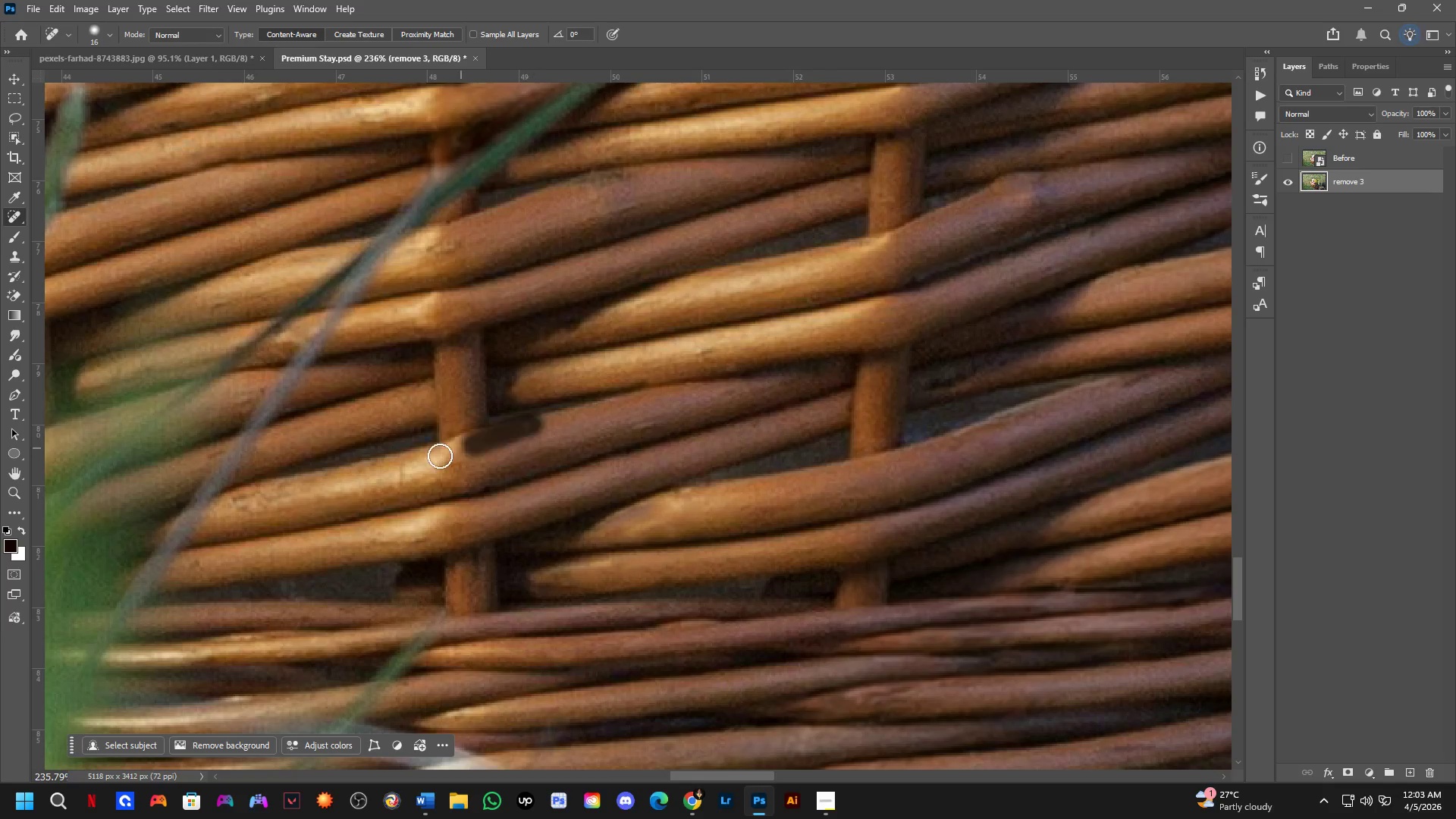 
left_click_drag(start_coordinate=[598, 258], to_coordinate=[613, 462])
 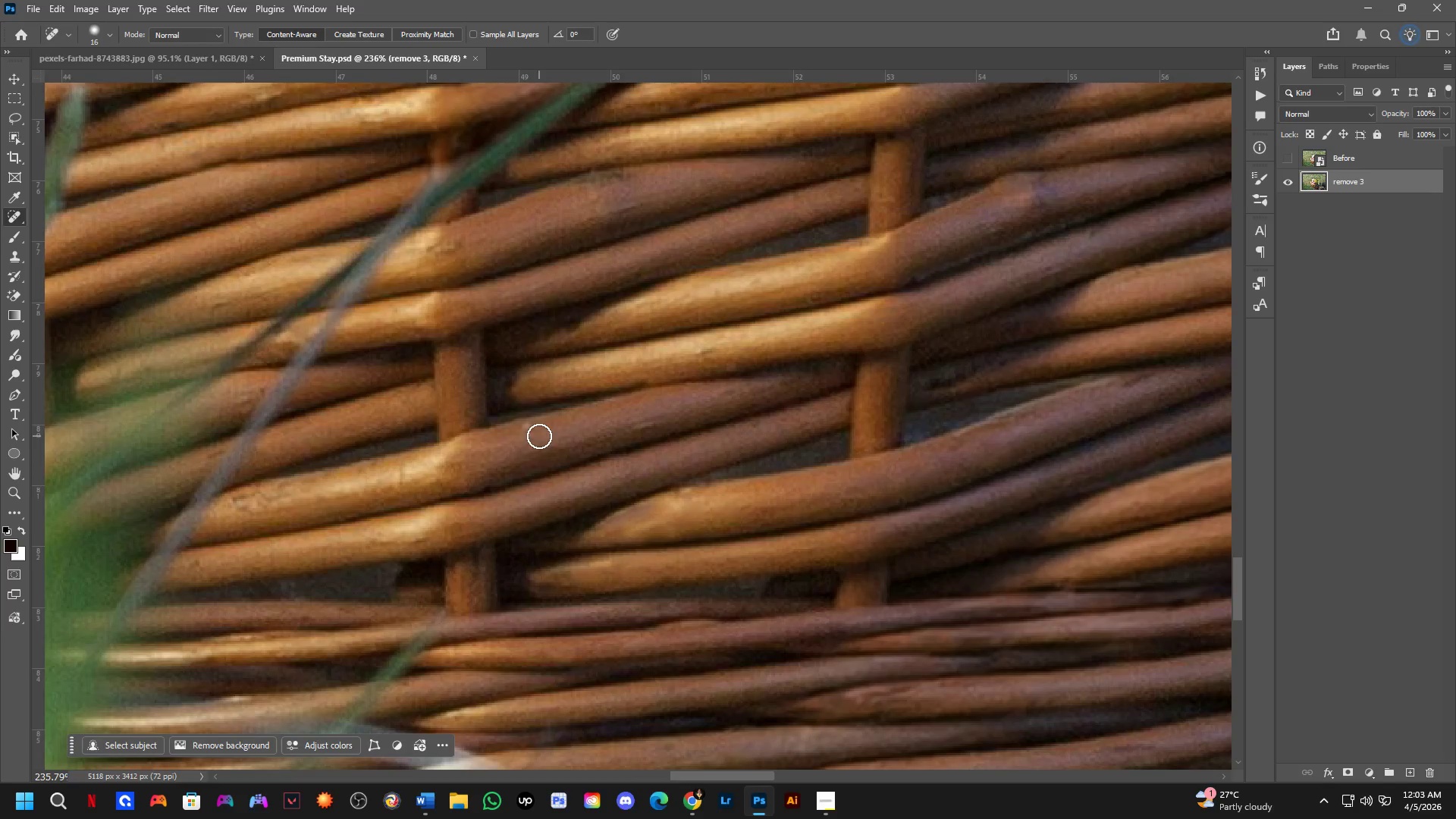 
left_click_drag(start_coordinate=[533, 424], to_coordinate=[465, 447])
 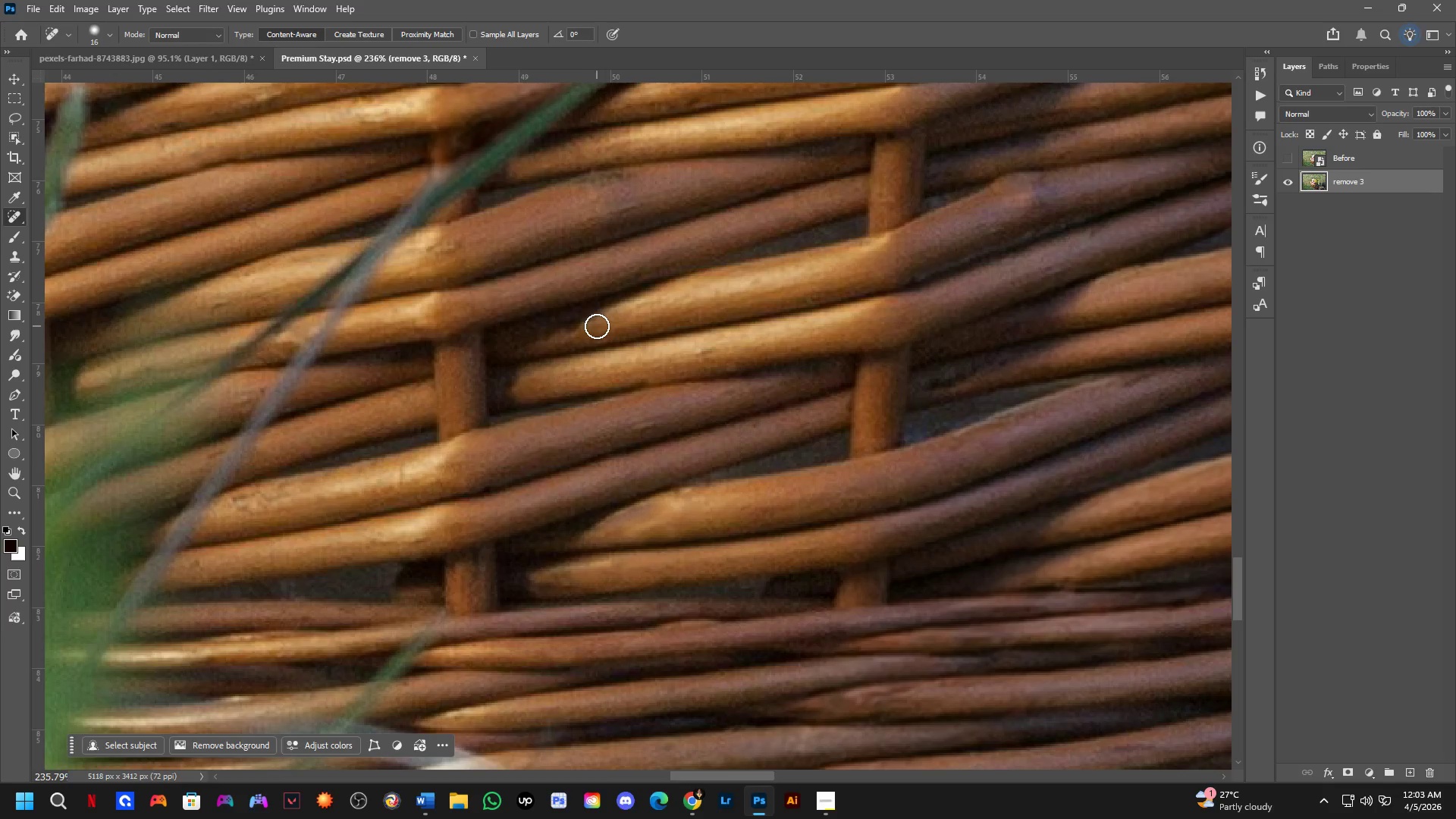 
left_click_drag(start_coordinate=[586, 328], to_coordinate=[554, 338])
 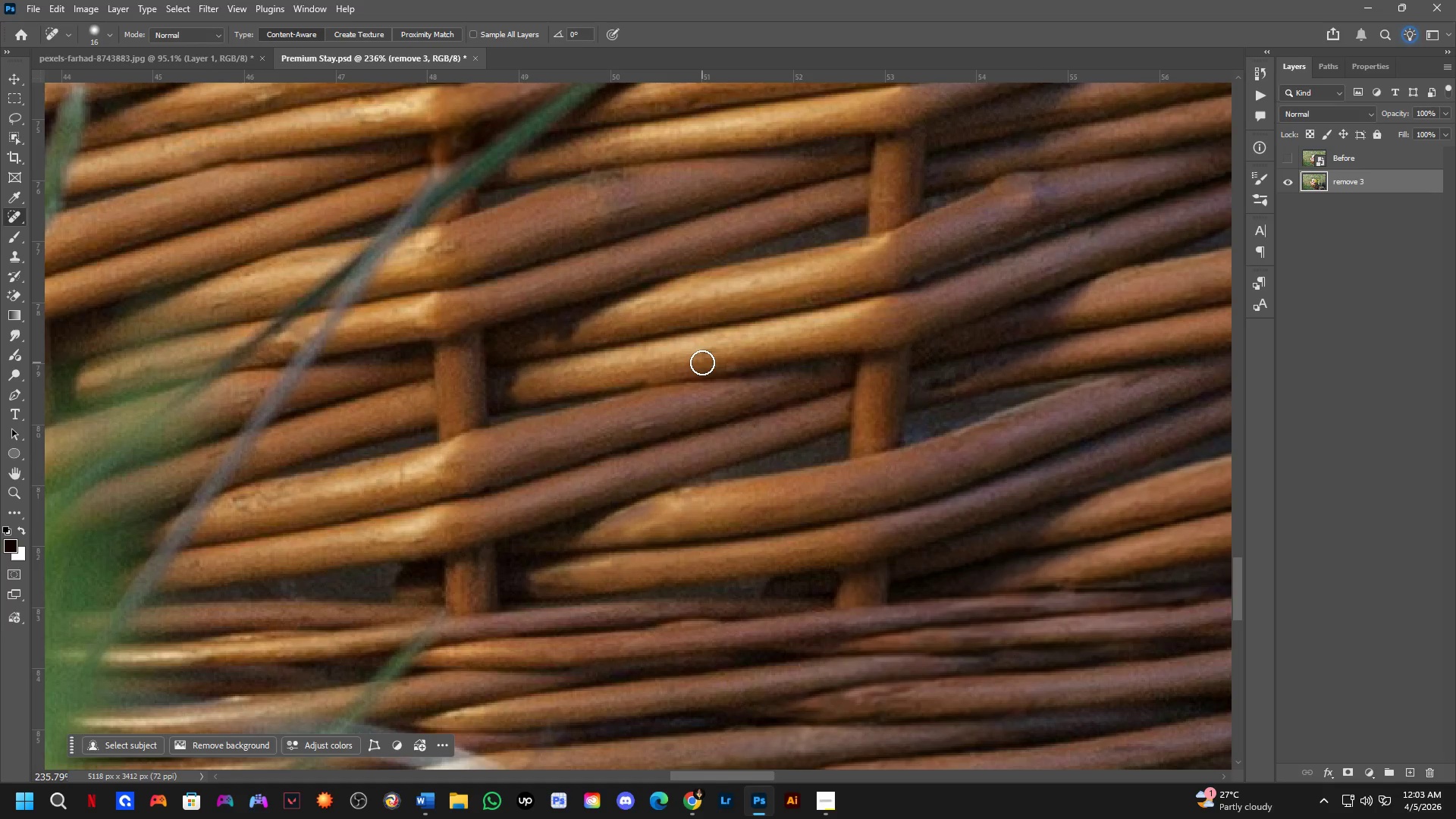 
key(Control+ControlLeft)
 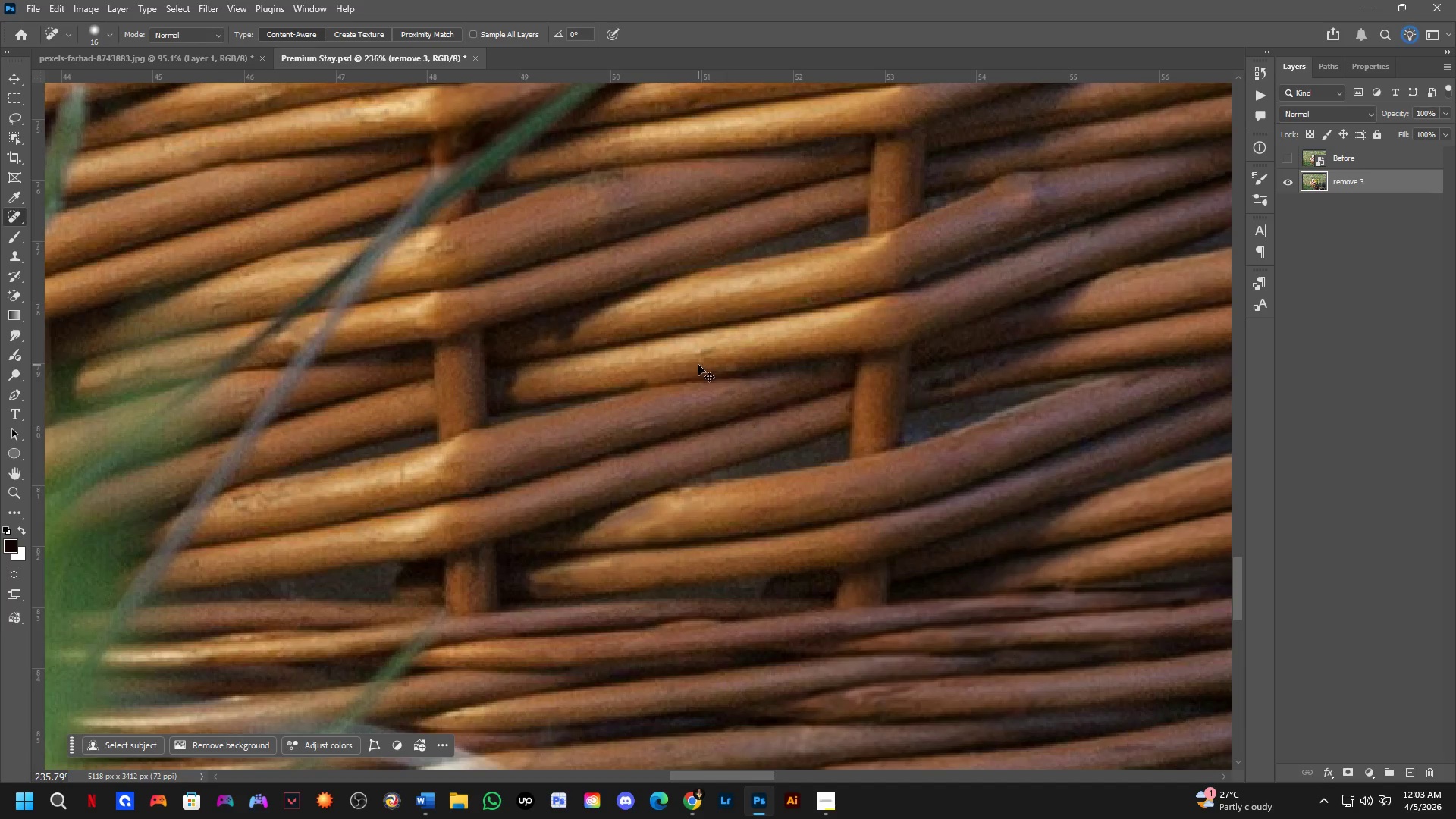 
key(Control+Z)
 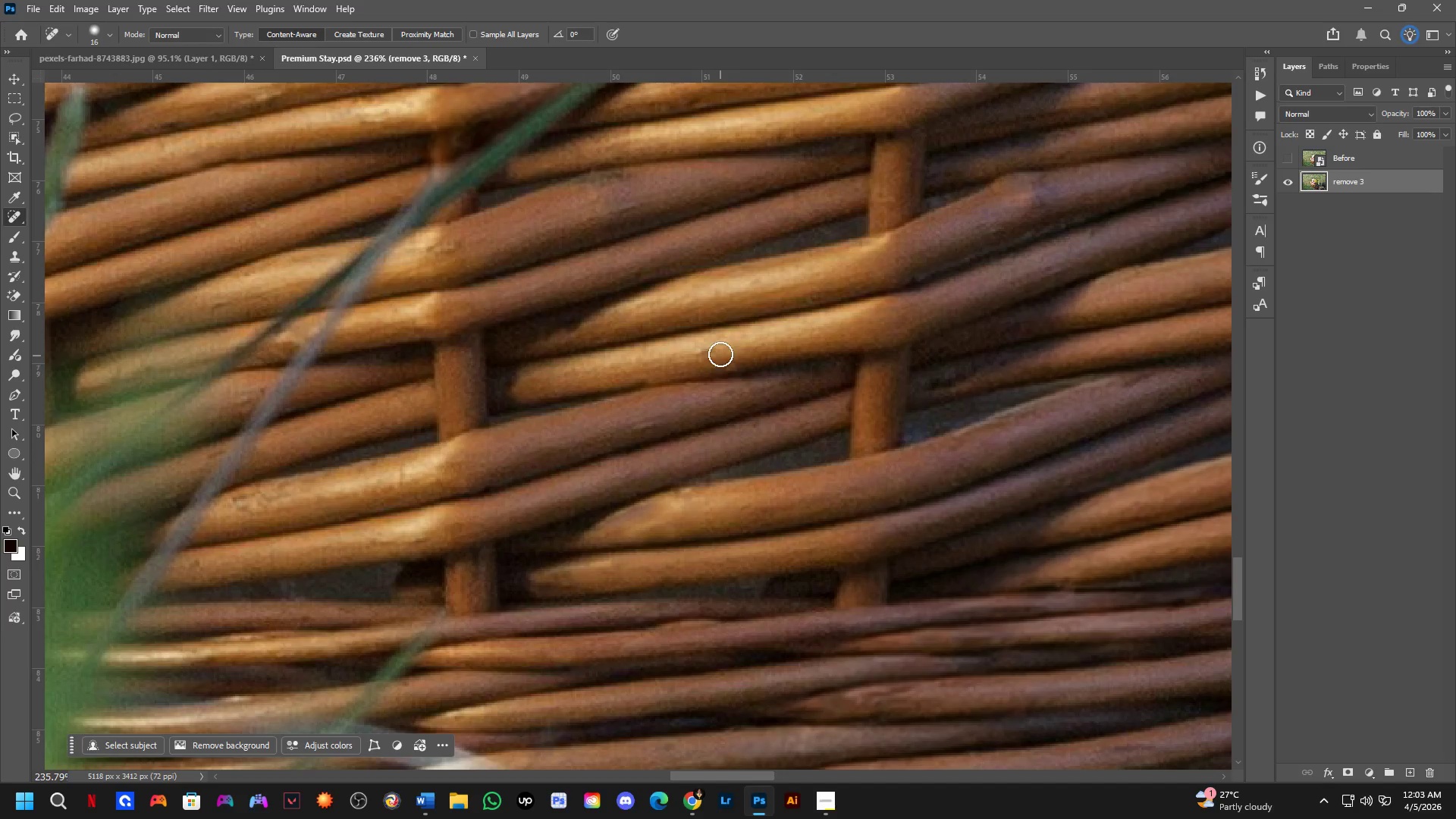 
left_click_drag(start_coordinate=[717, 353], to_coordinate=[690, 358])
 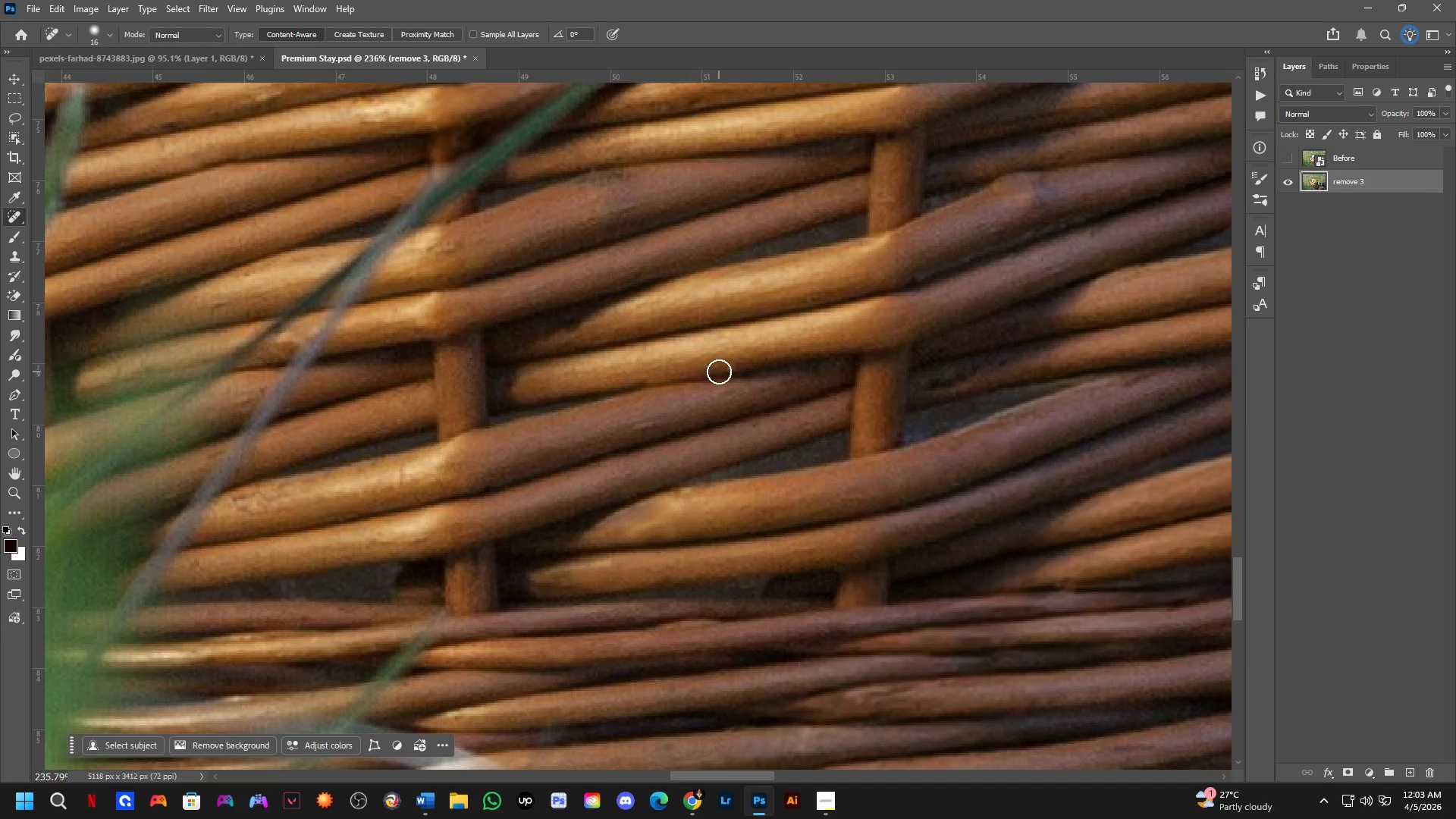 
left_click_drag(start_coordinate=[720, 370], to_coordinate=[743, 362])
 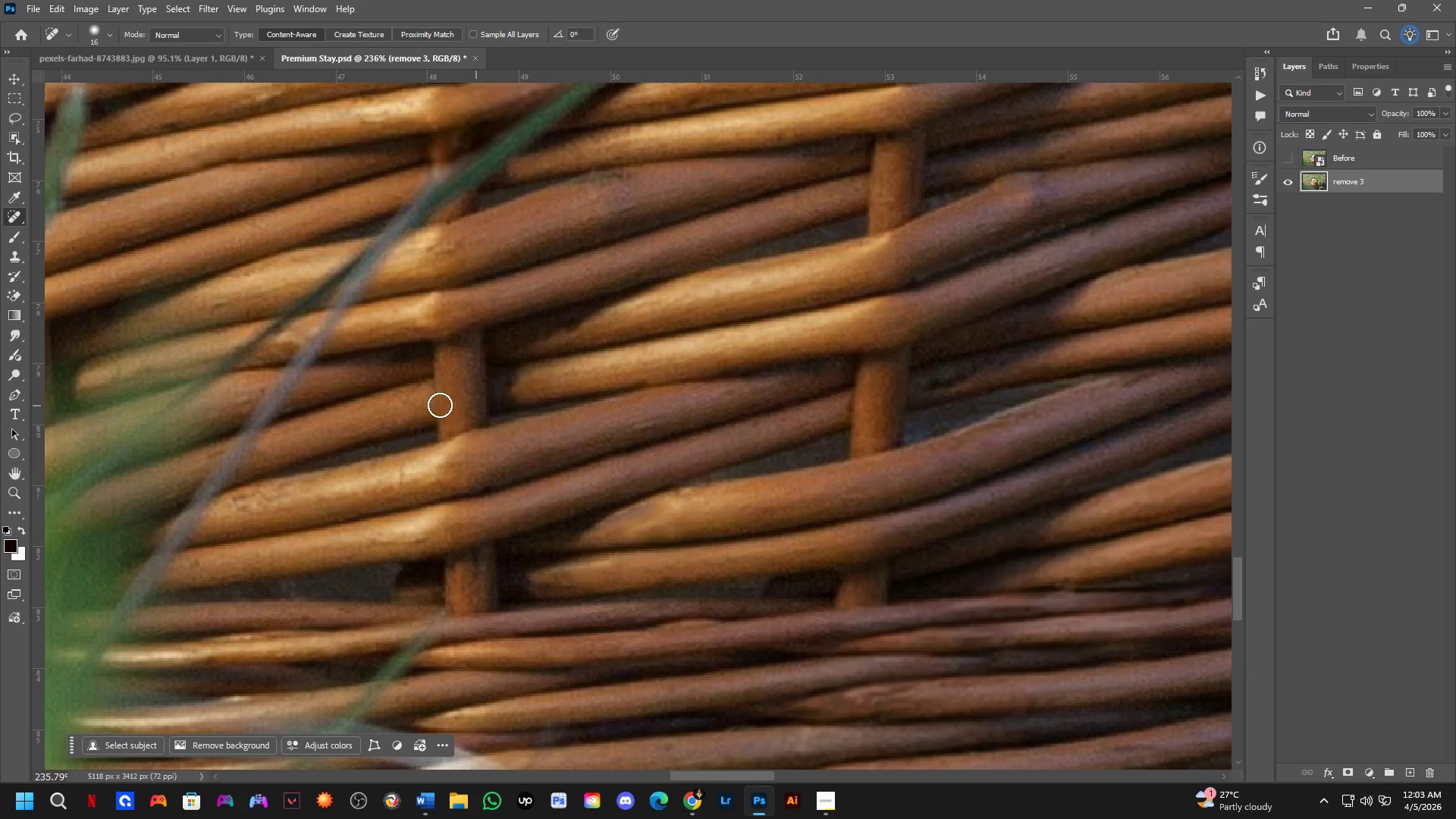 
hold_key(key=Space, duration=0.64)
 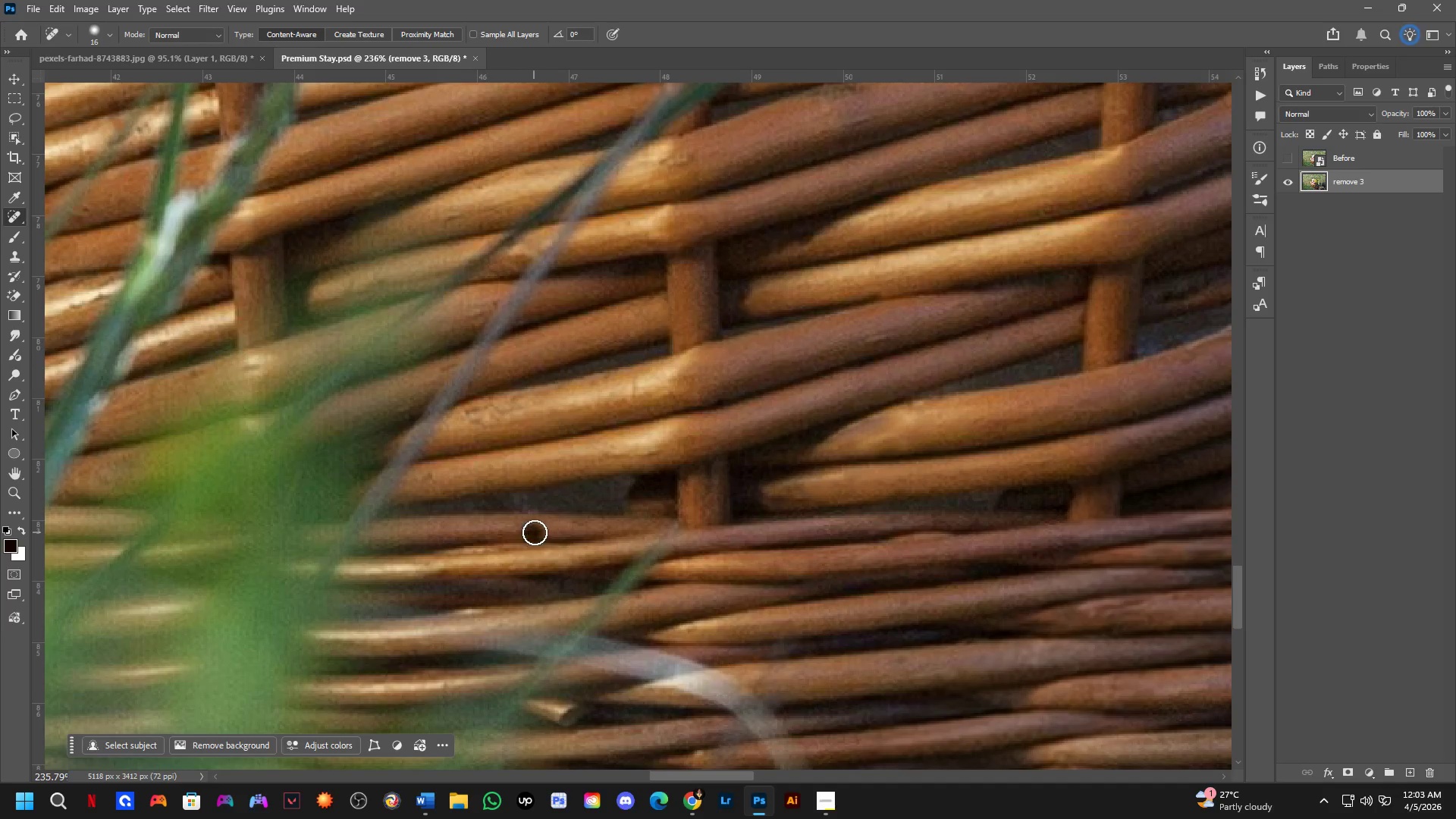 
left_click_drag(start_coordinate=[214, 389], to_coordinate=[447, 302])
 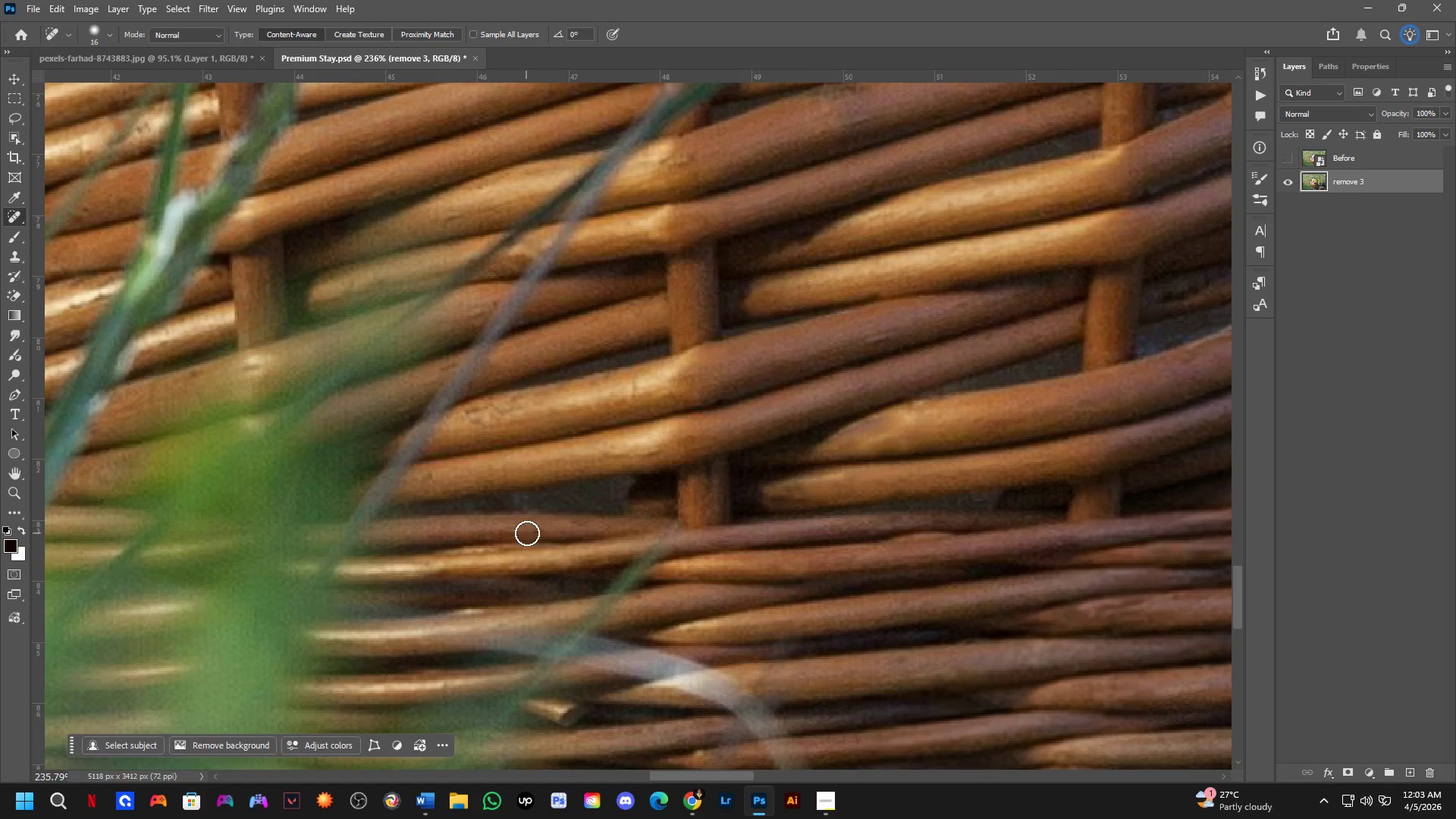 
left_click_drag(start_coordinate=[532, 532], to_coordinate=[556, 532])
 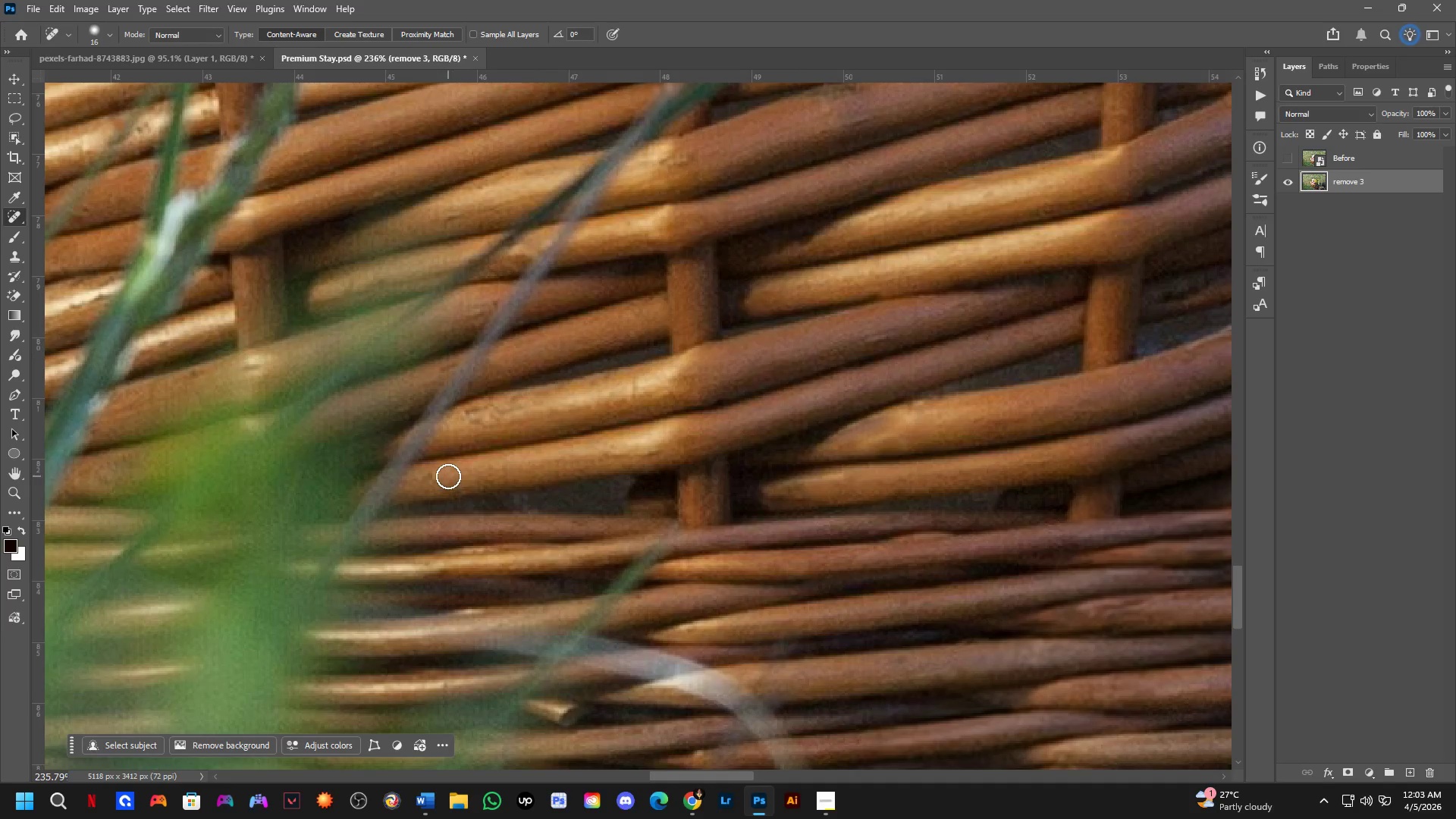 
left_click_drag(start_coordinate=[430, 472], to_coordinate=[405, 481])
 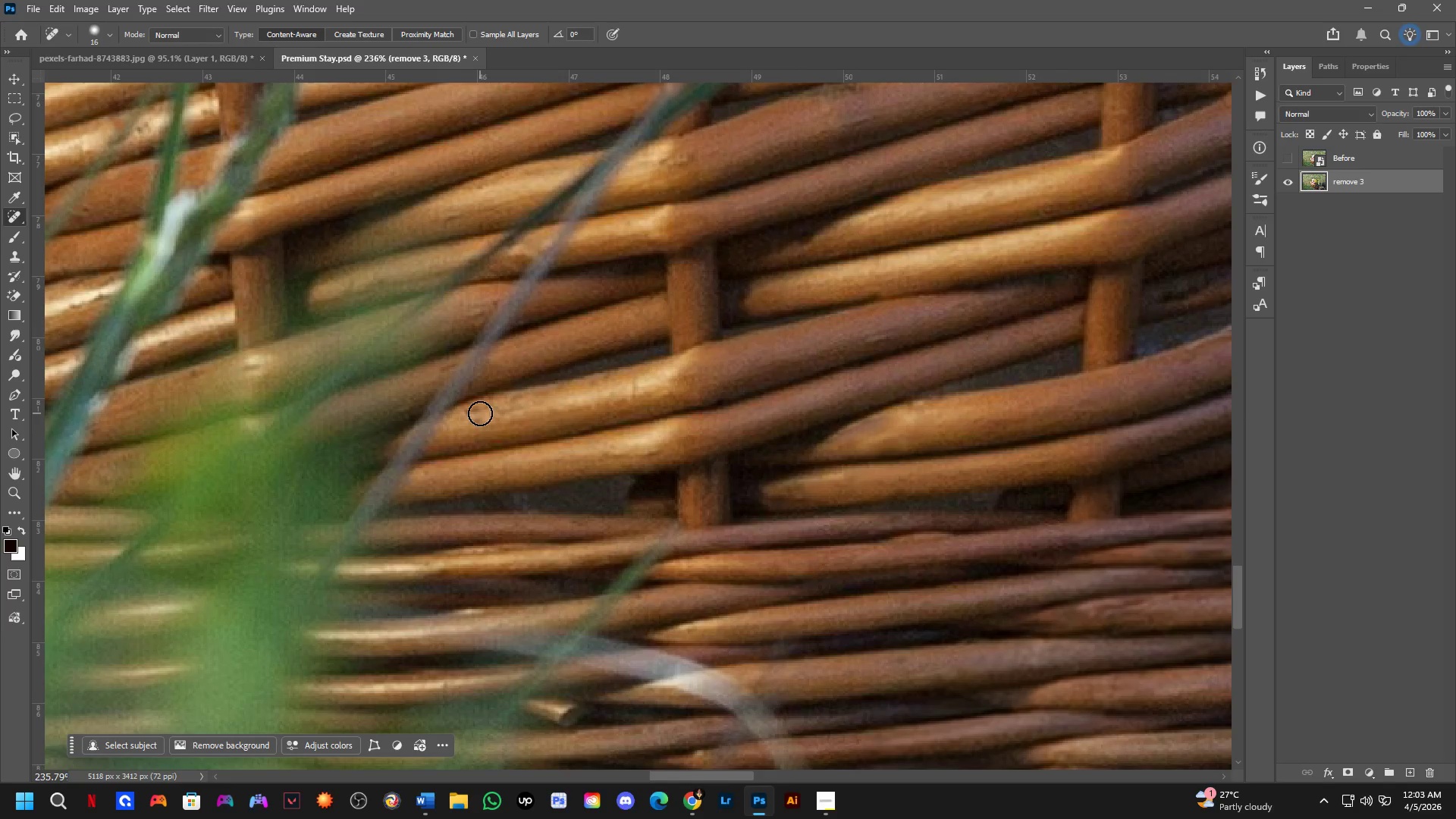 
left_click_drag(start_coordinate=[483, 412], to_coordinate=[457, 422])
 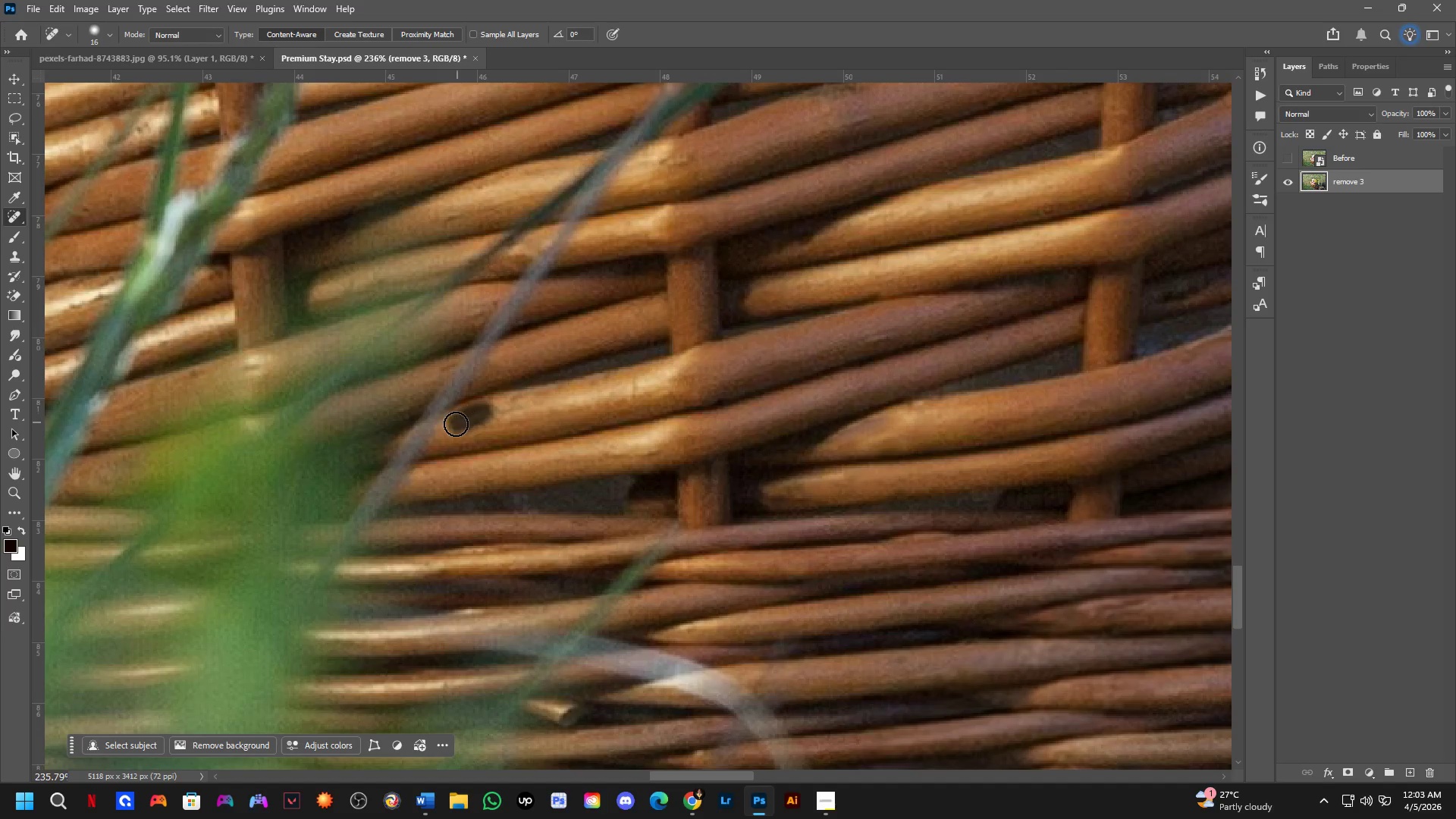 
hold_key(key=Space, duration=0.64)
 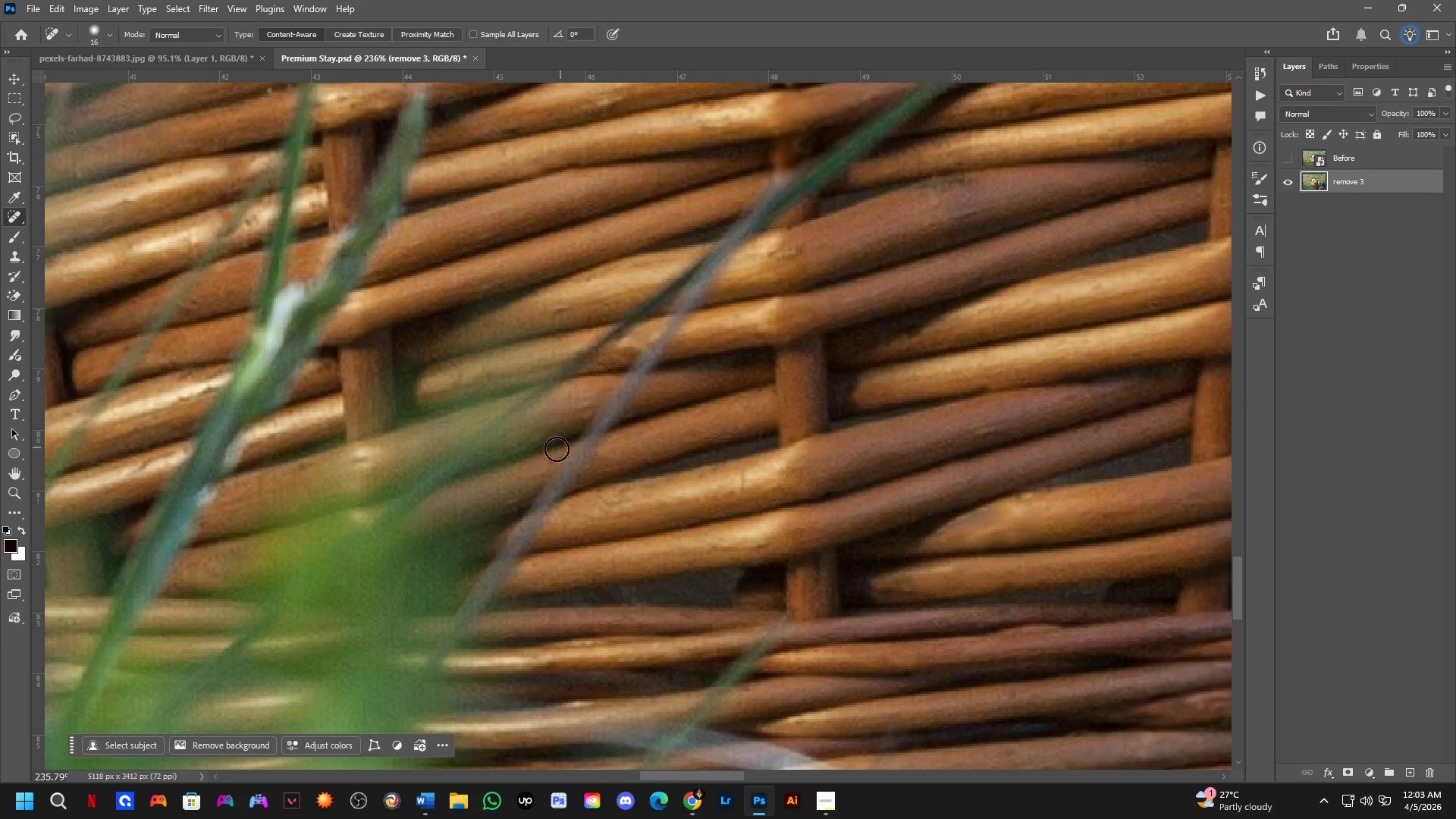 
left_click_drag(start_coordinate=[436, 333], to_coordinate=[544, 425])
 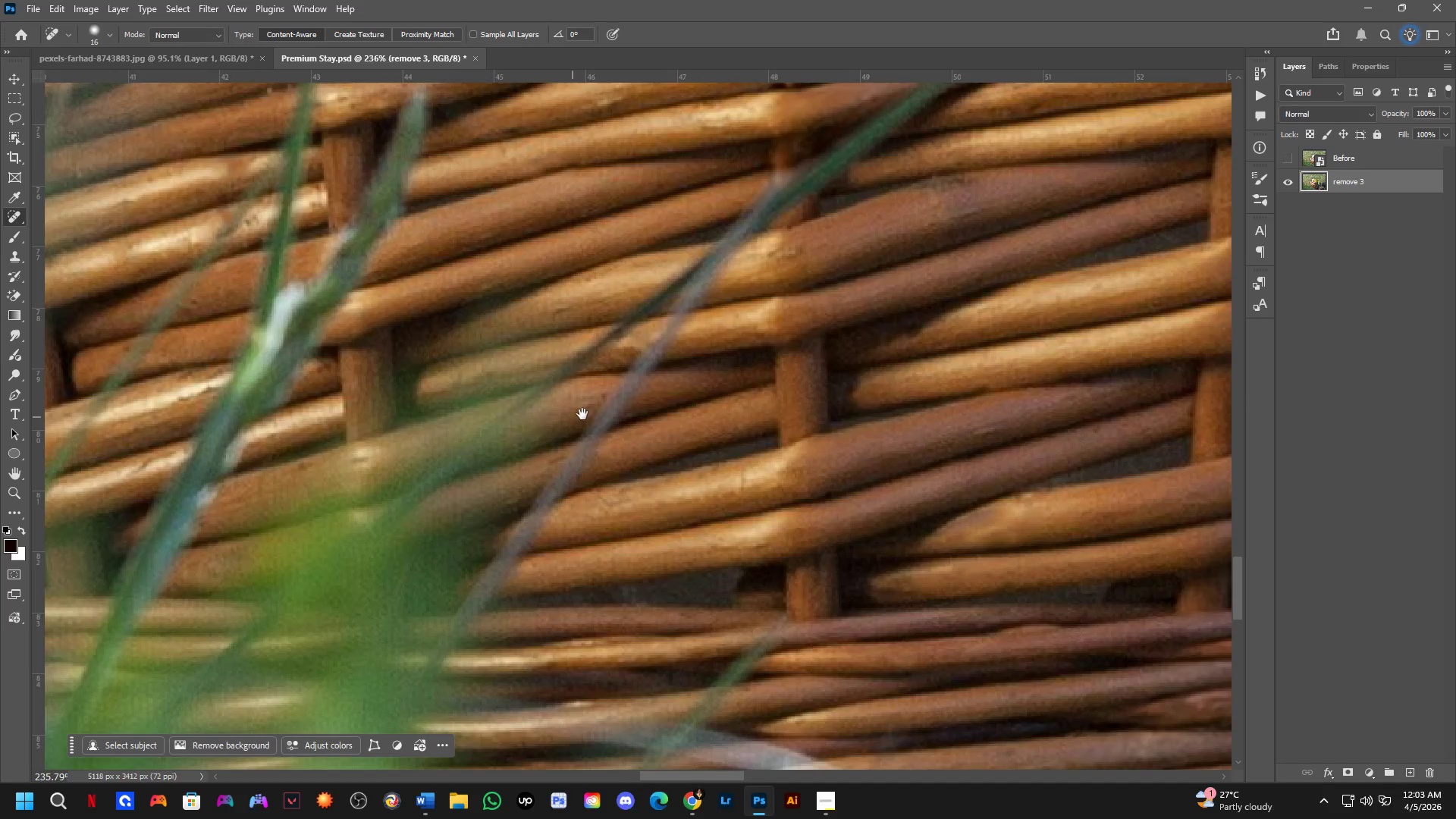 
hold_key(key=Space, duration=1.89)
 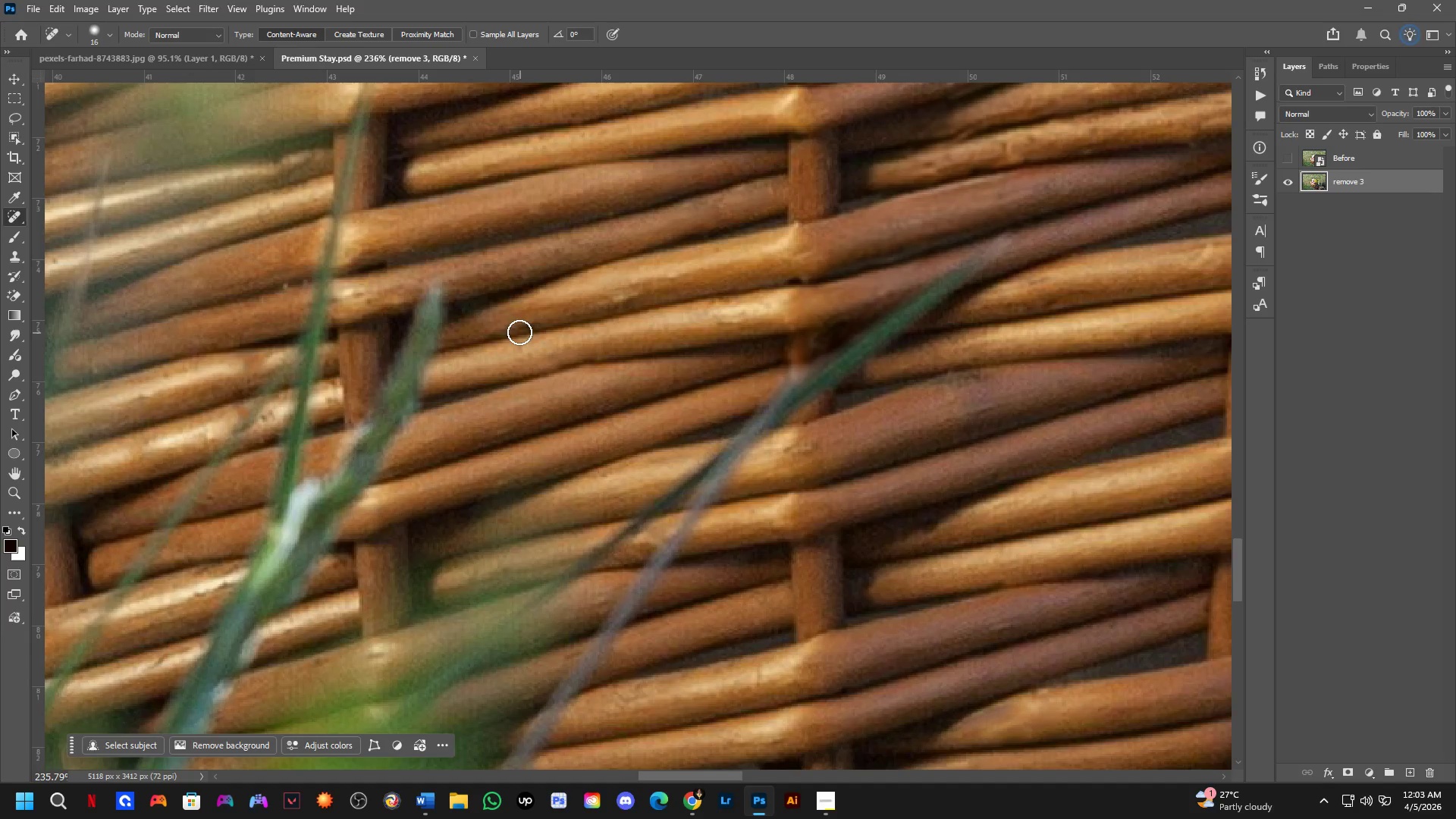 
left_click_drag(start_coordinate=[607, 391], to_coordinate=[597, 409])
 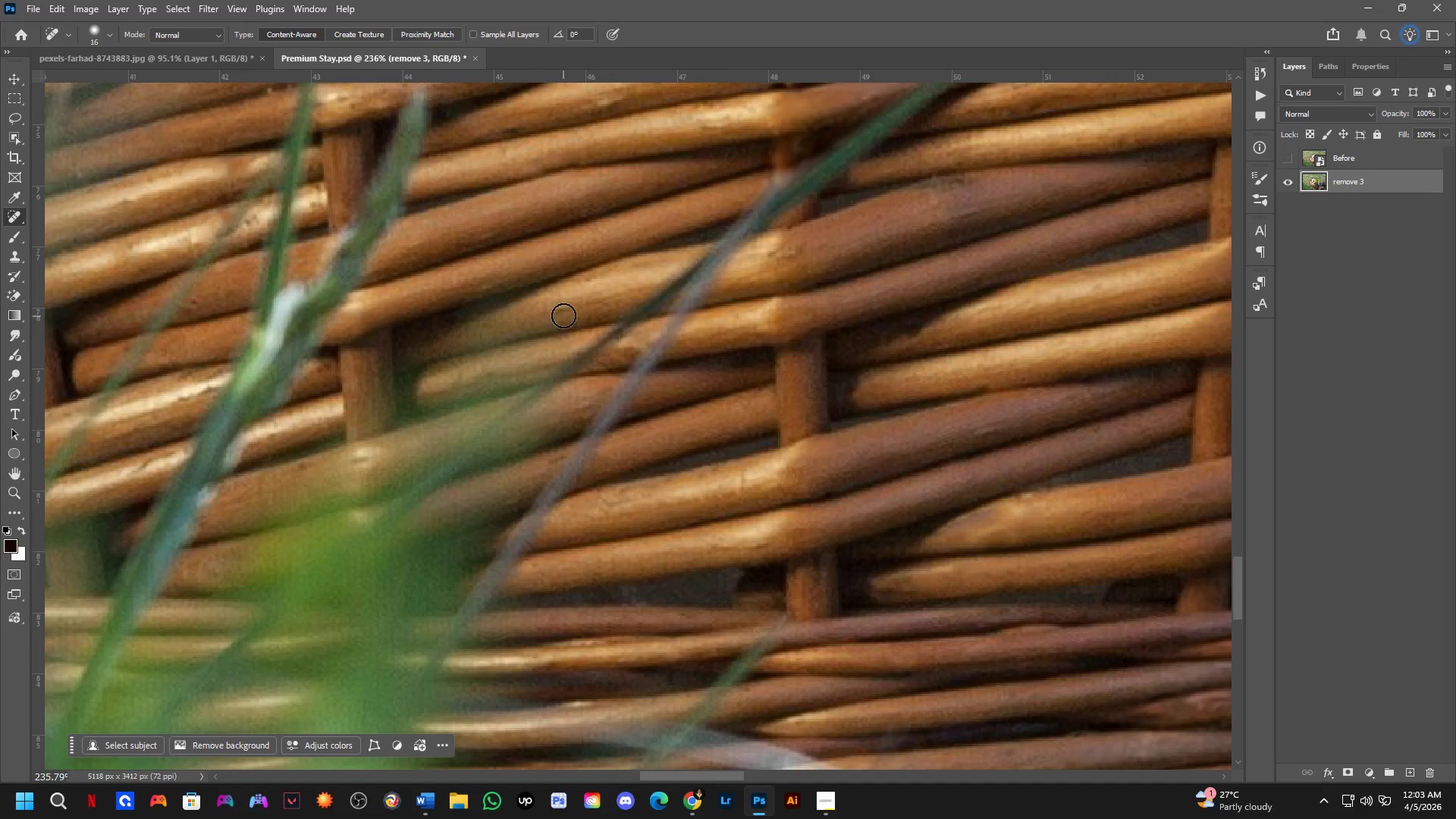 
left_click_drag(start_coordinate=[566, 309], to_coordinate=[538, 318])
 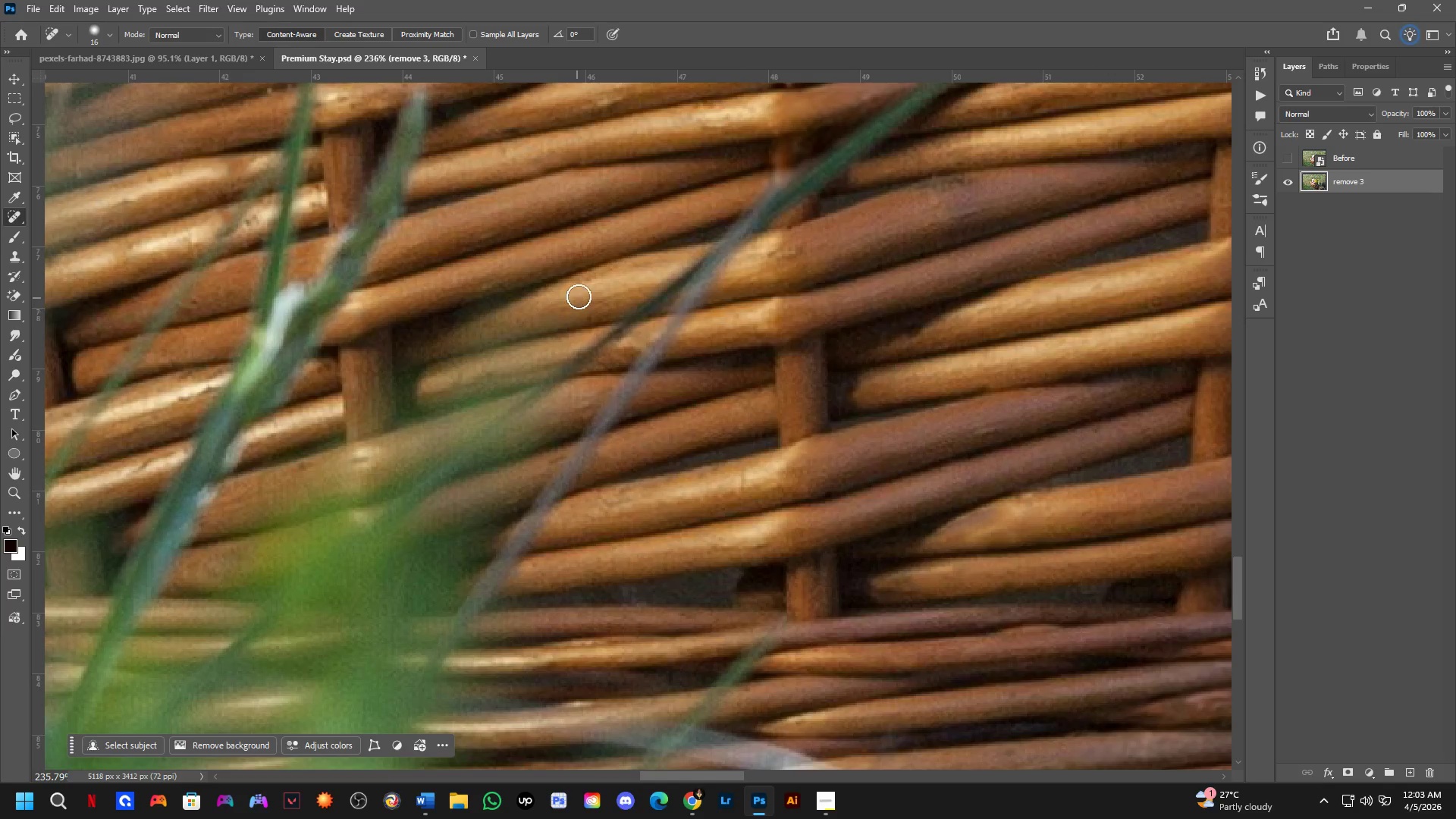 
left_click_drag(start_coordinate=[576, 305], to_coordinate=[592, 500])
 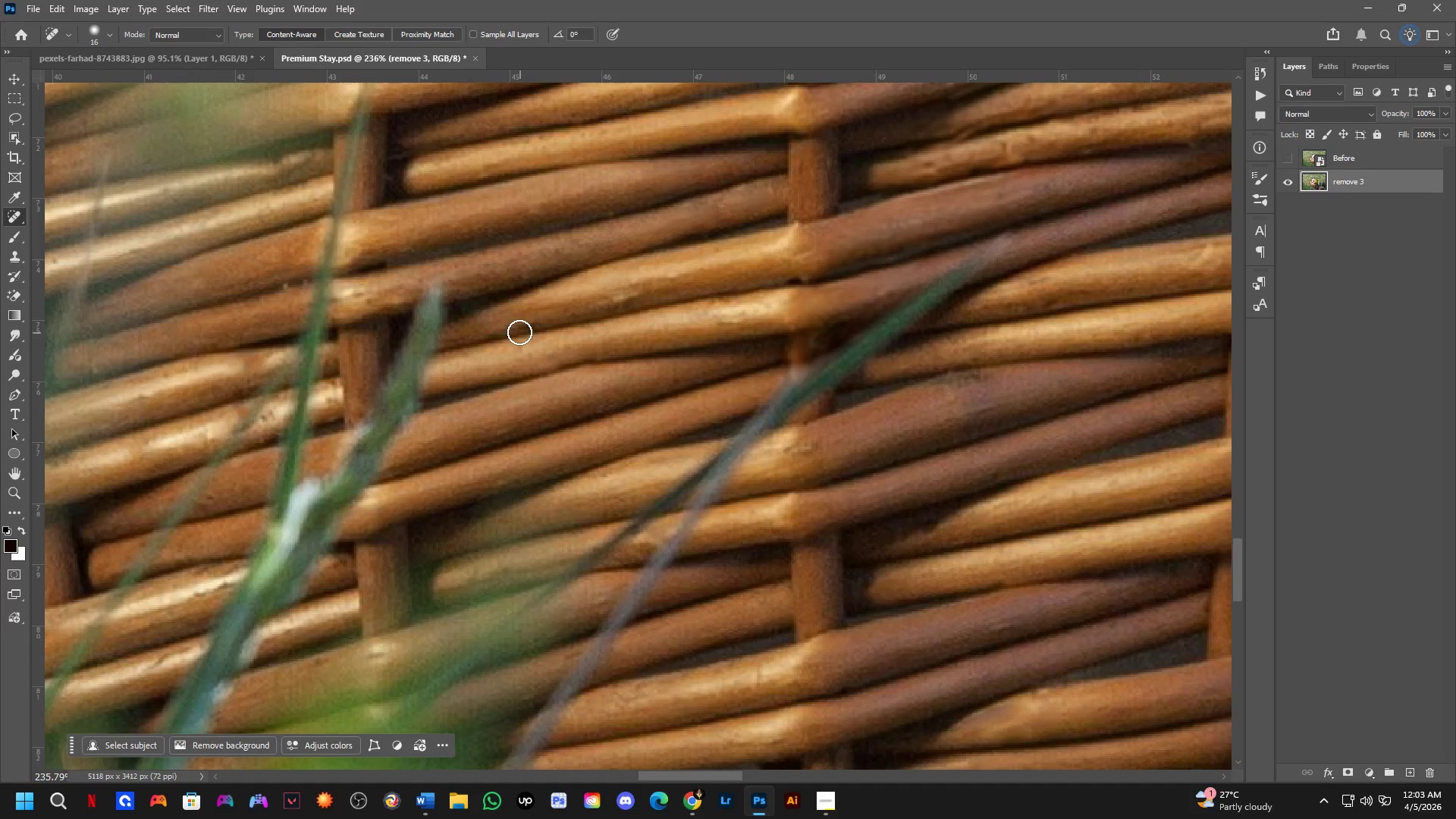 
left_click_drag(start_coordinate=[519, 328], to_coordinate=[534, 324])
 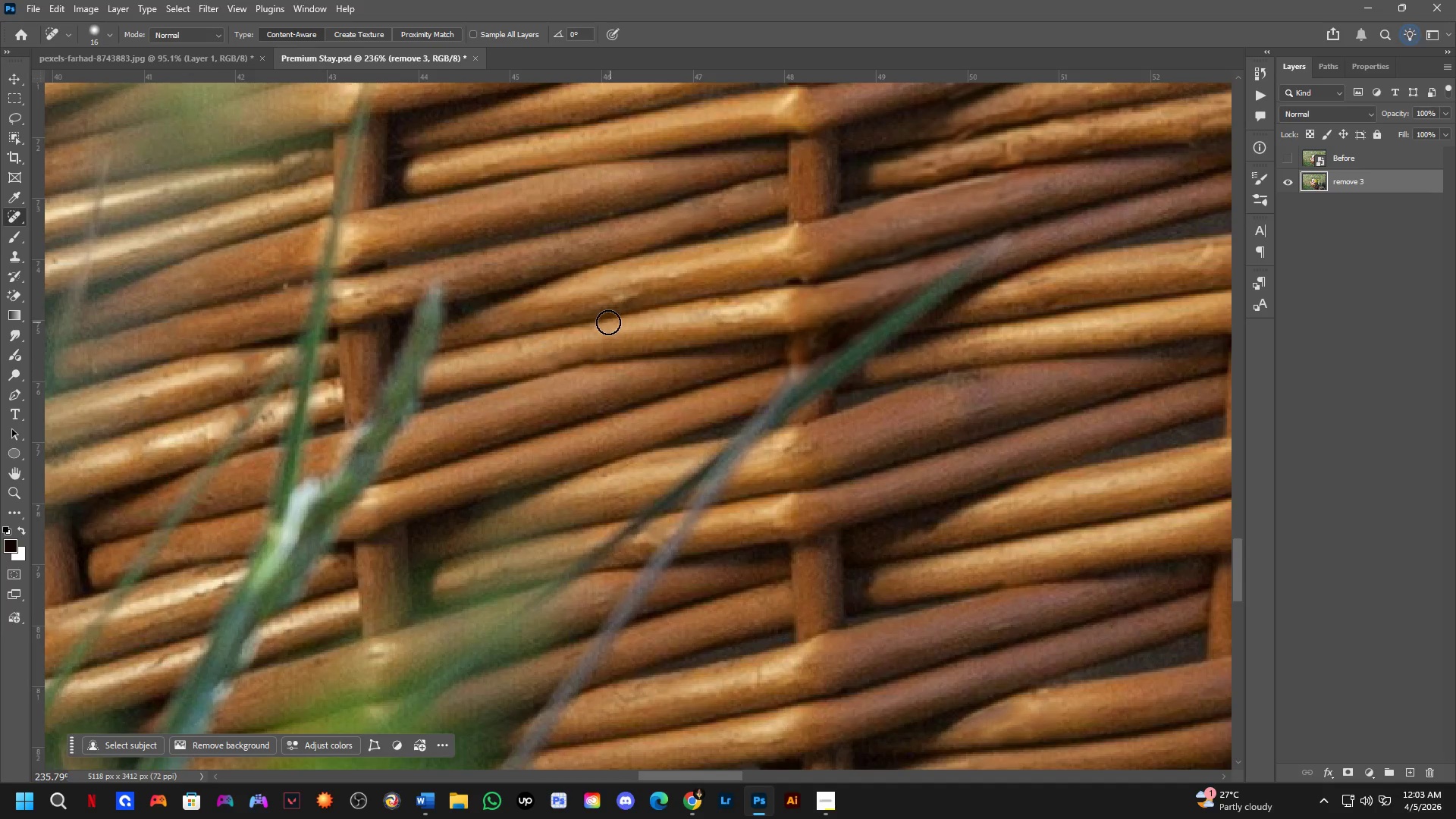 
hold_key(key=Space, duration=0.73)
 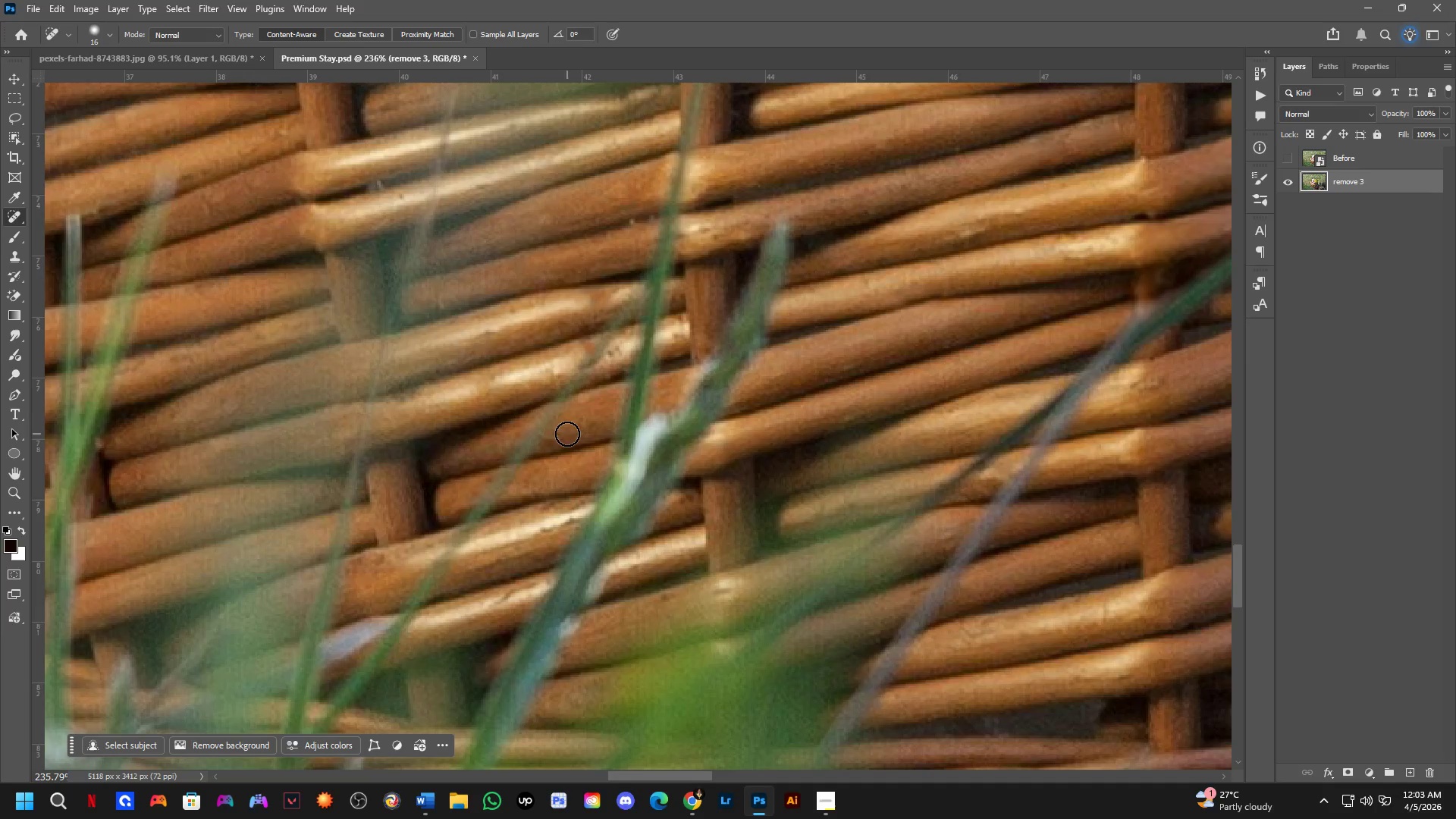 
left_click_drag(start_coordinate=[302, 466], to_coordinate=[648, 401])
 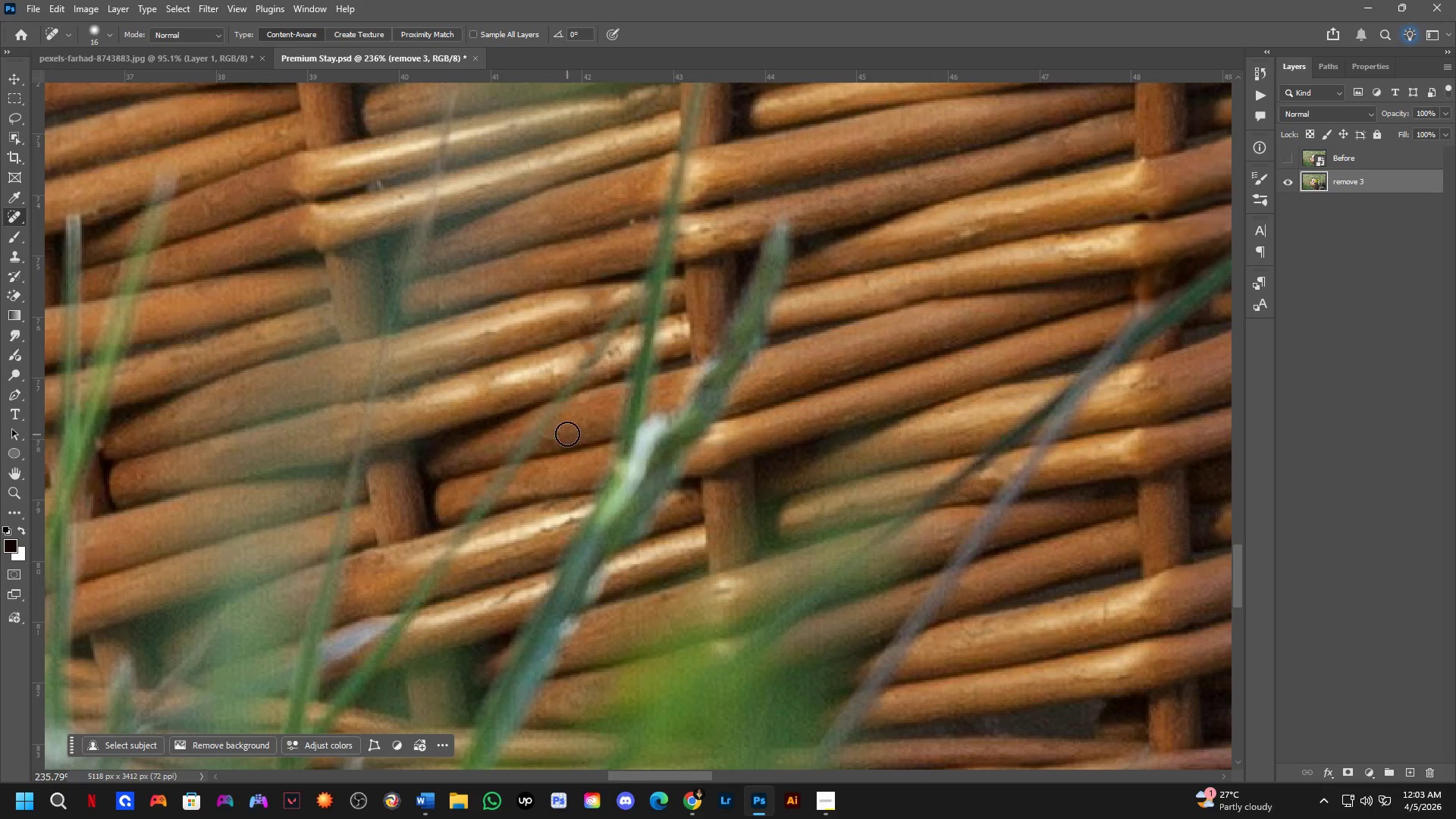 
left_click_drag(start_coordinate=[561, 435], to_coordinate=[551, 444])
 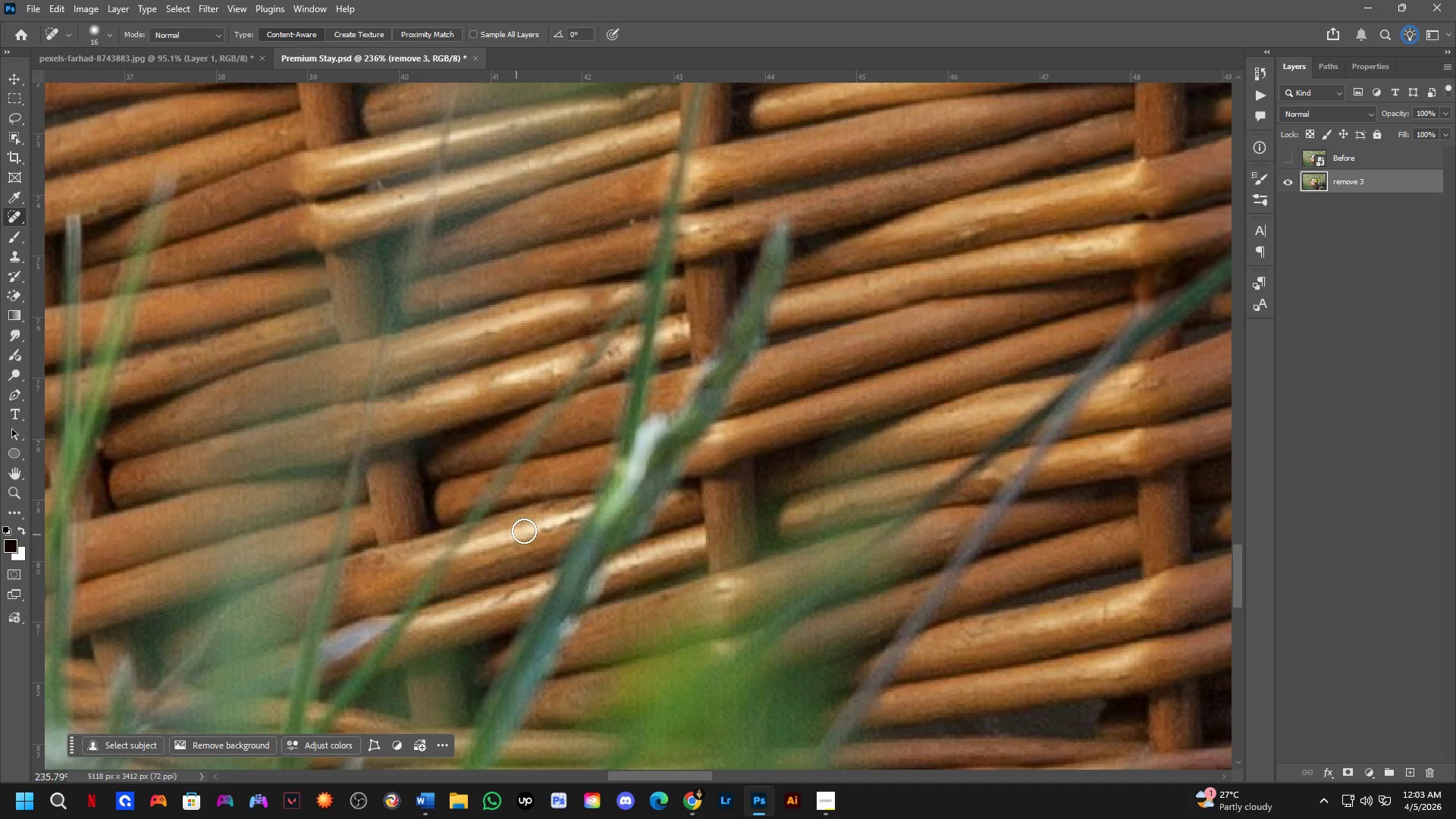 
left_click_drag(start_coordinate=[538, 532], to_coordinate=[573, 523])
 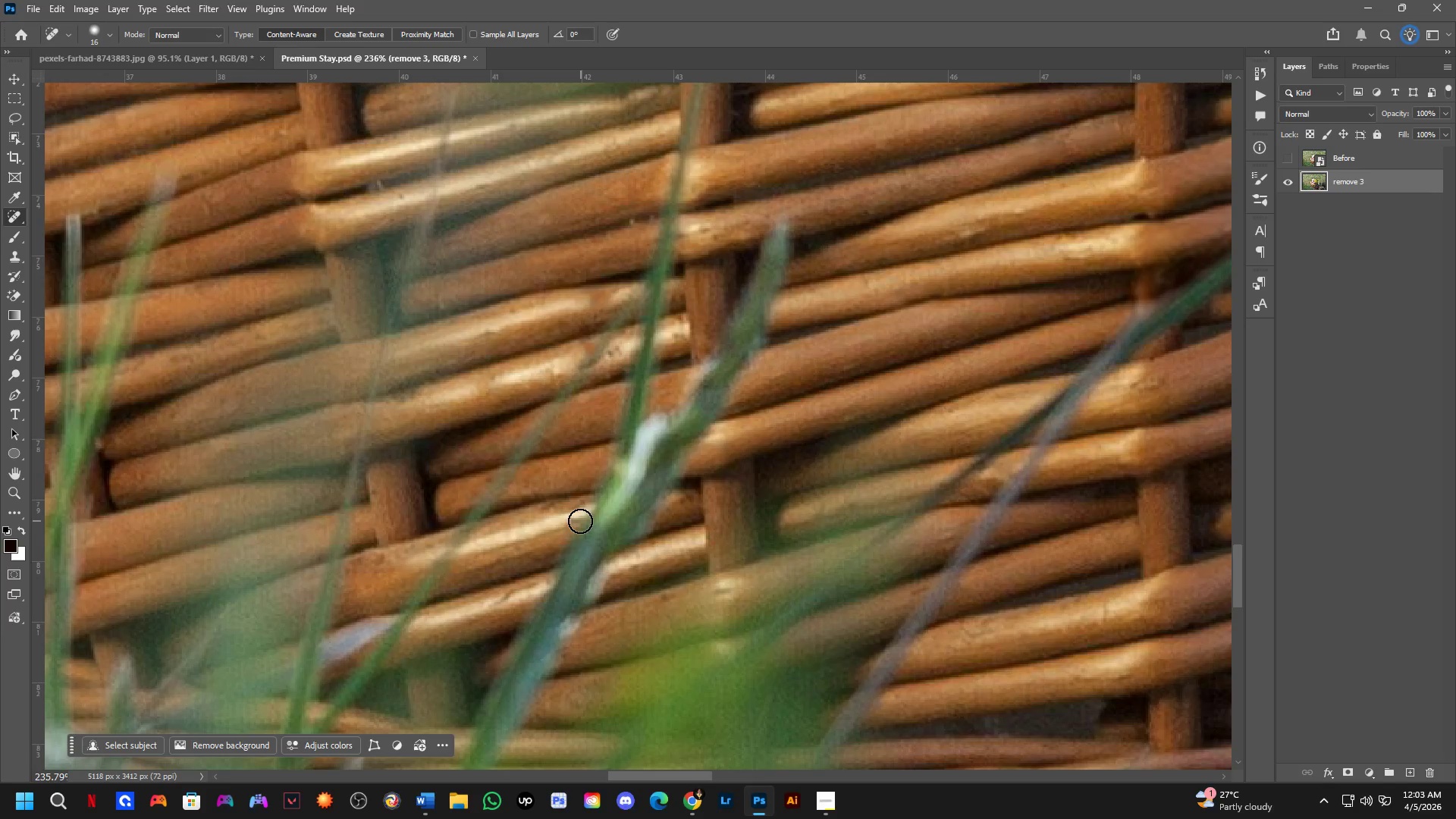 
left_click_drag(start_coordinate=[576, 521], to_coordinate=[559, 527])
 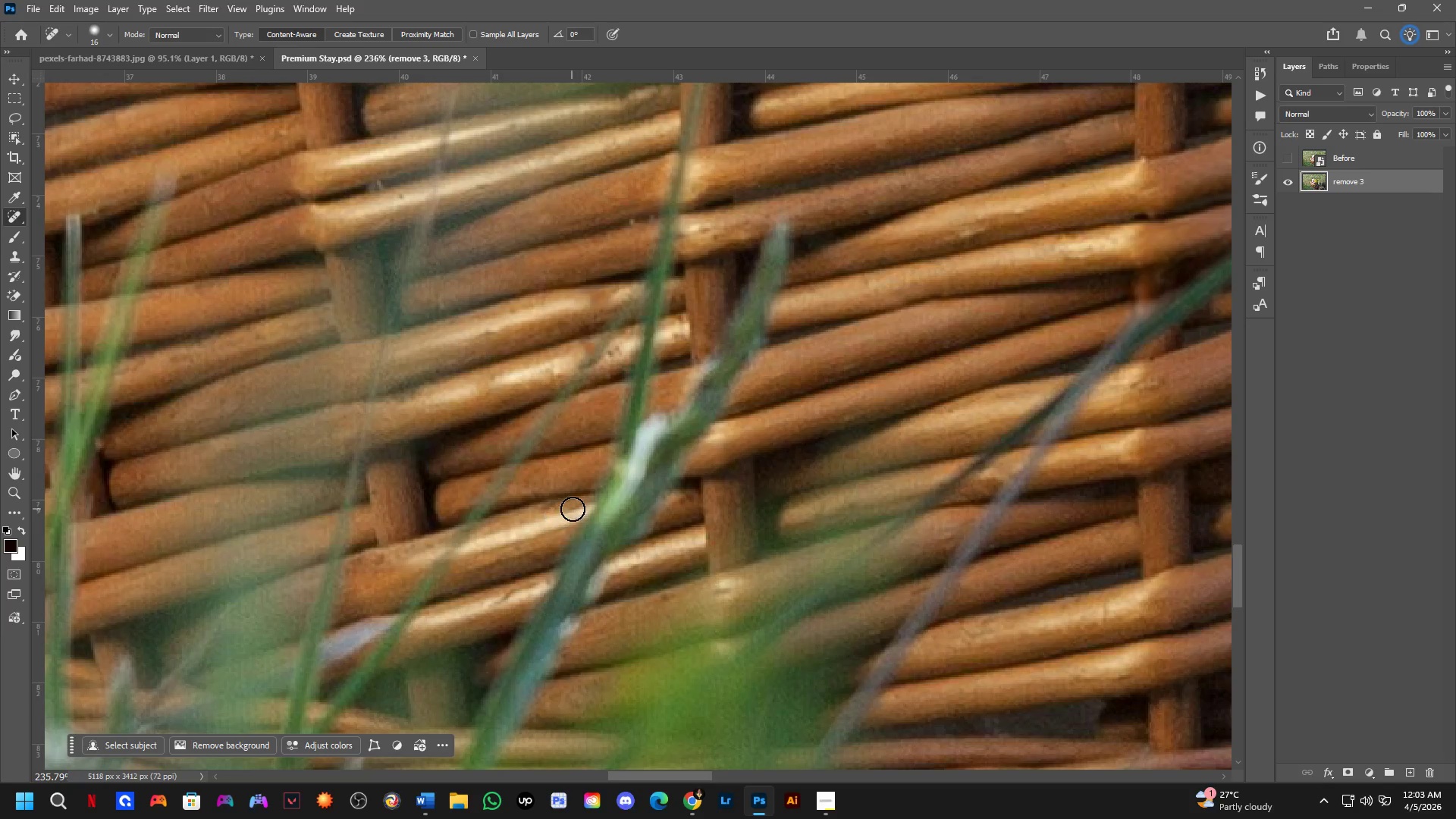 
left_click_drag(start_coordinate=[577, 507], to_coordinate=[566, 507])
 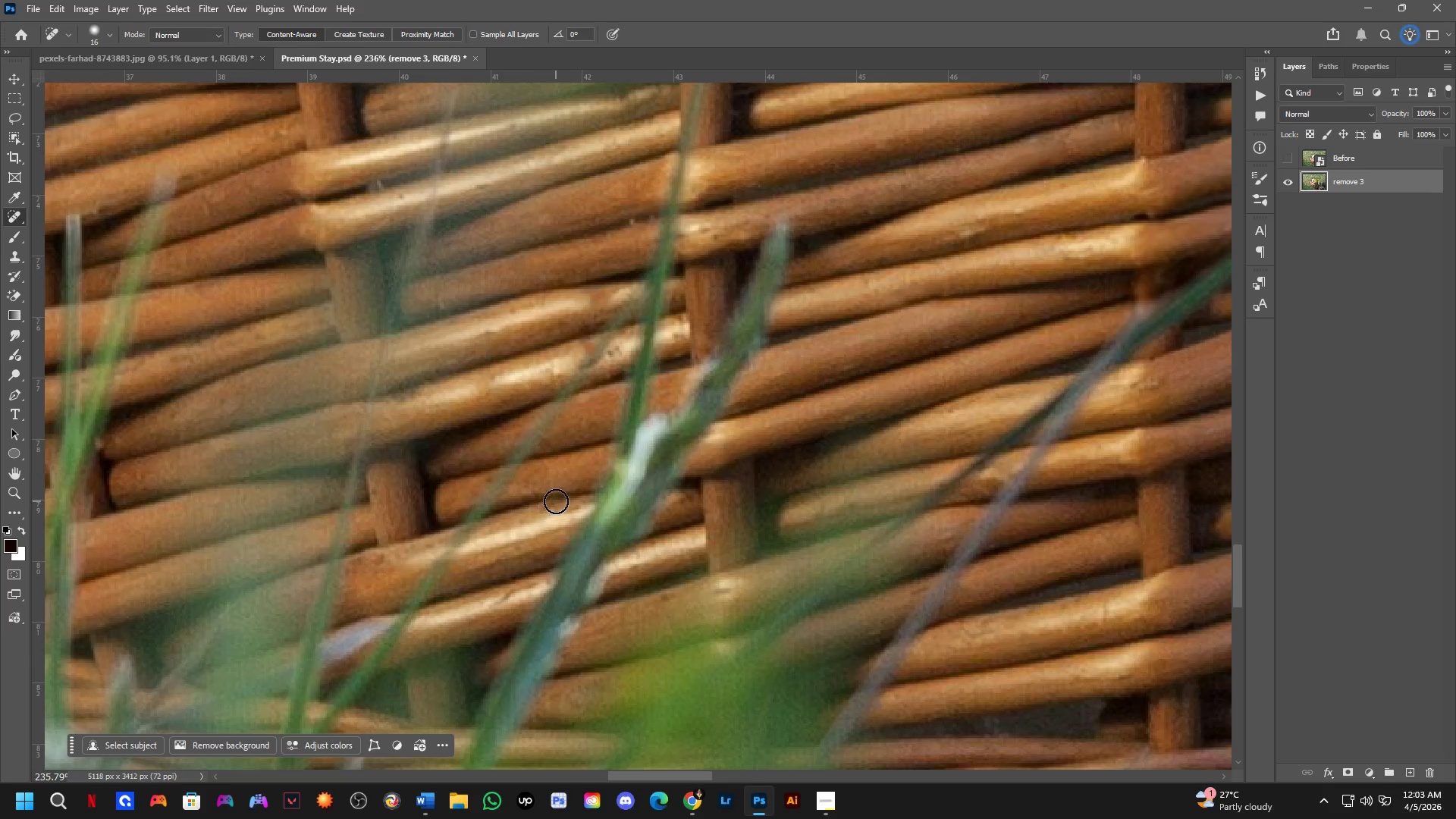 
left_click_drag(start_coordinate=[550, 503], to_coordinate=[520, 516])
 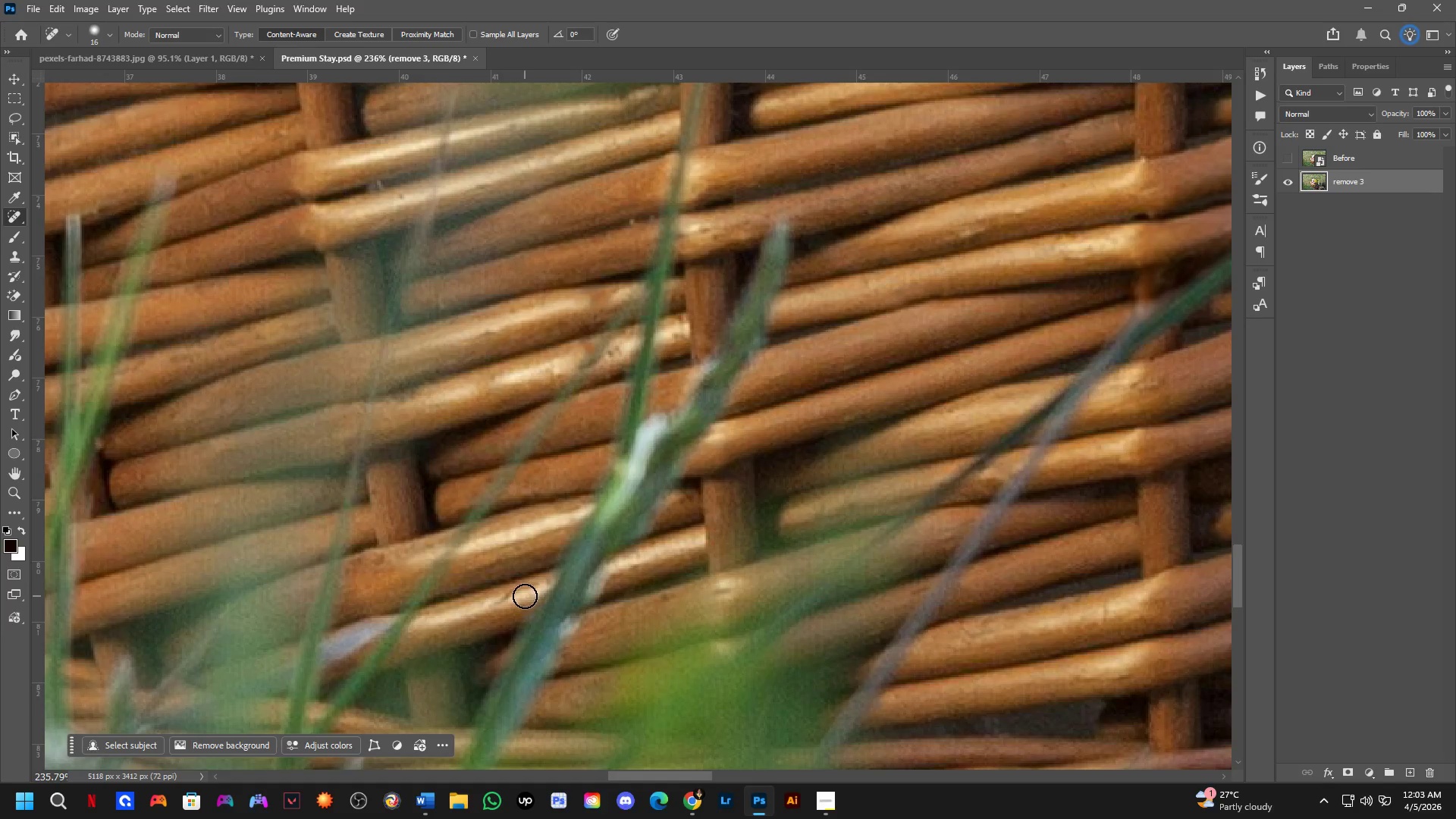 
left_click_drag(start_coordinate=[523, 593], to_coordinate=[481, 610])
 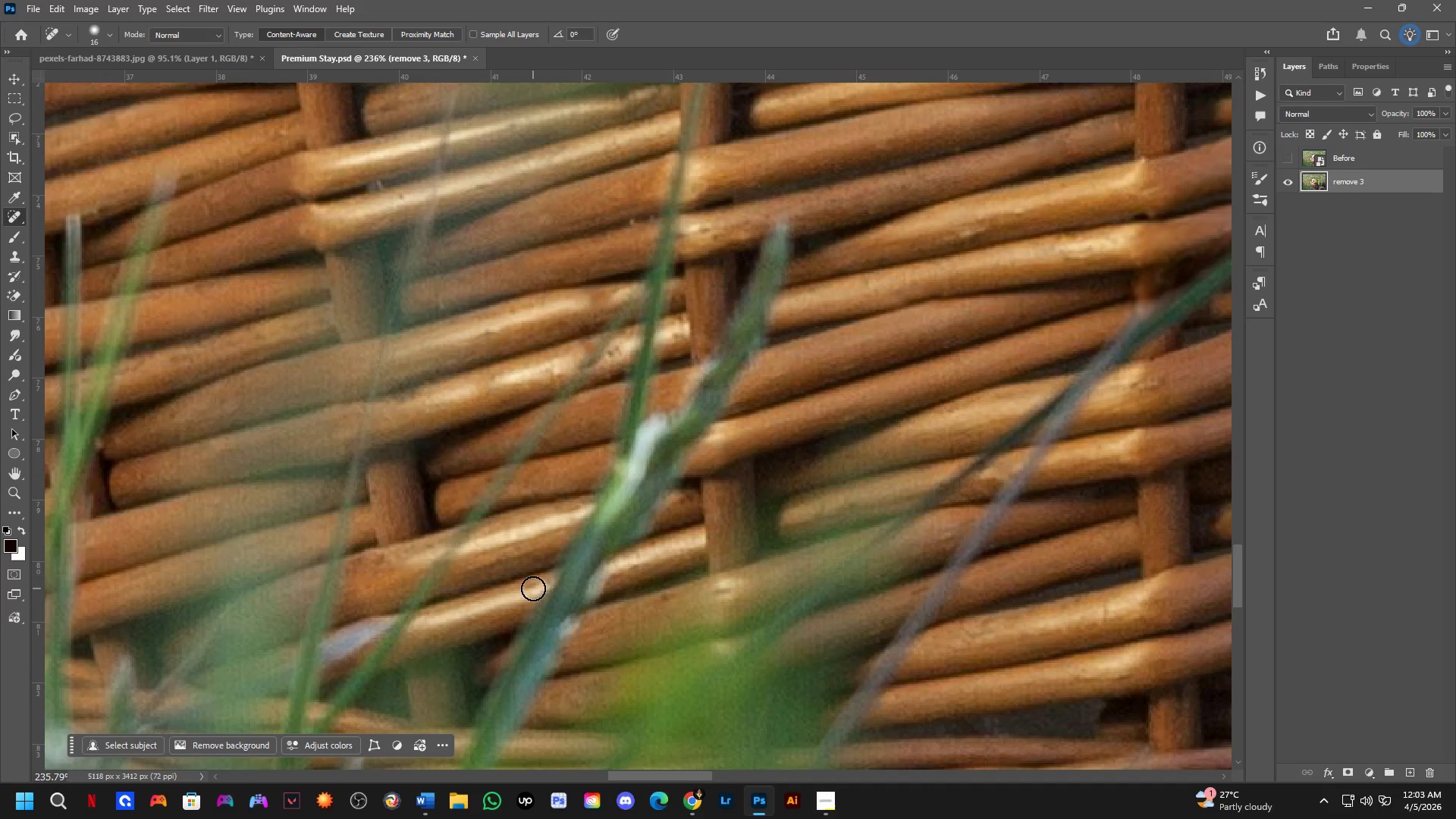 
left_click_drag(start_coordinate=[533, 588], to_coordinate=[528, 588])
 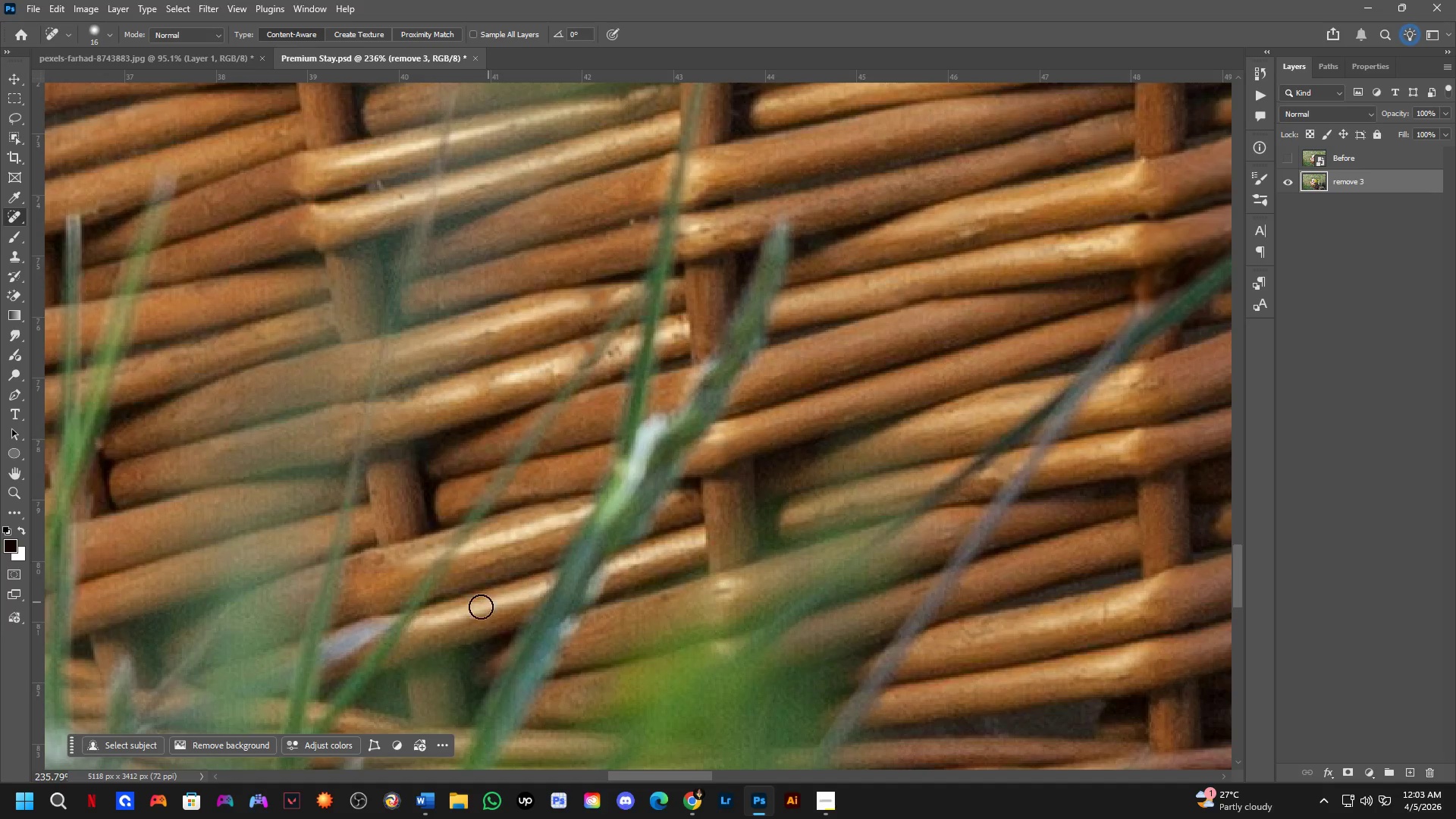 
hold_key(key=Space, duration=0.72)
 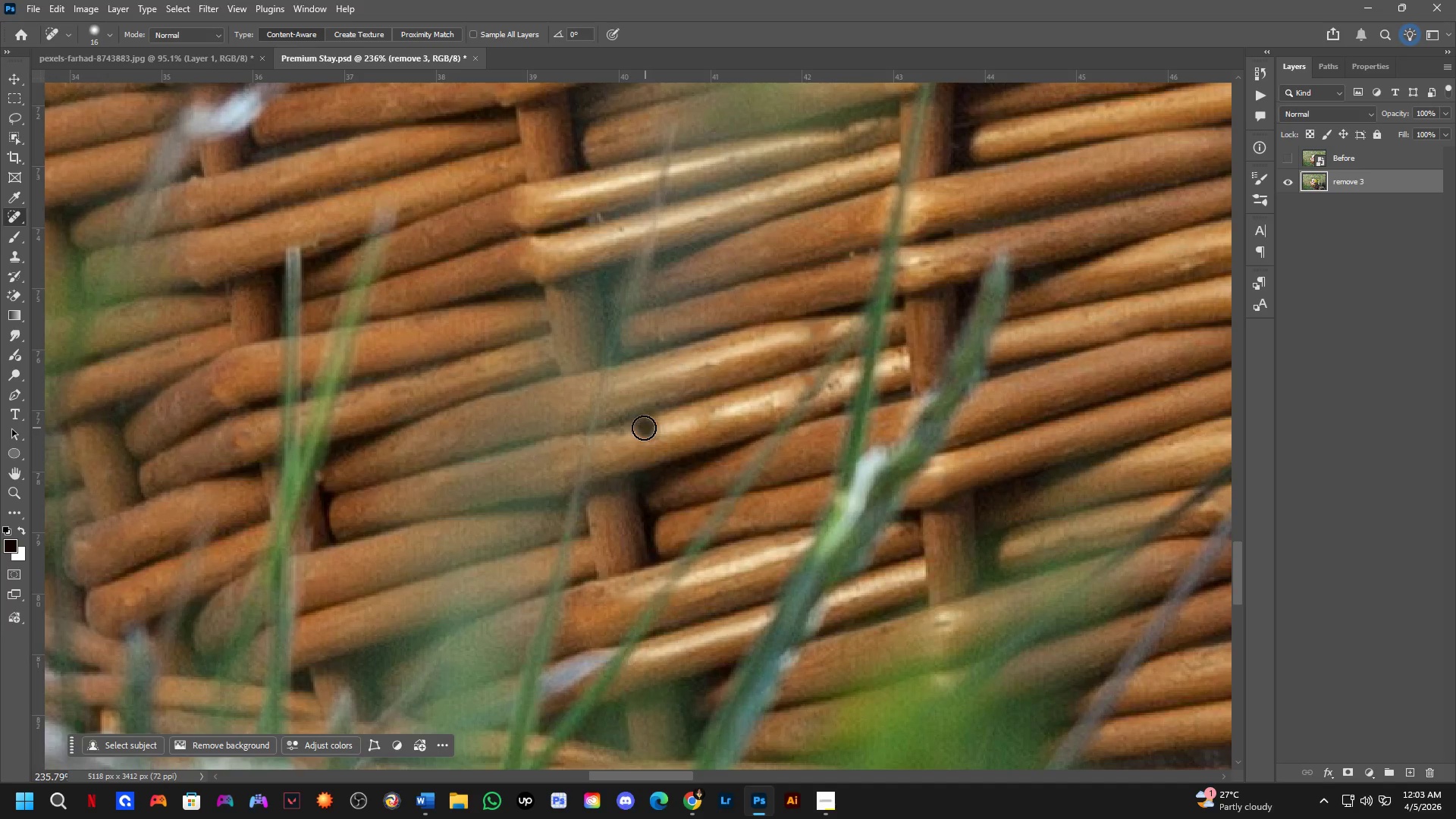 
left_click_drag(start_coordinate=[435, 566], to_coordinate=[654, 598])
 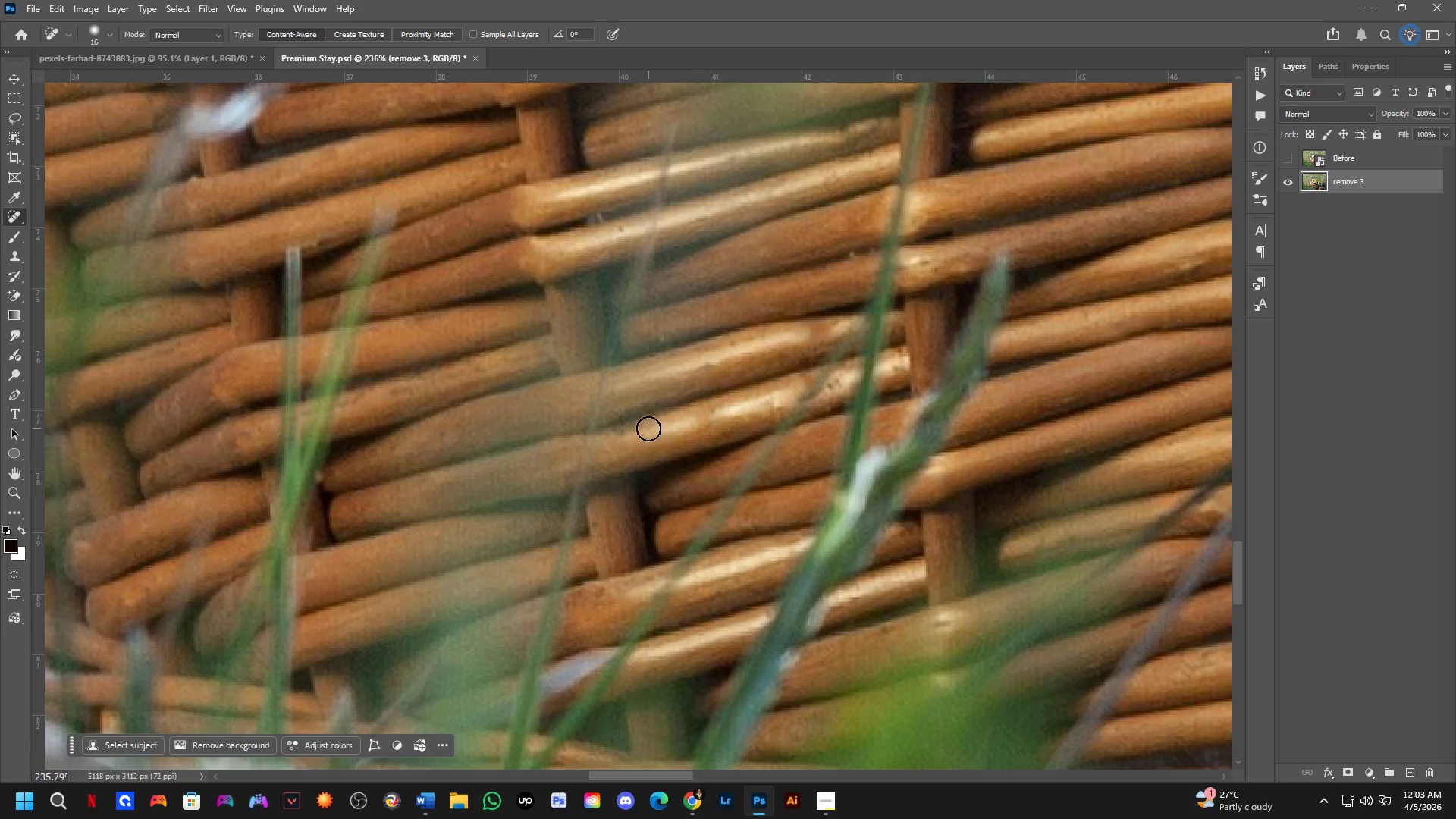 
left_click_drag(start_coordinate=[646, 428], to_coordinate=[610, 444])
 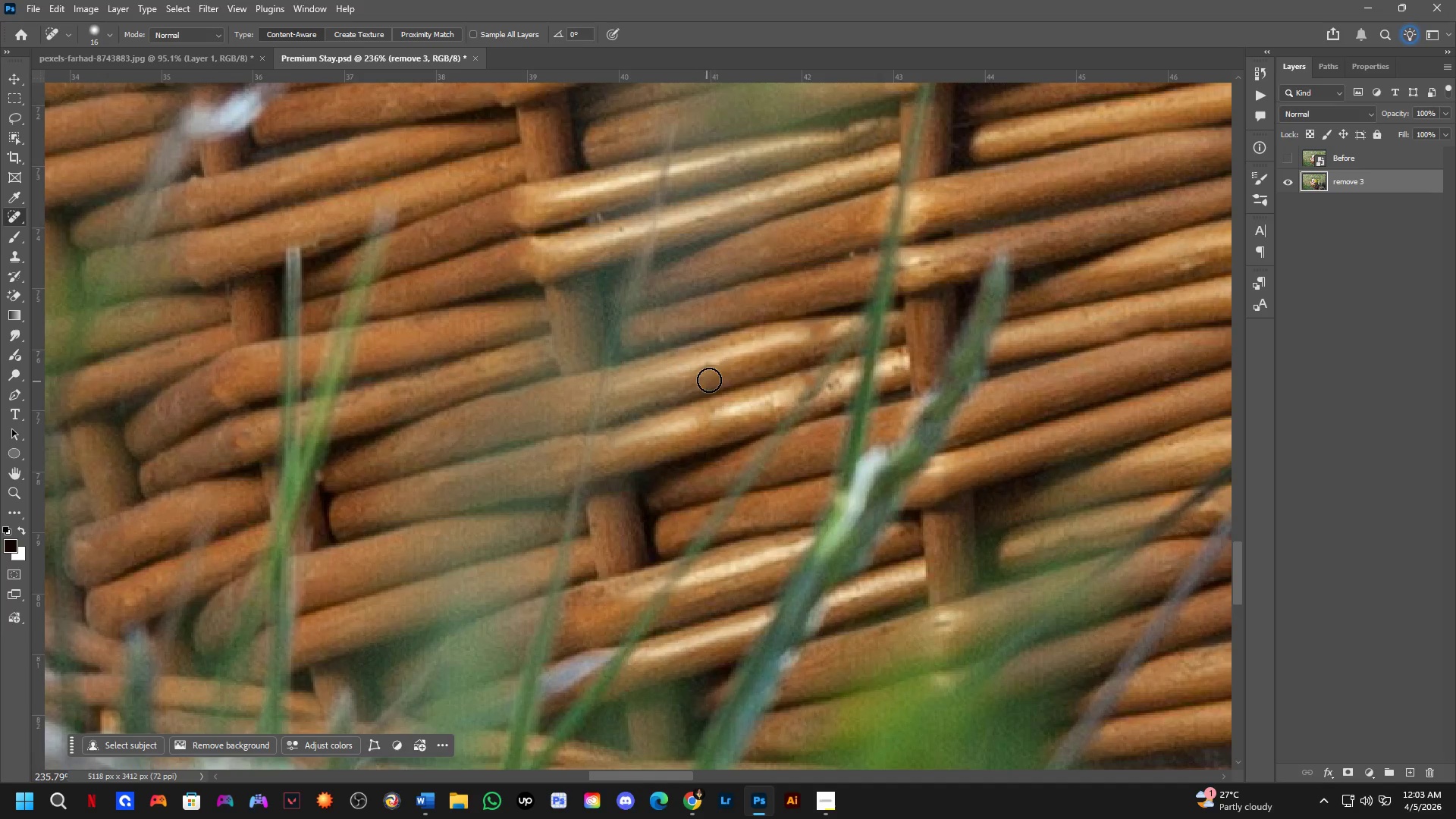 
left_click_drag(start_coordinate=[710, 372], to_coordinate=[696, 376])
 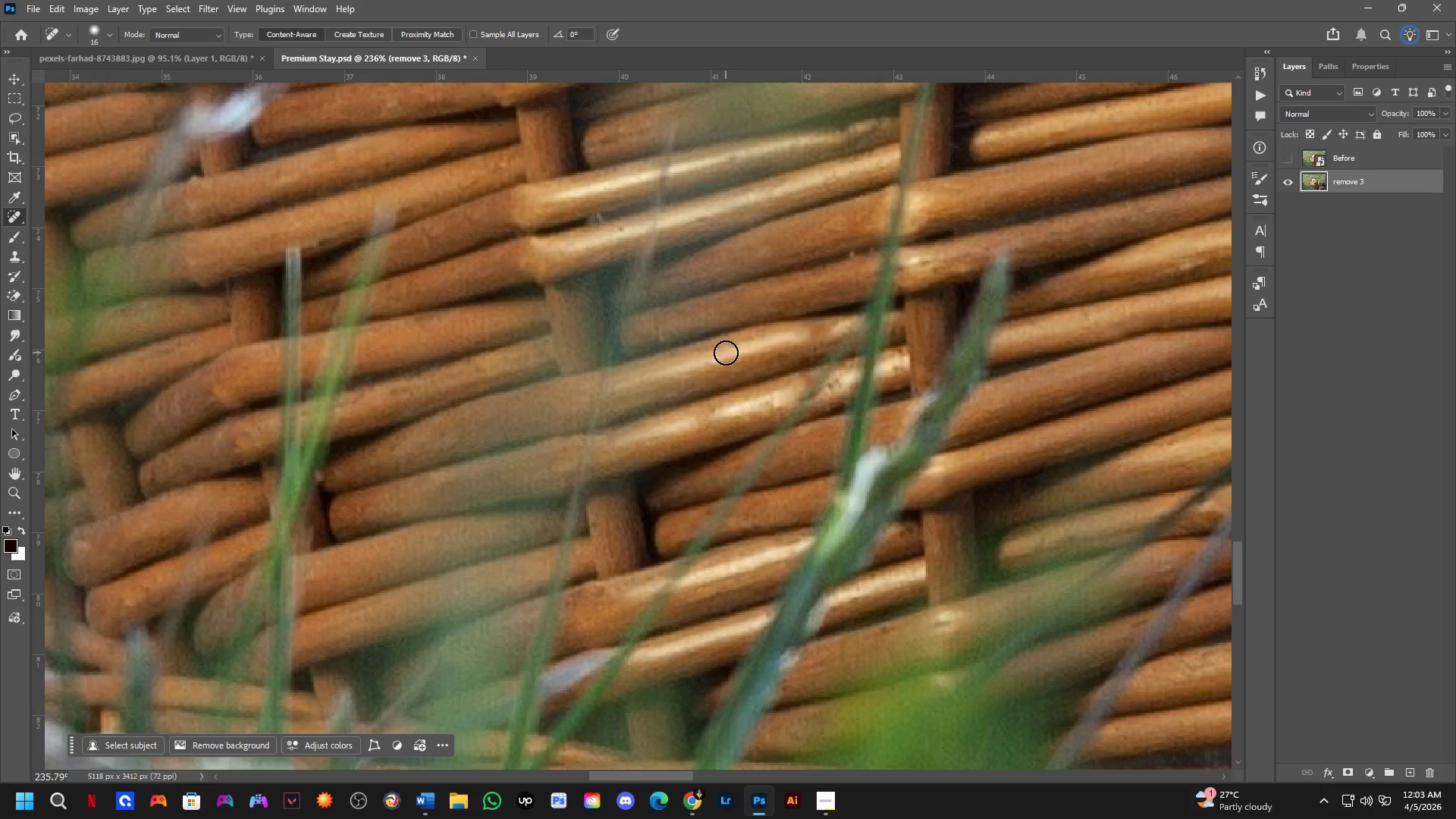 
left_click_drag(start_coordinate=[730, 347], to_coordinate=[715, 352])
 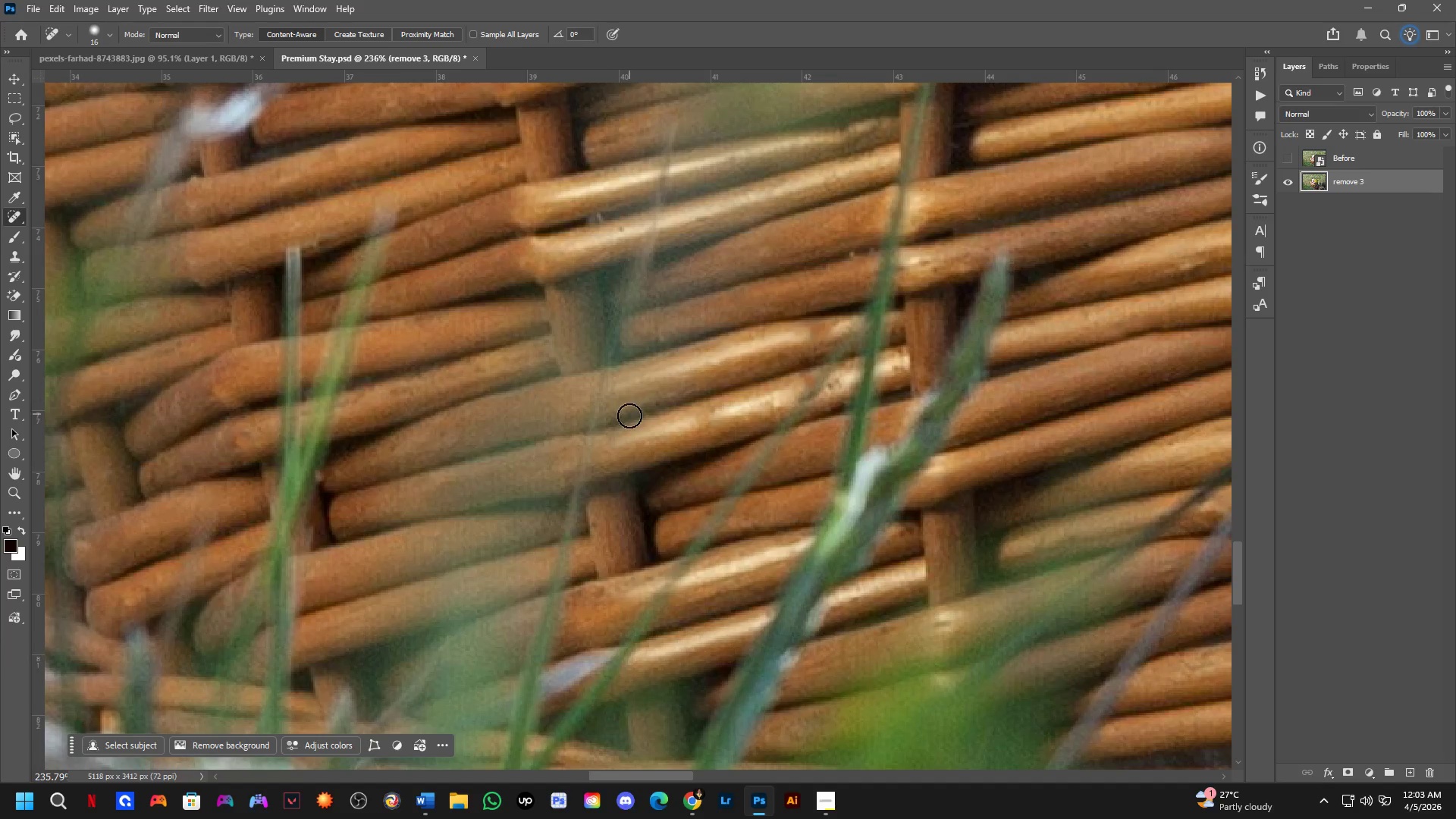 
hold_key(key=Space, duration=0.45)
 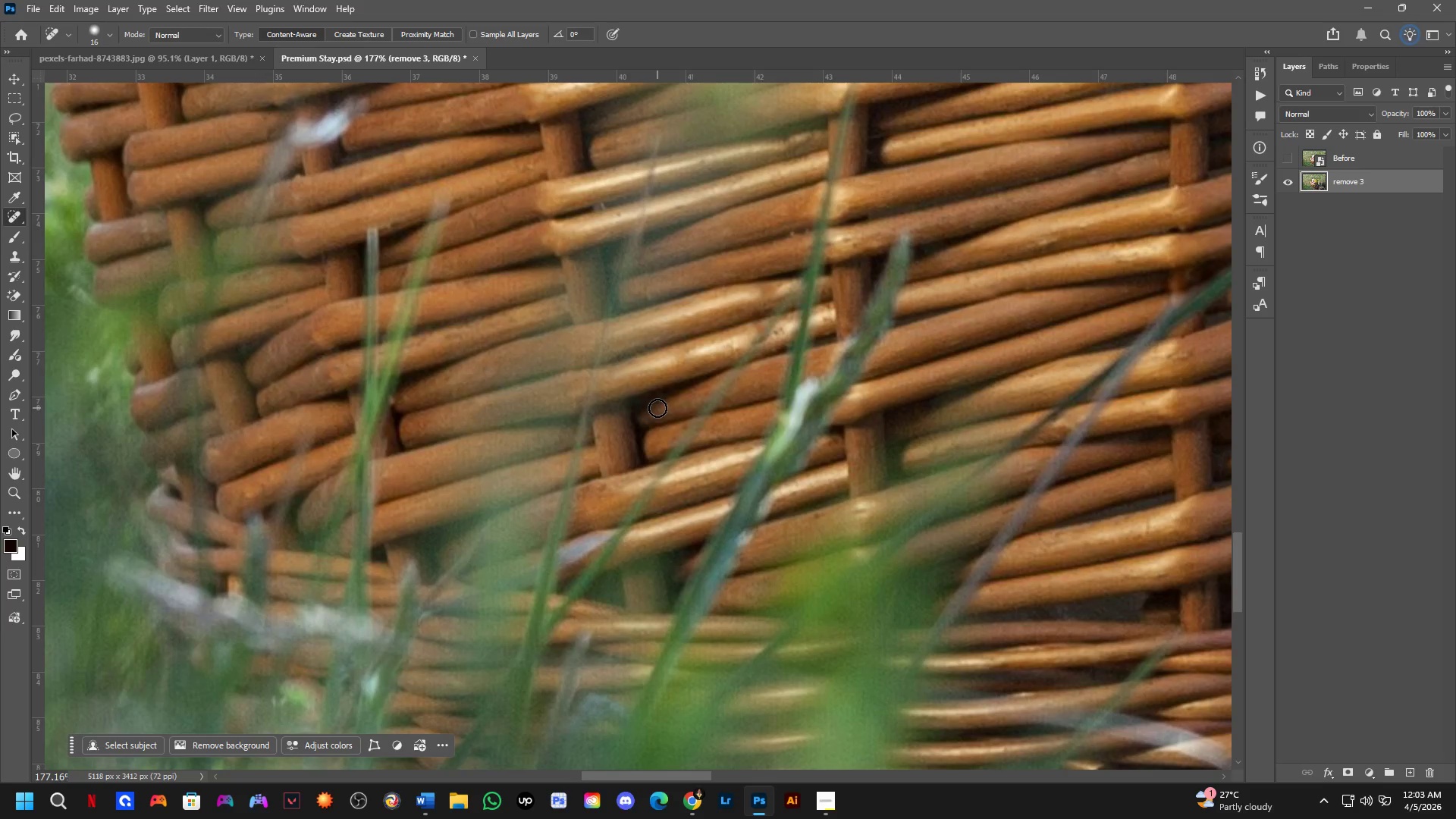 
left_click_drag(start_coordinate=[664, 463], to_coordinate=[657, 399])
 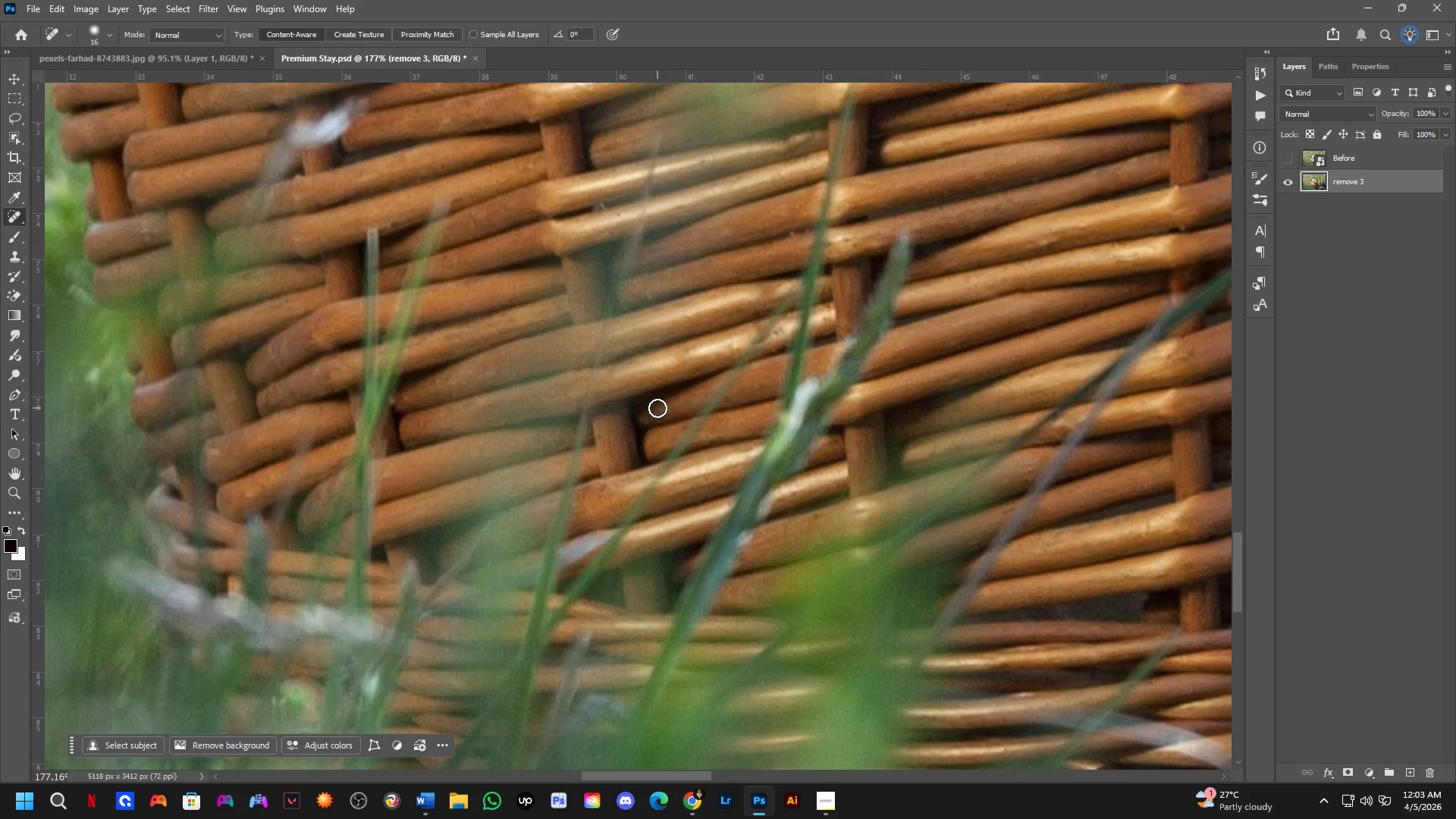 
scroll: coordinate [642, 430], scroll_direction: down, amount: 3.0
 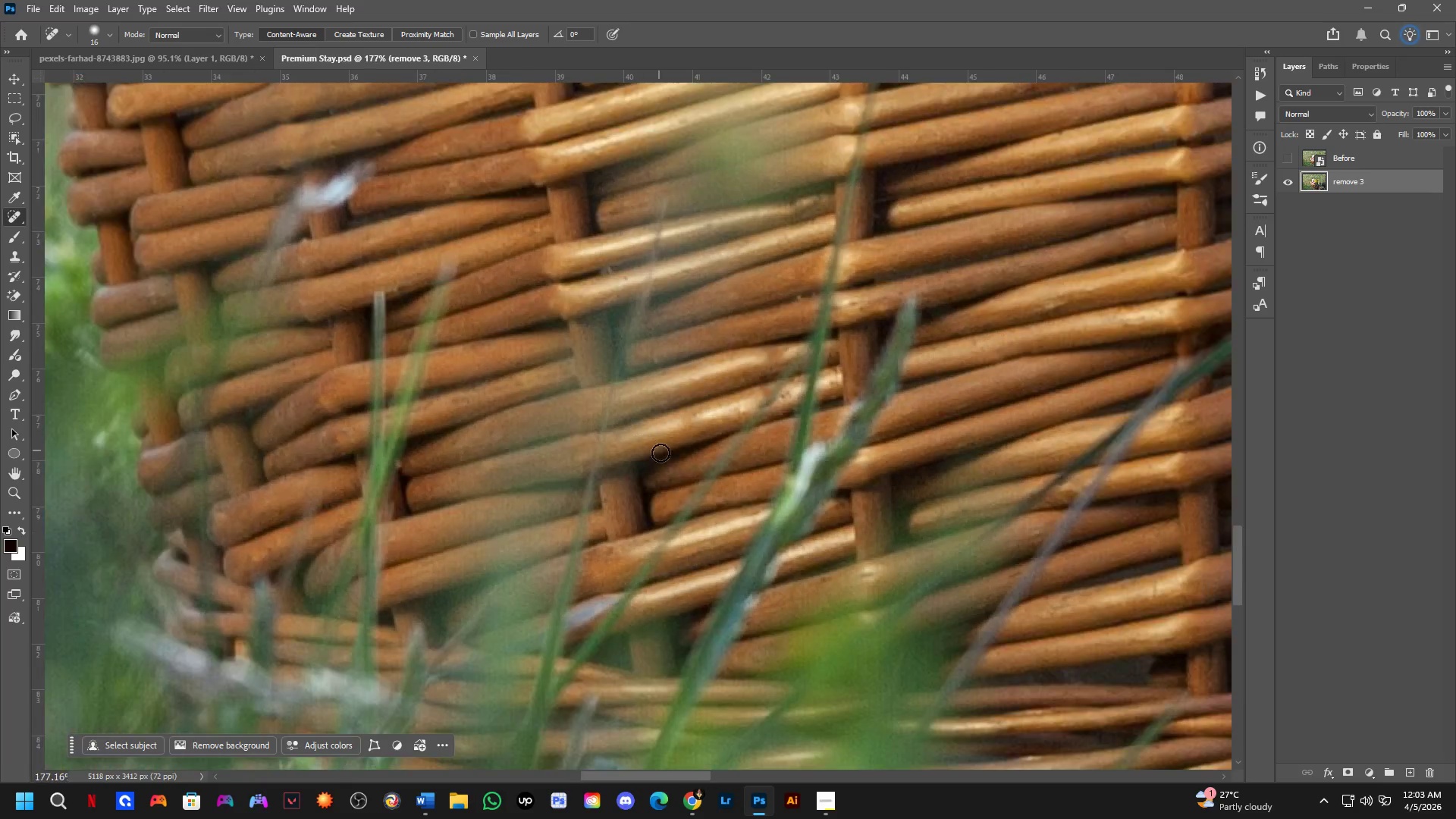 
hold_key(key=Space, duration=0.73)
 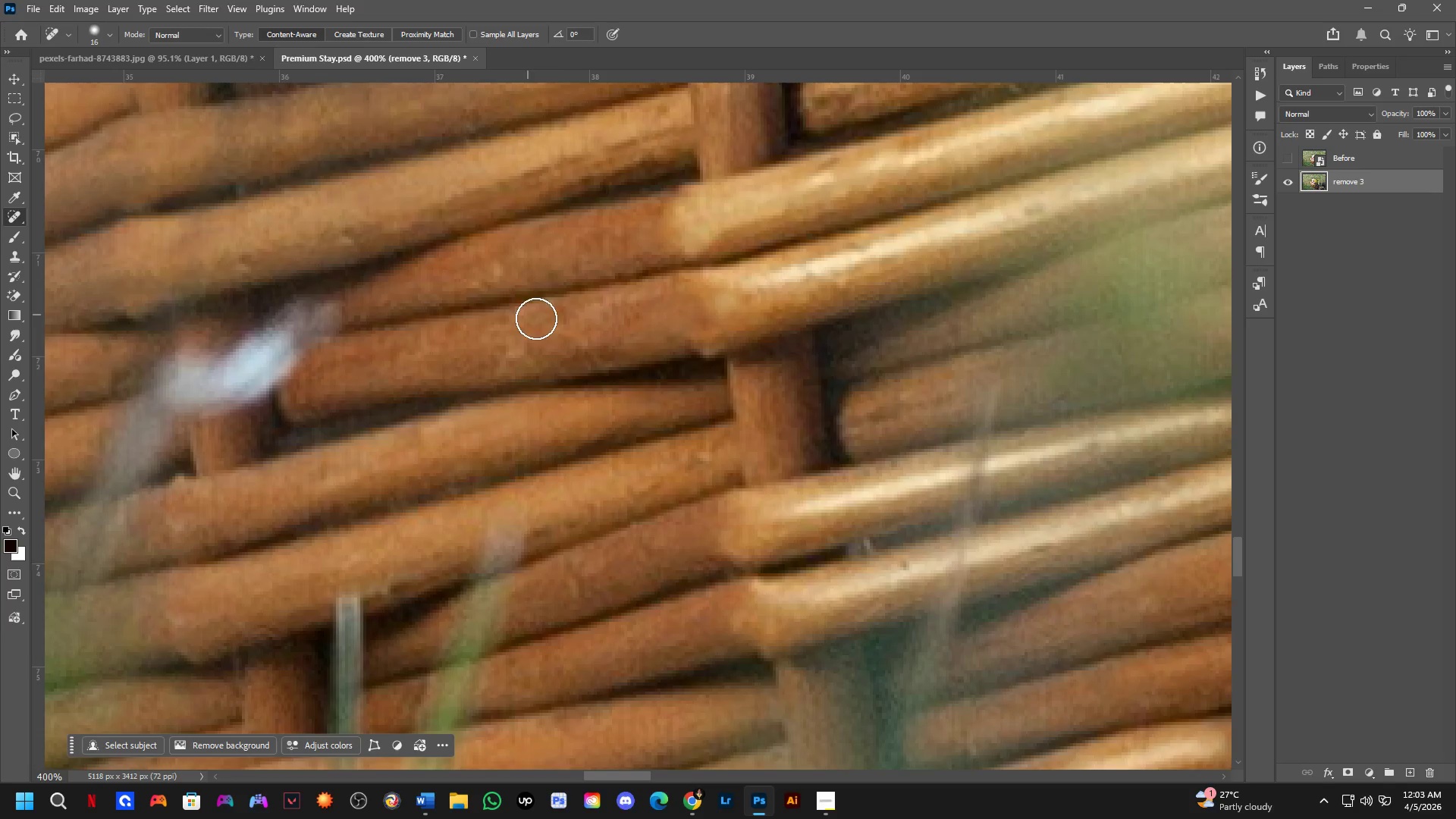 
left_click_drag(start_coordinate=[655, 418], to_coordinate=[663, 542])
 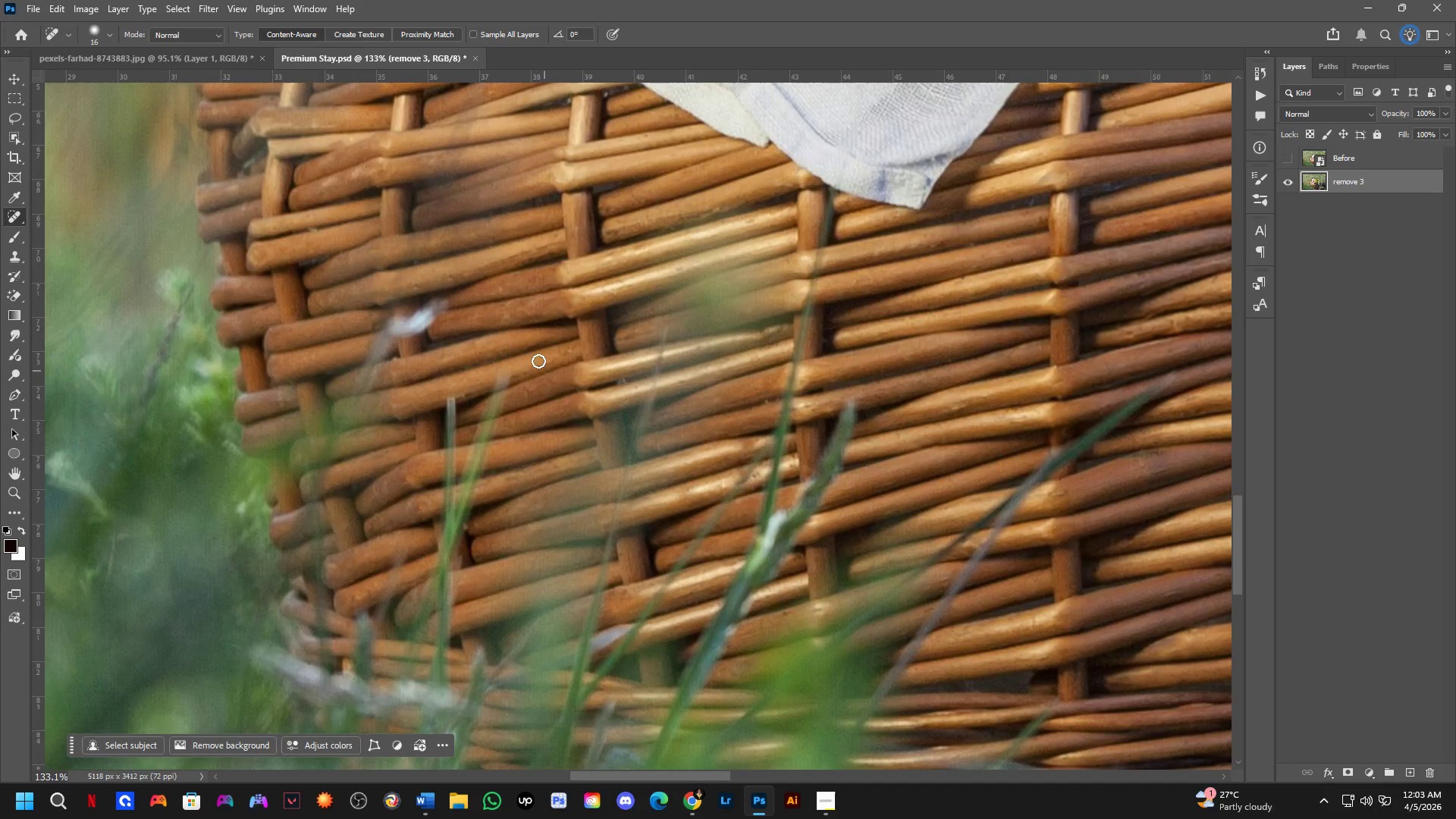 
scroll: coordinate [657, 408], scroll_direction: down, amount: 3.0
 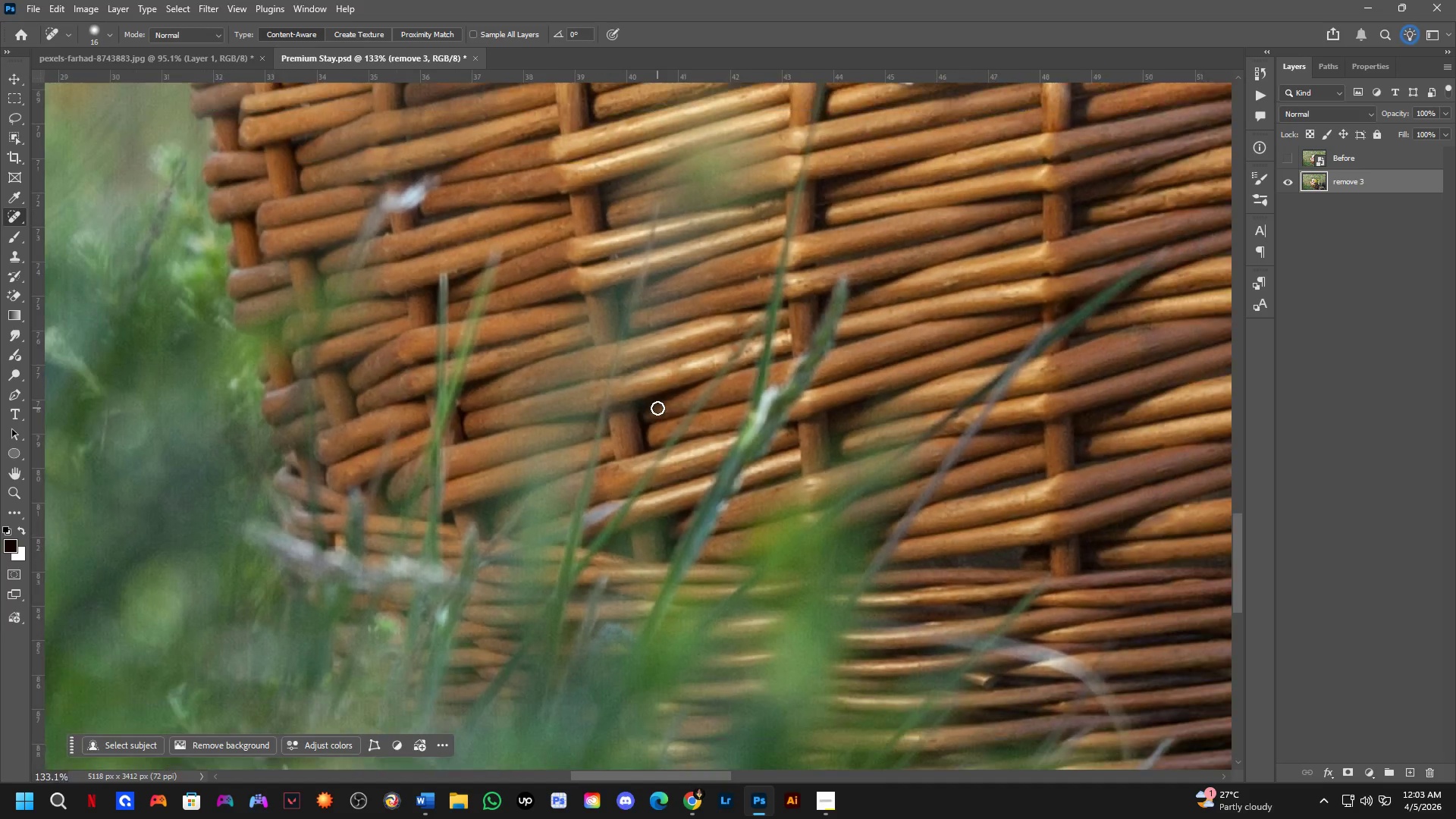 
key(Shift+ShiftLeft)
 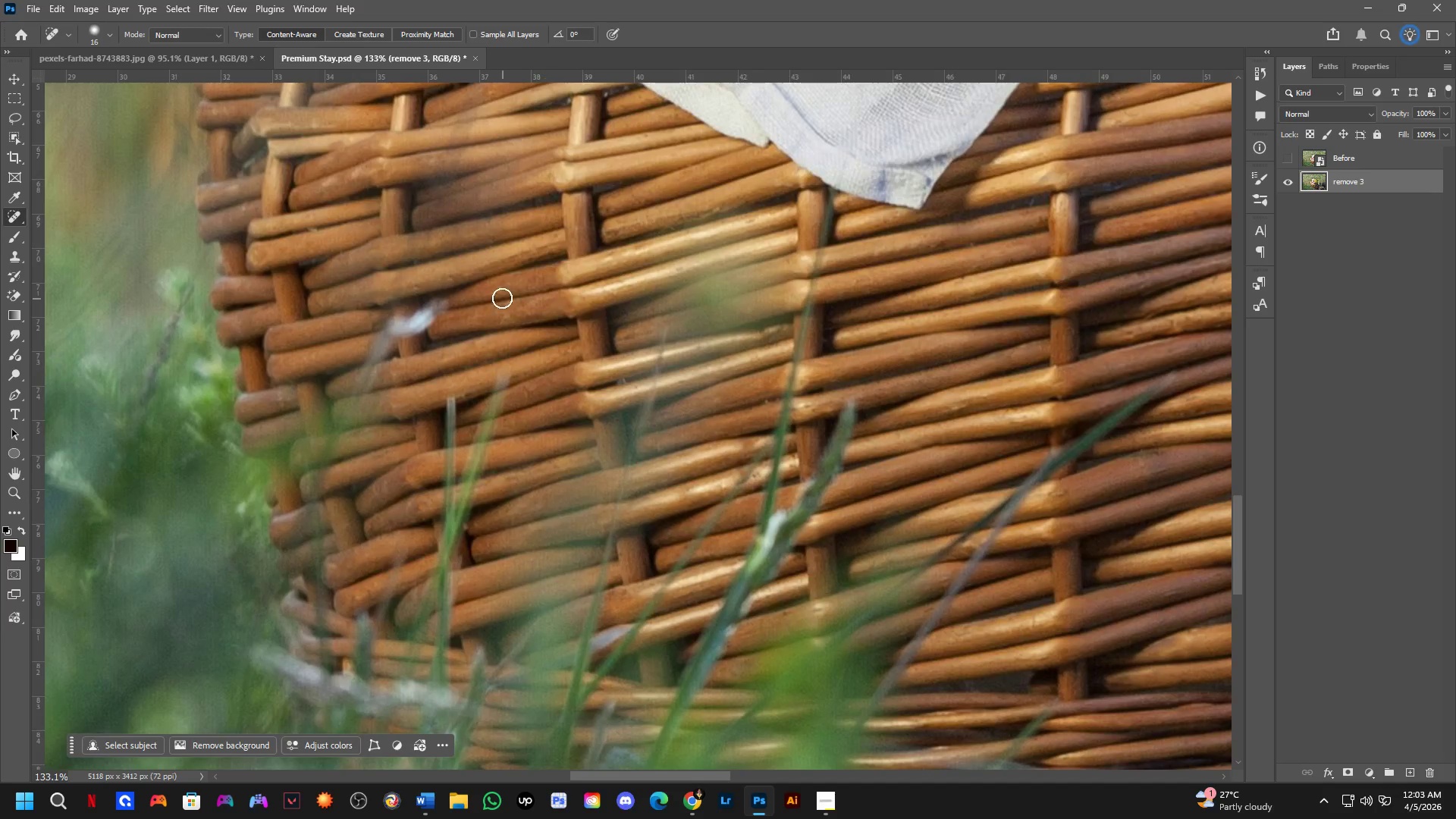 
scroll: coordinate [502, 298], scroll_direction: up, amount: 3.0
 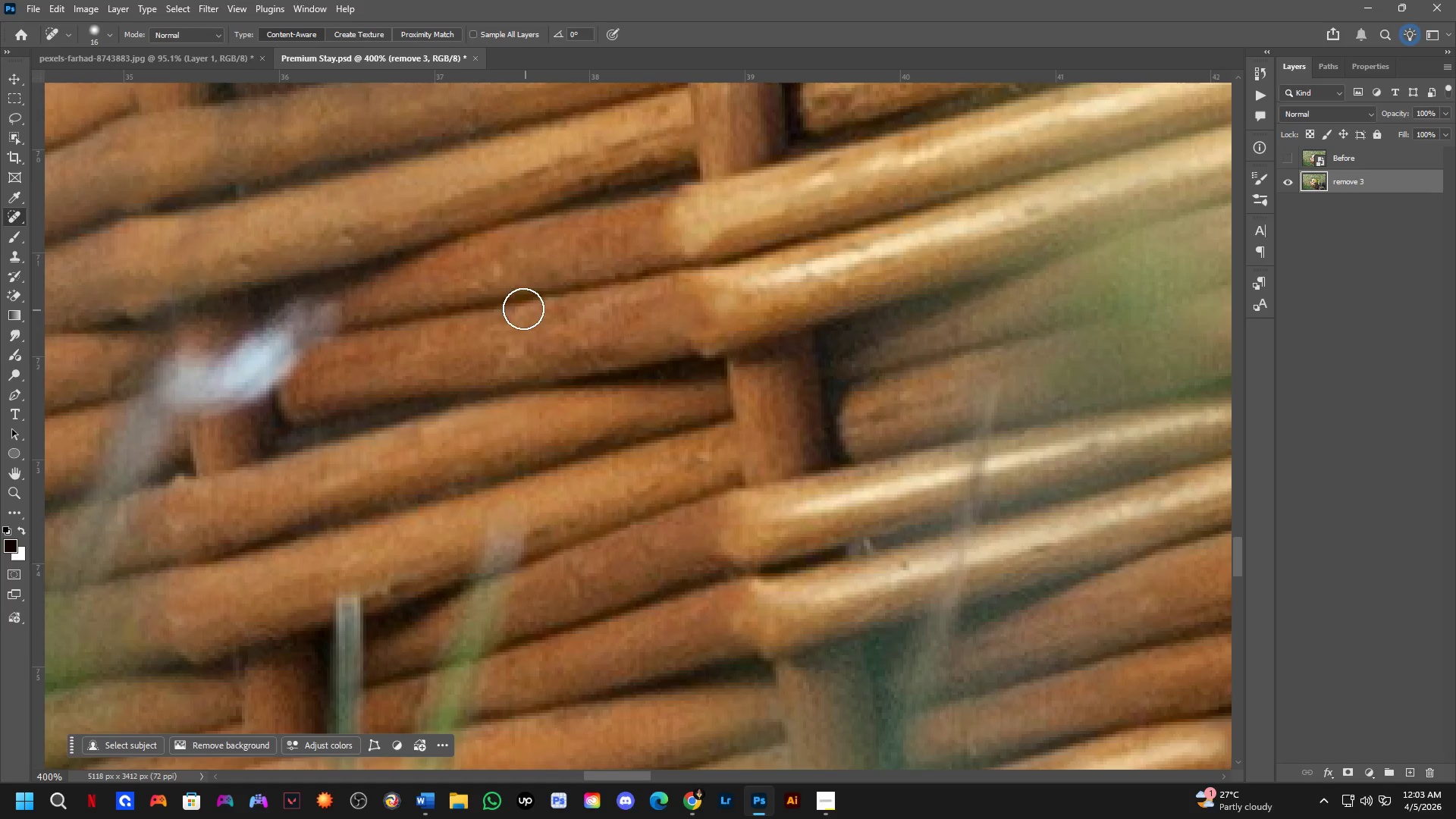 
left_click_drag(start_coordinate=[509, 275], to_coordinate=[487, 275])
 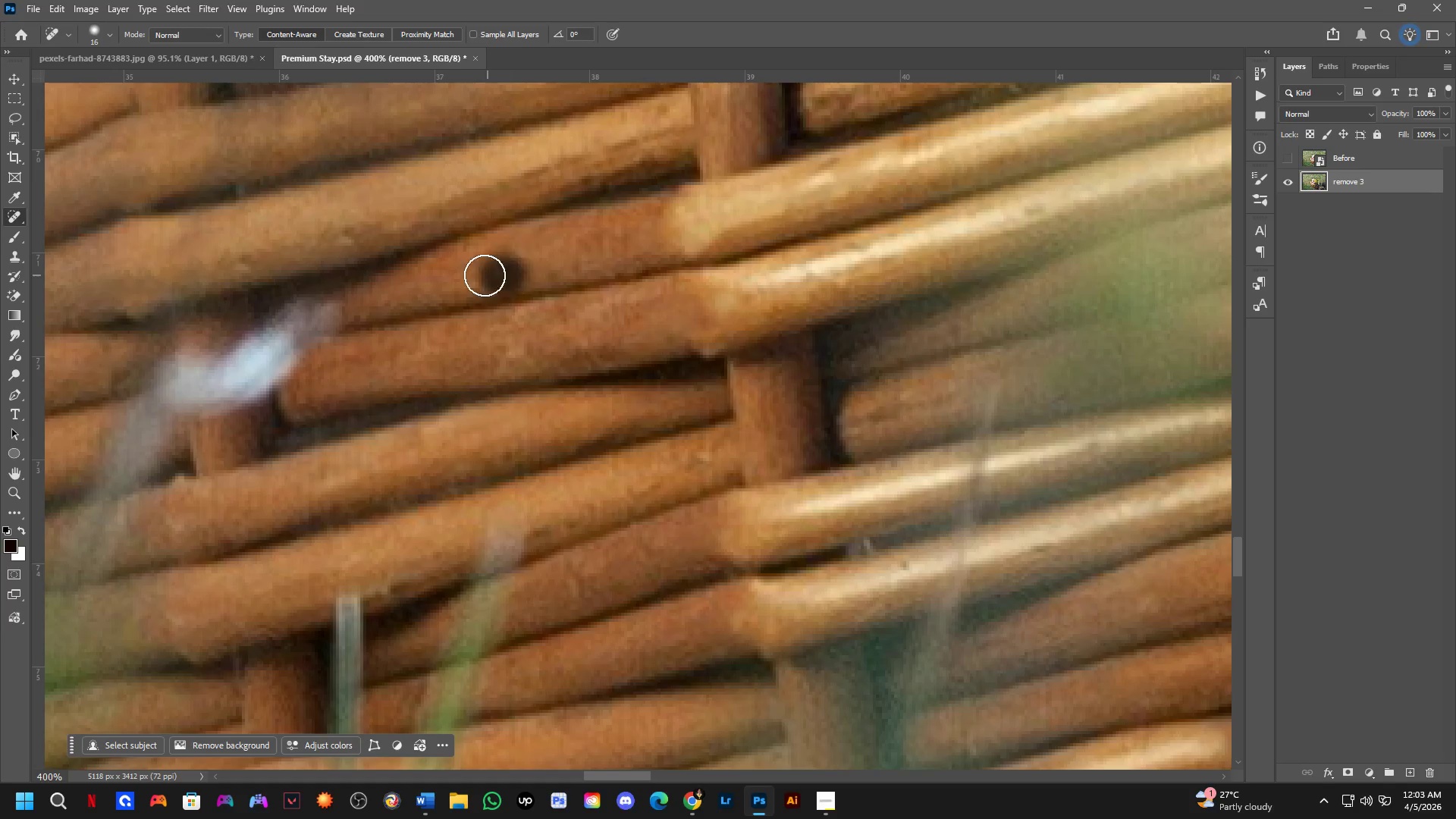 
key(Shift+ShiftLeft)
 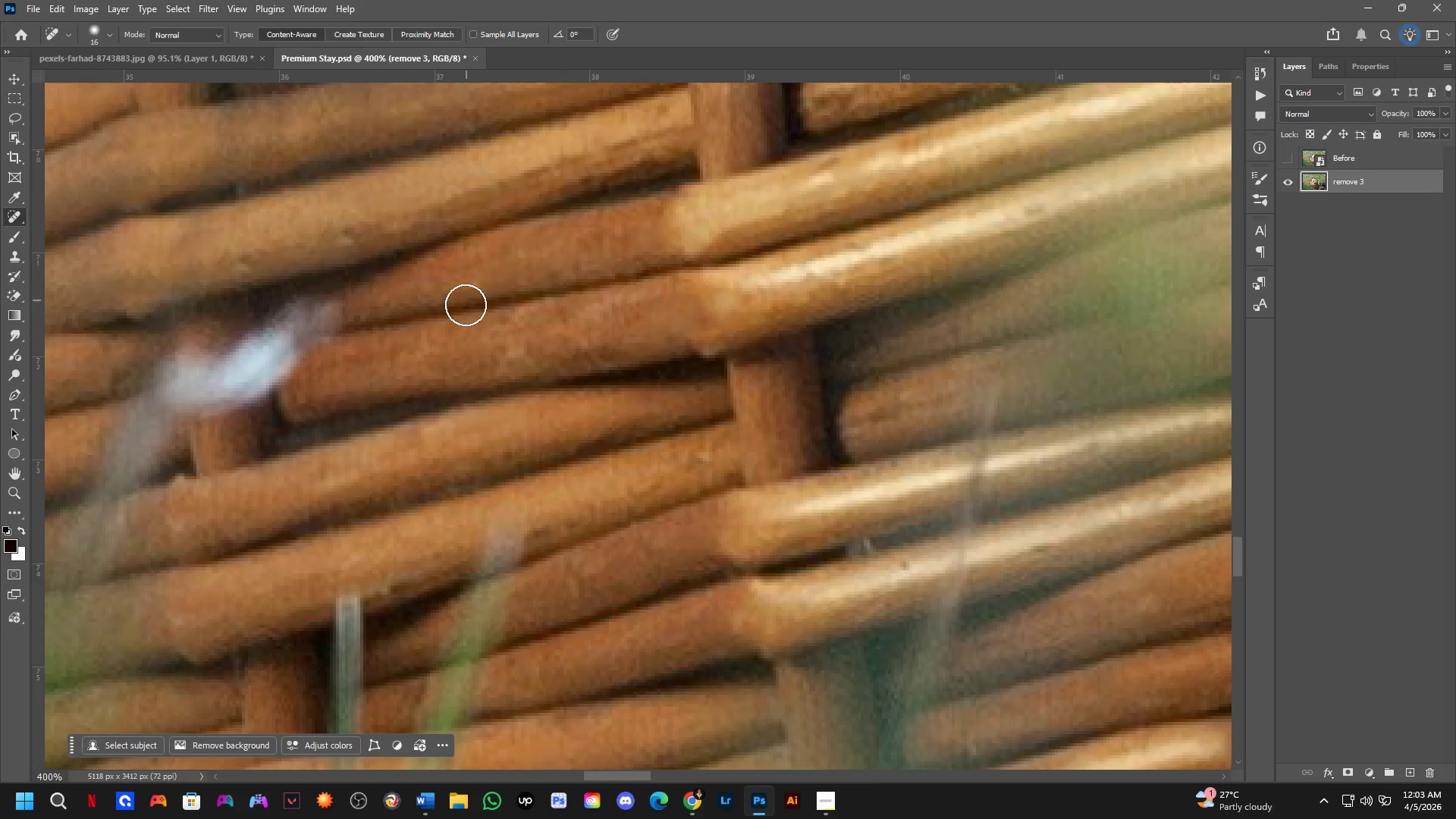 
scroll: coordinate [475, 347], scroll_direction: down, amount: 3.0
 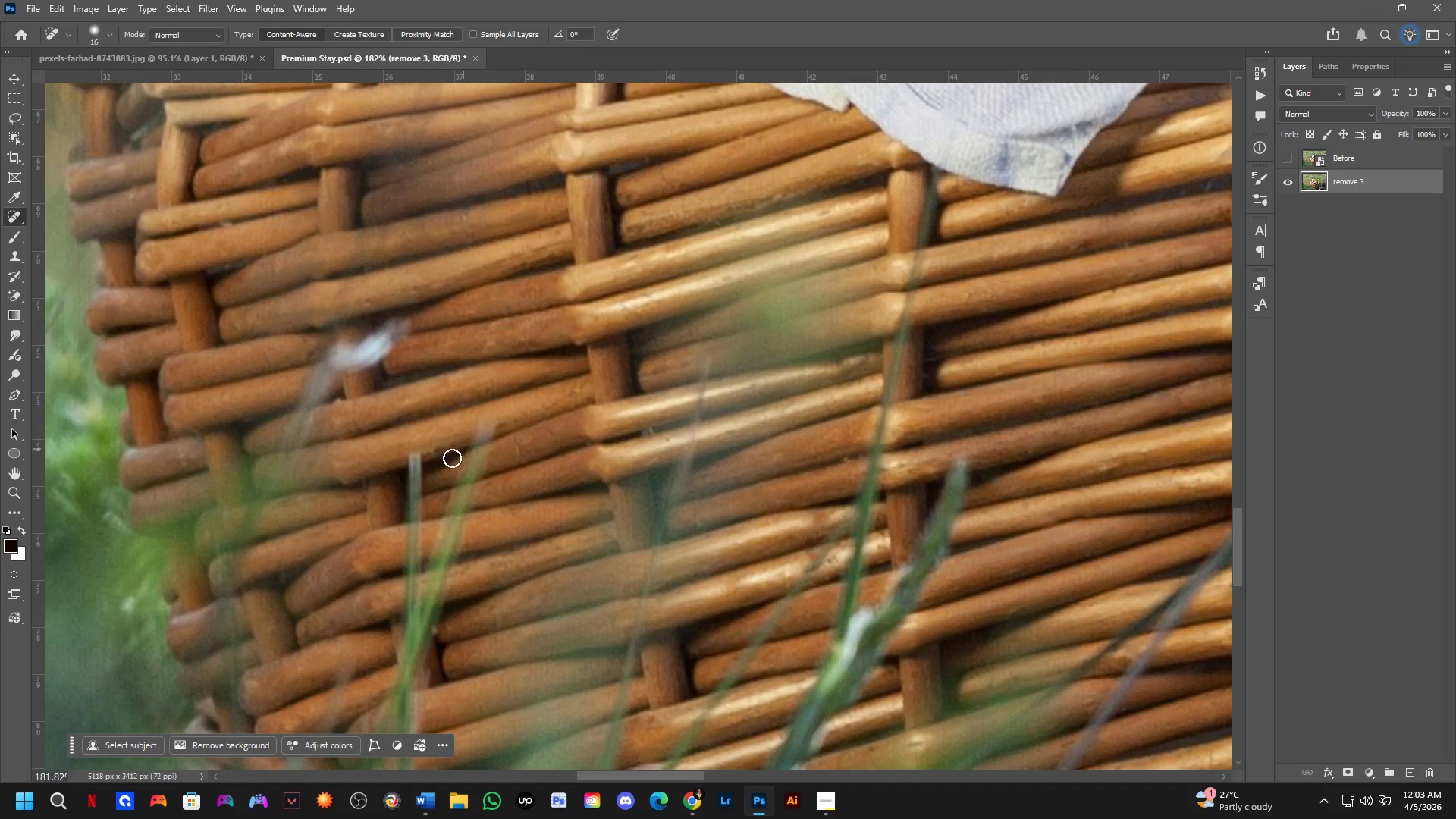 
hold_key(key=Space, duration=0.84)
 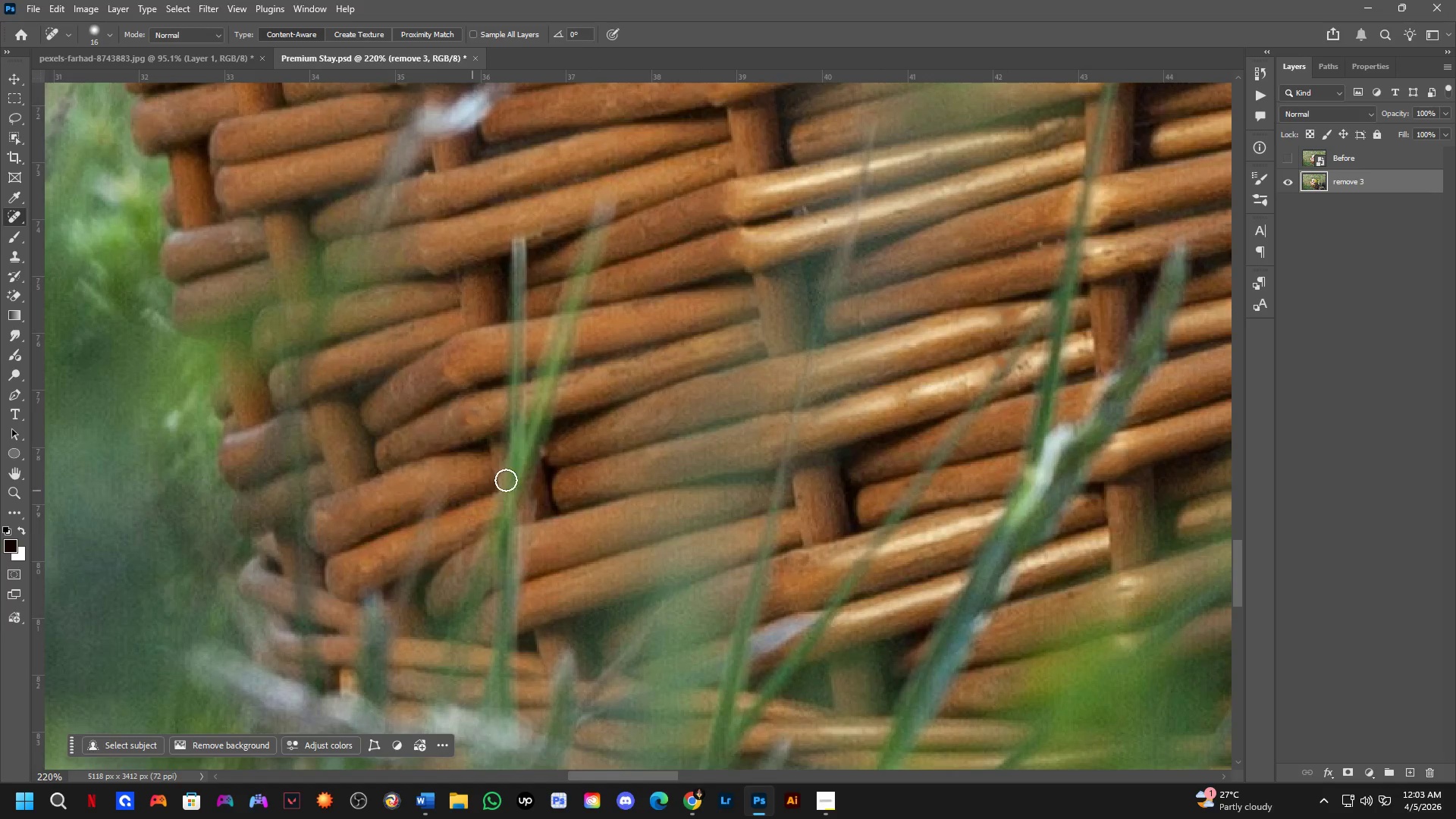 
left_click_drag(start_coordinate=[374, 492], to_coordinate=[444, 329])
 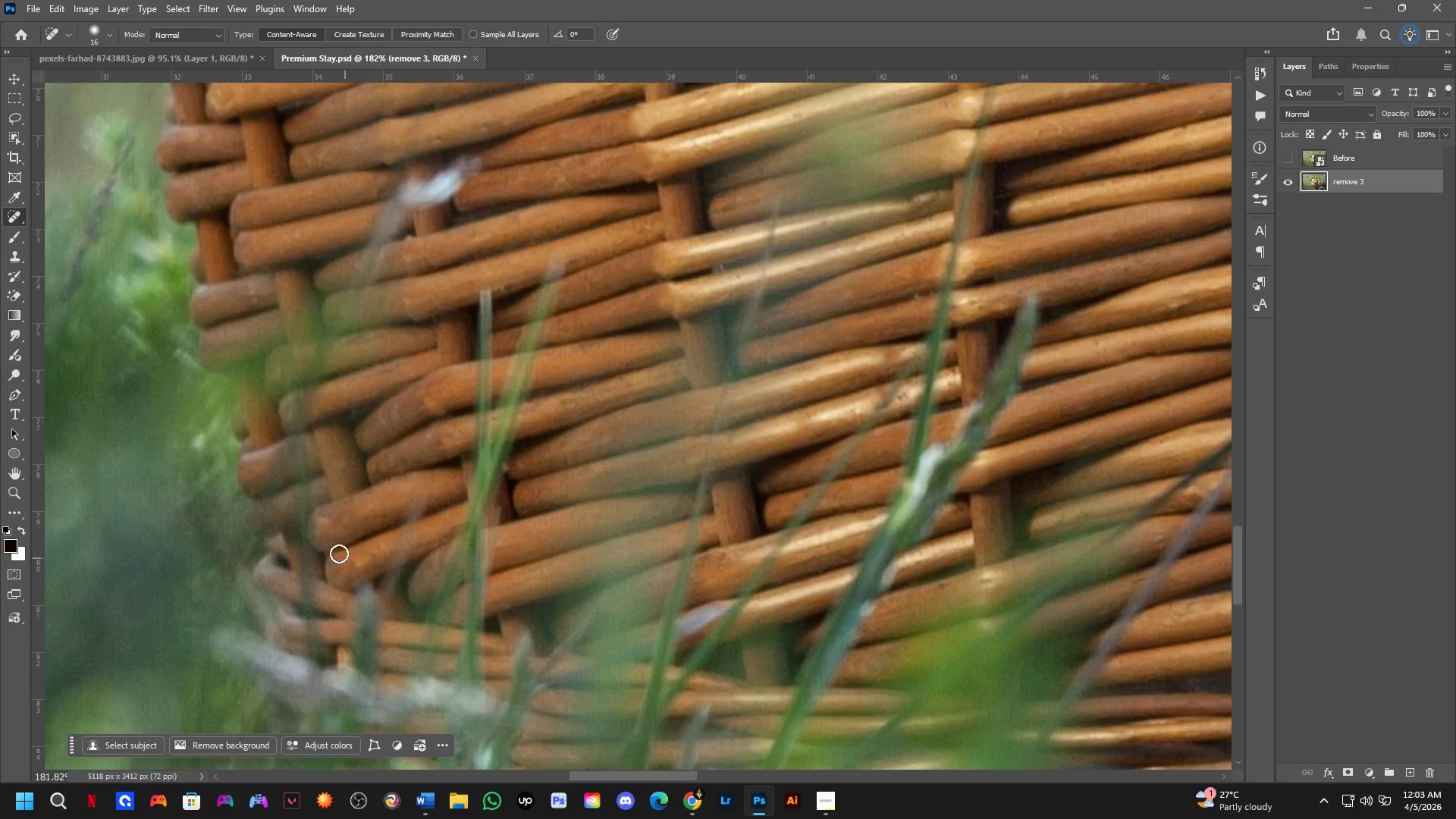 
scroll: coordinate [322, 541], scroll_direction: up, amount: 2.0
 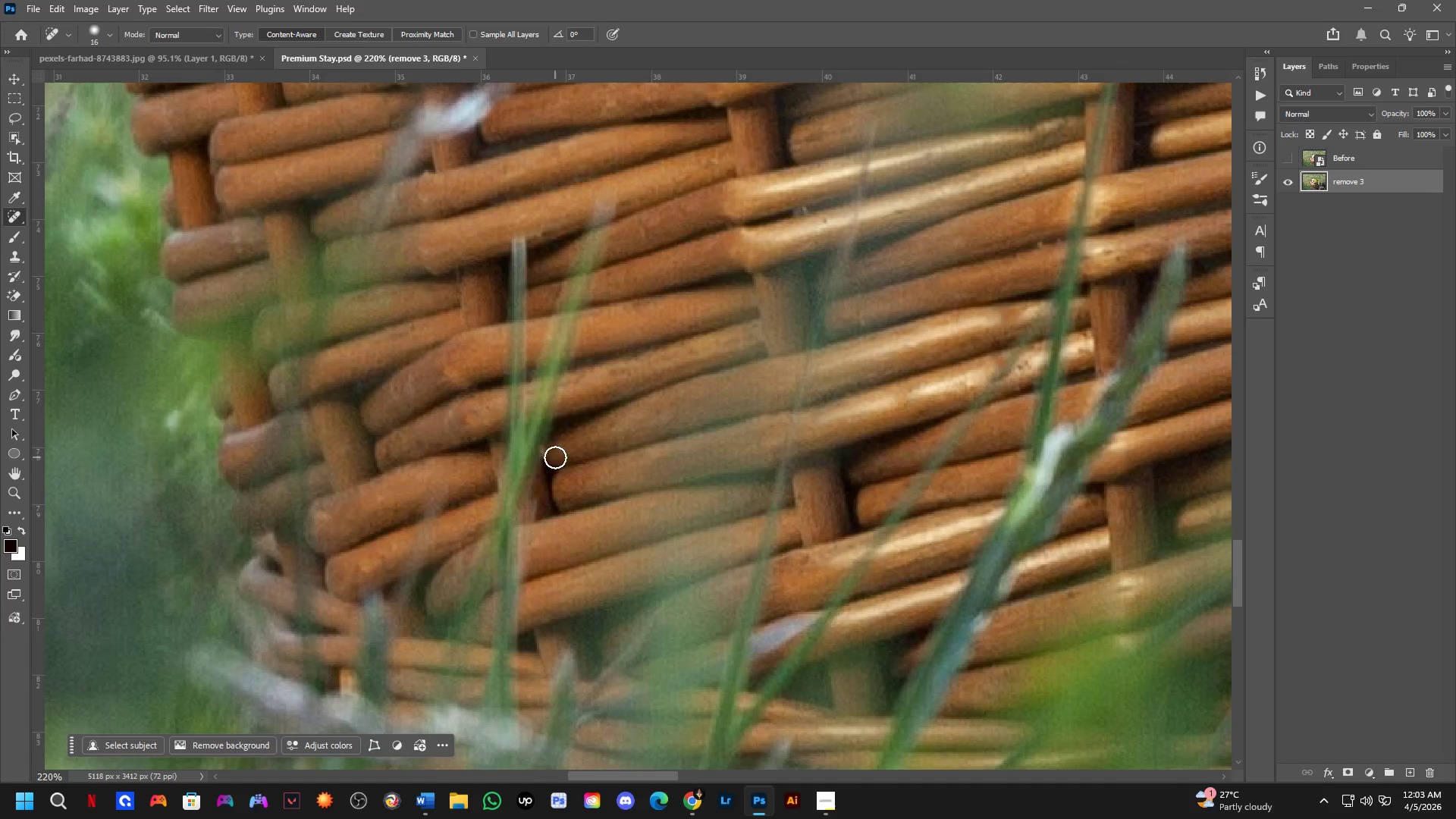 
hold_key(key=Space, duration=0.69)
 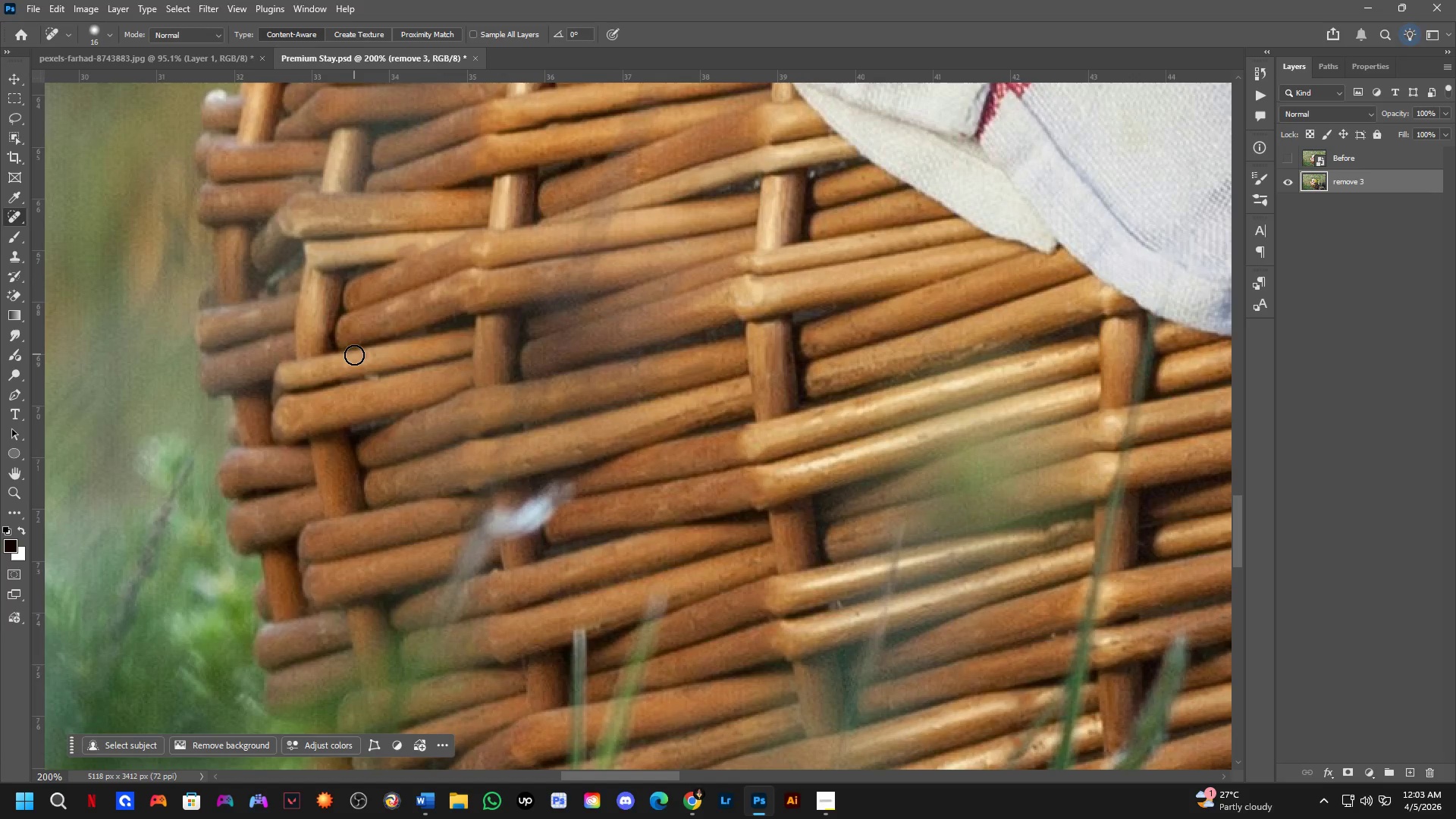 
left_click_drag(start_coordinate=[397, 253], to_coordinate=[480, 667])
 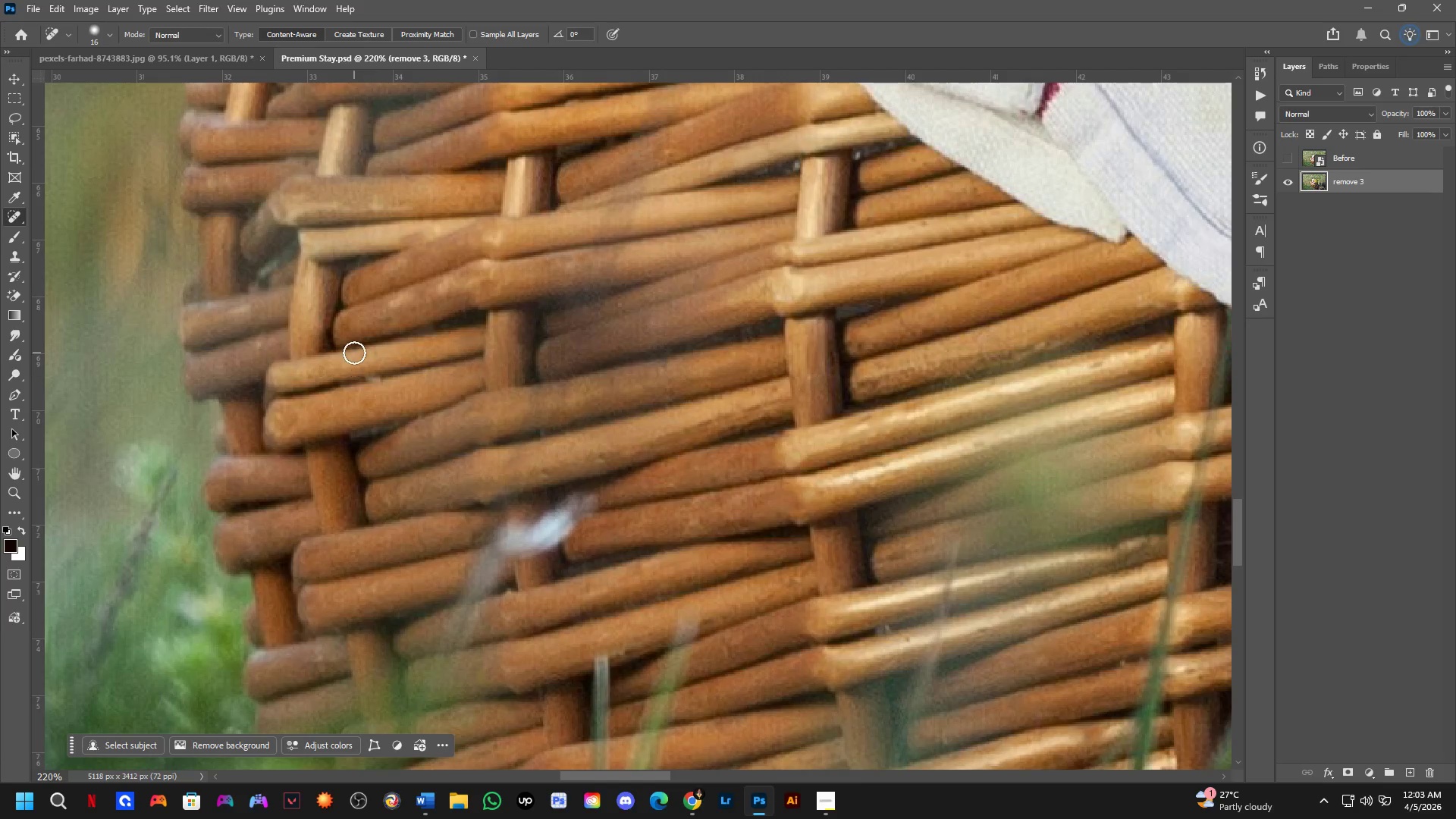 
key(Shift+ShiftLeft)
 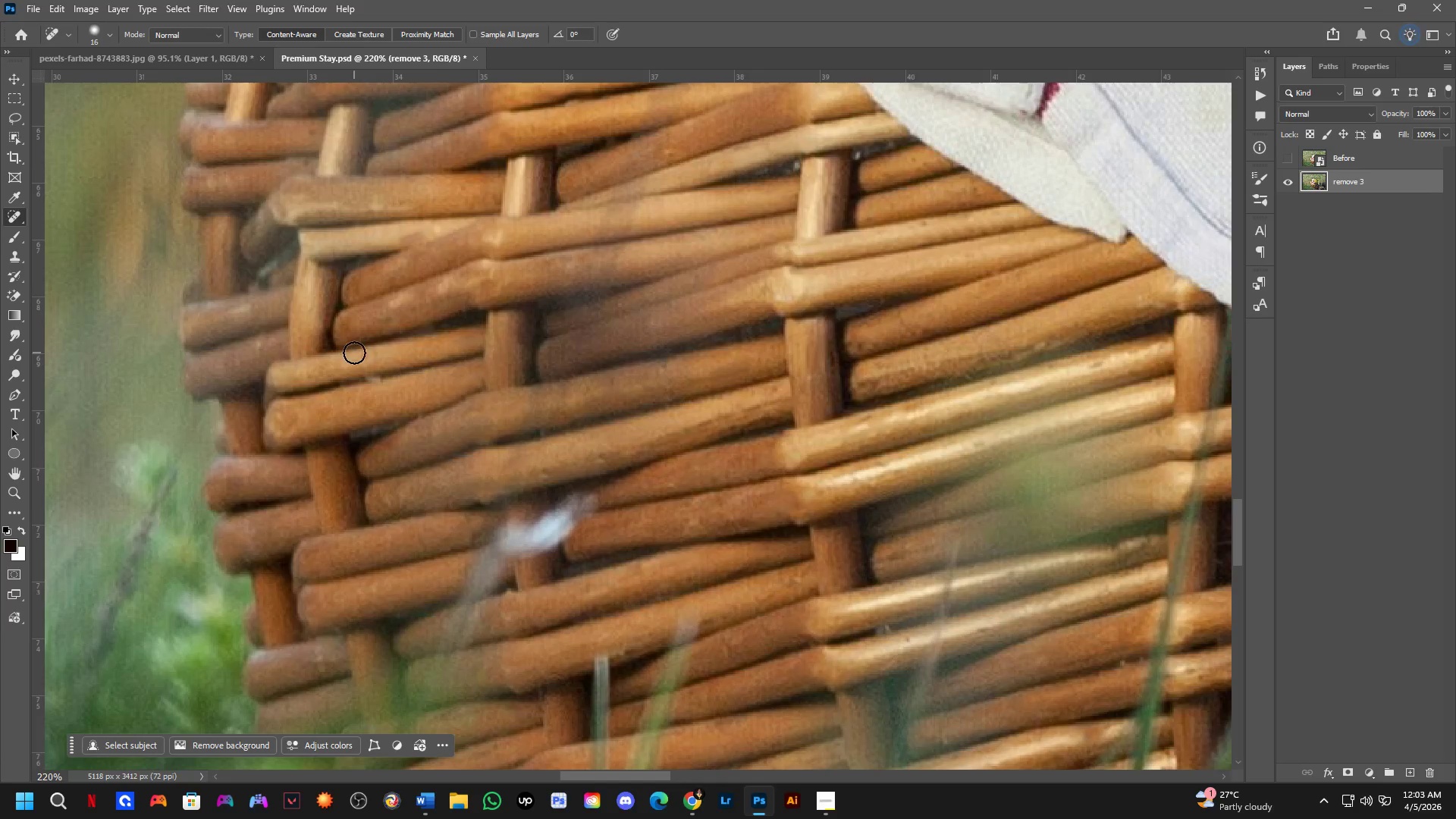 
hold_key(key=Space, duration=0.64)
 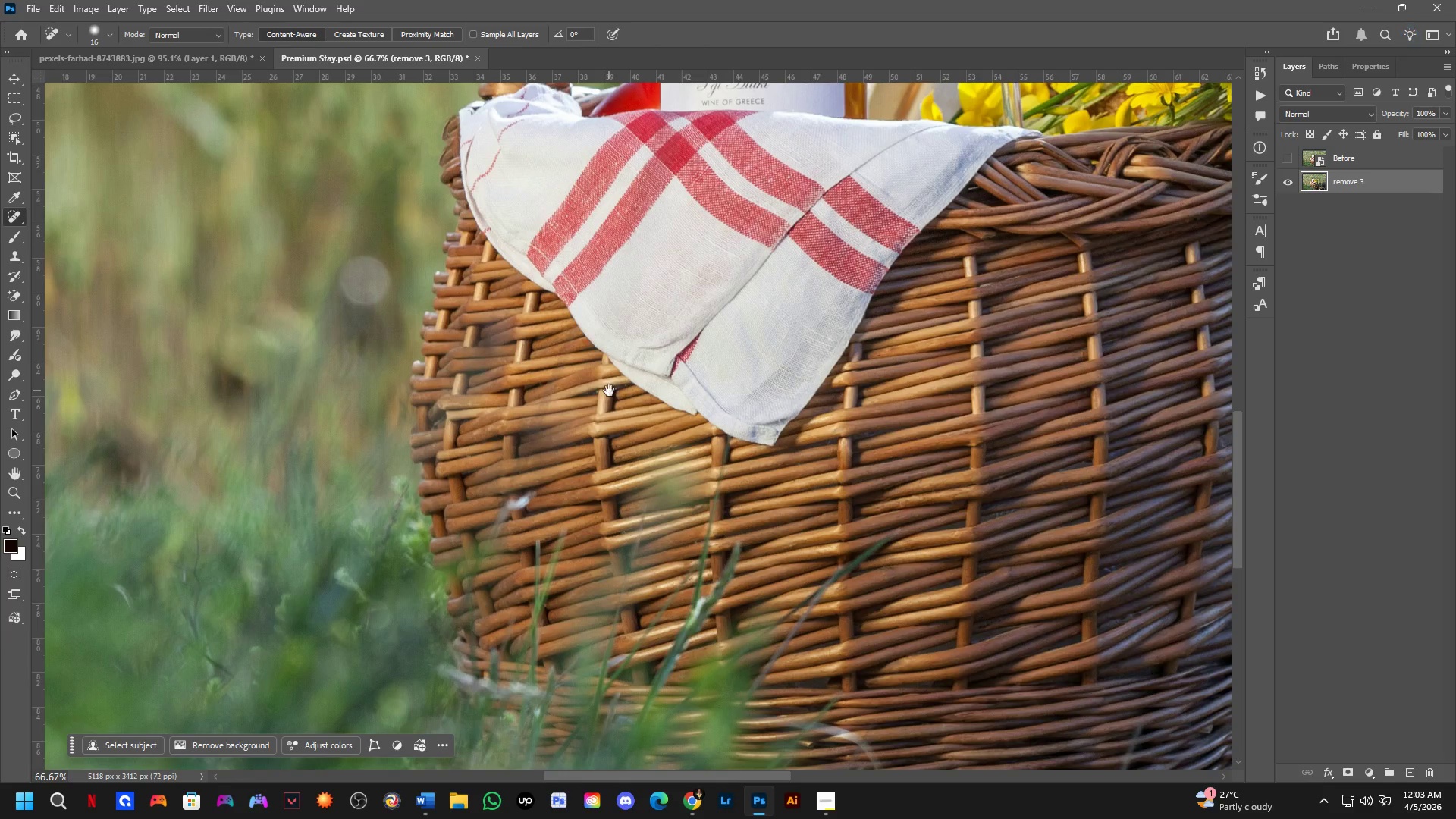 
left_click_drag(start_coordinate=[585, 322], to_coordinate=[402, 532])
 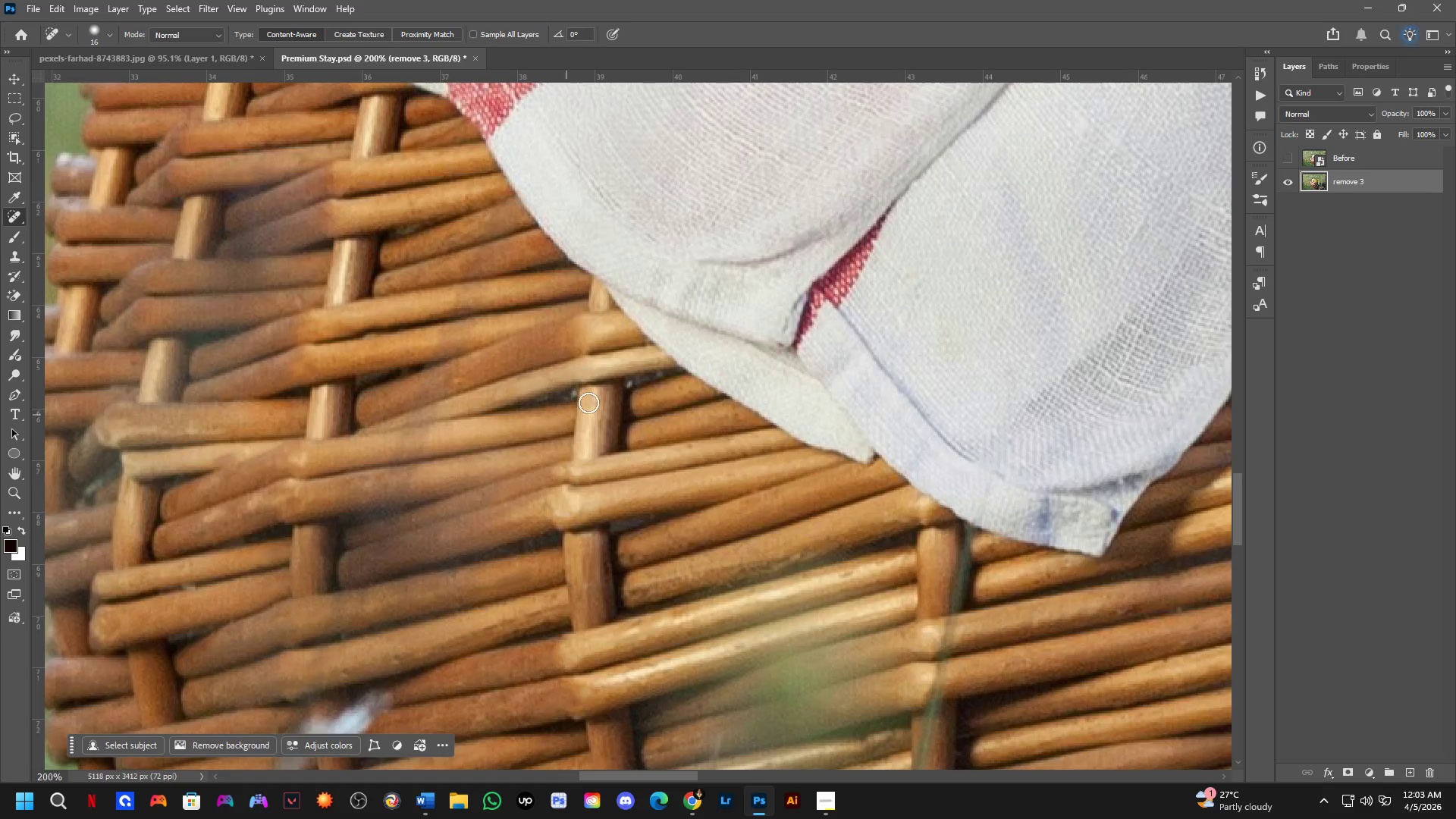 
scroll: coordinate [354, 353], scroll_direction: down, amount: 1.0
 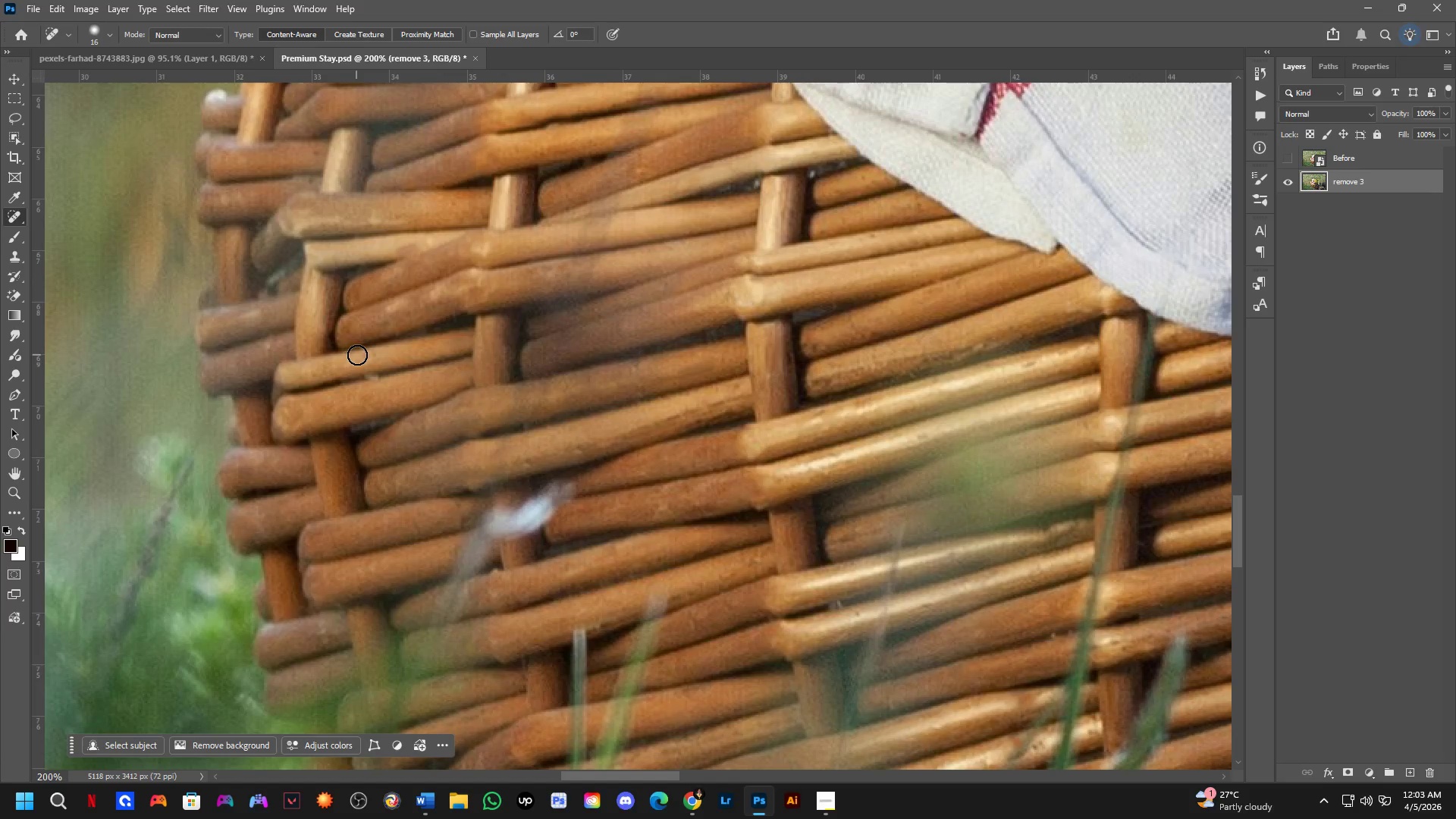 
key(Shift+ShiftLeft)
 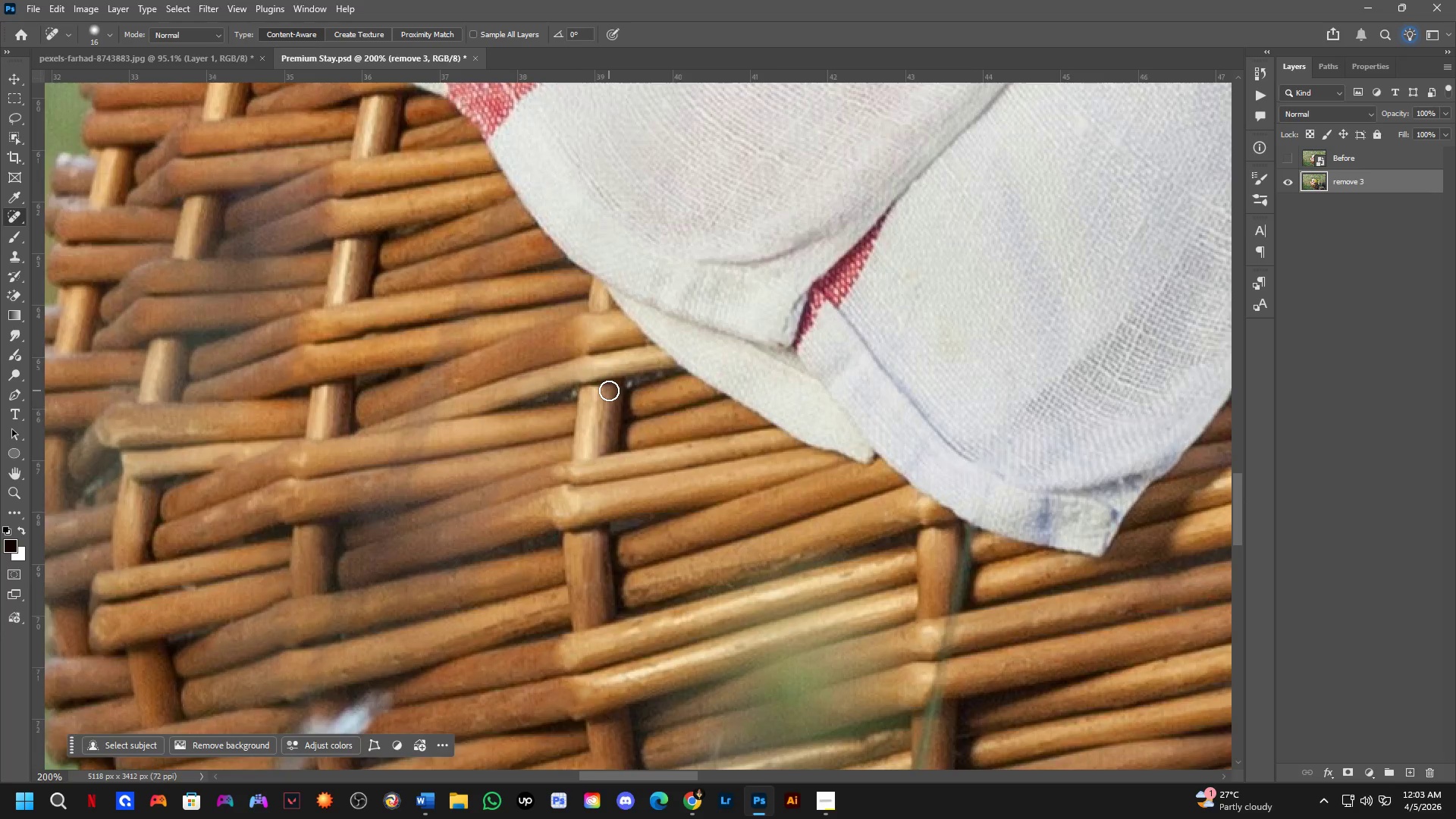 
hold_key(key=Space, duration=0.95)
 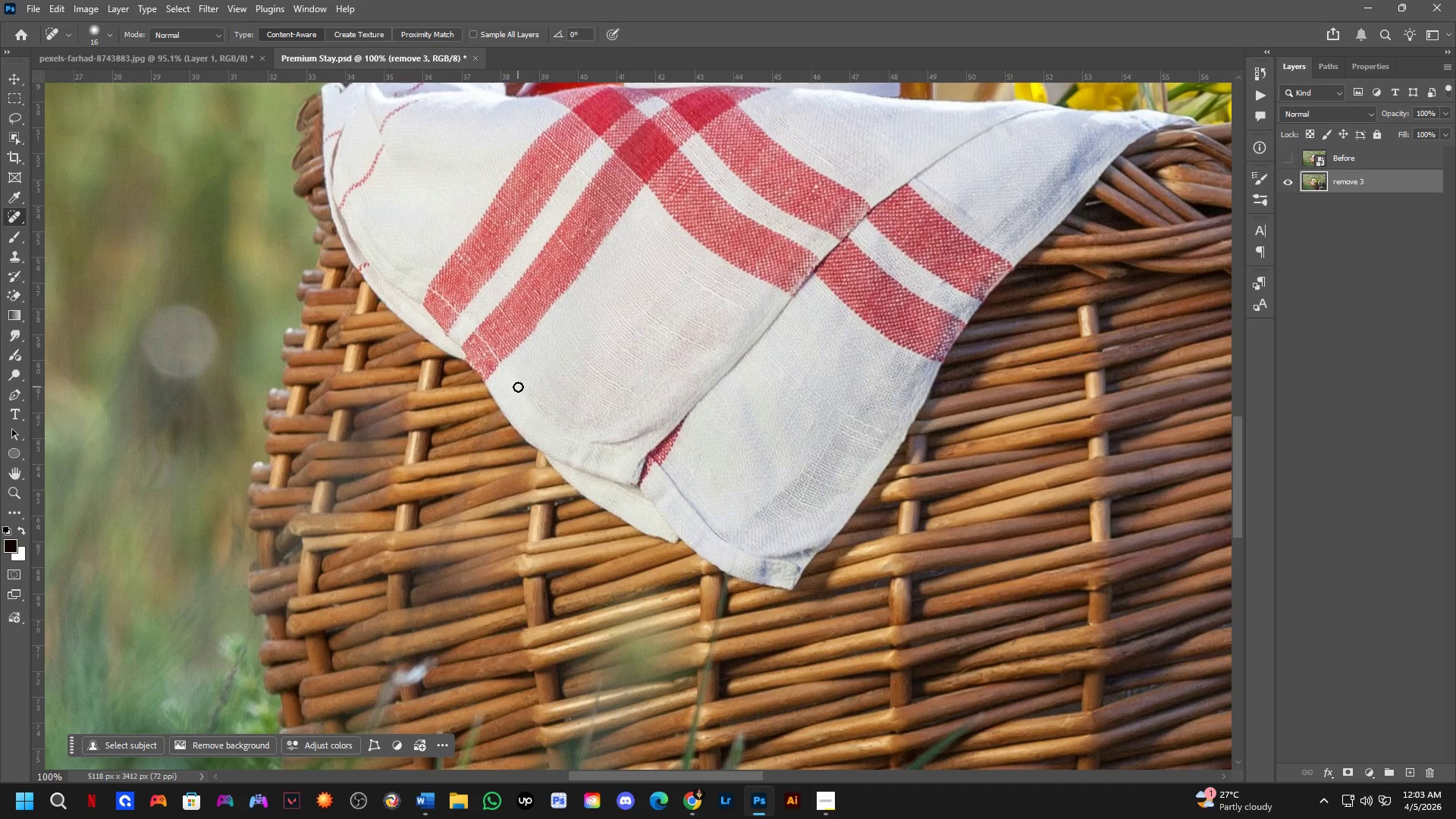 
left_click_drag(start_coordinate=[593, 363], to_coordinate=[520, 440])
 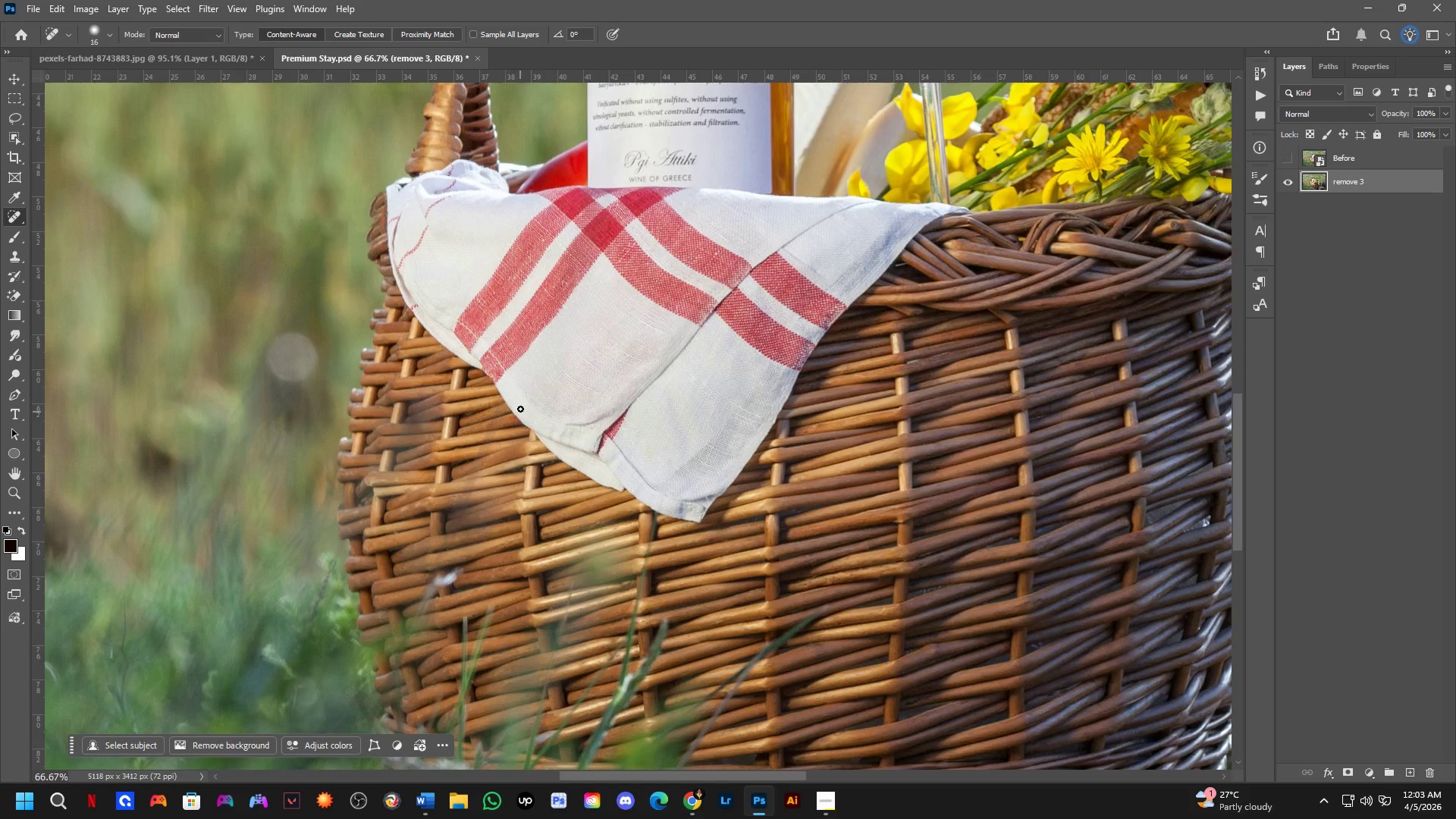 
scroll: coordinate [609, 391], scroll_direction: down, amount: 2.0
 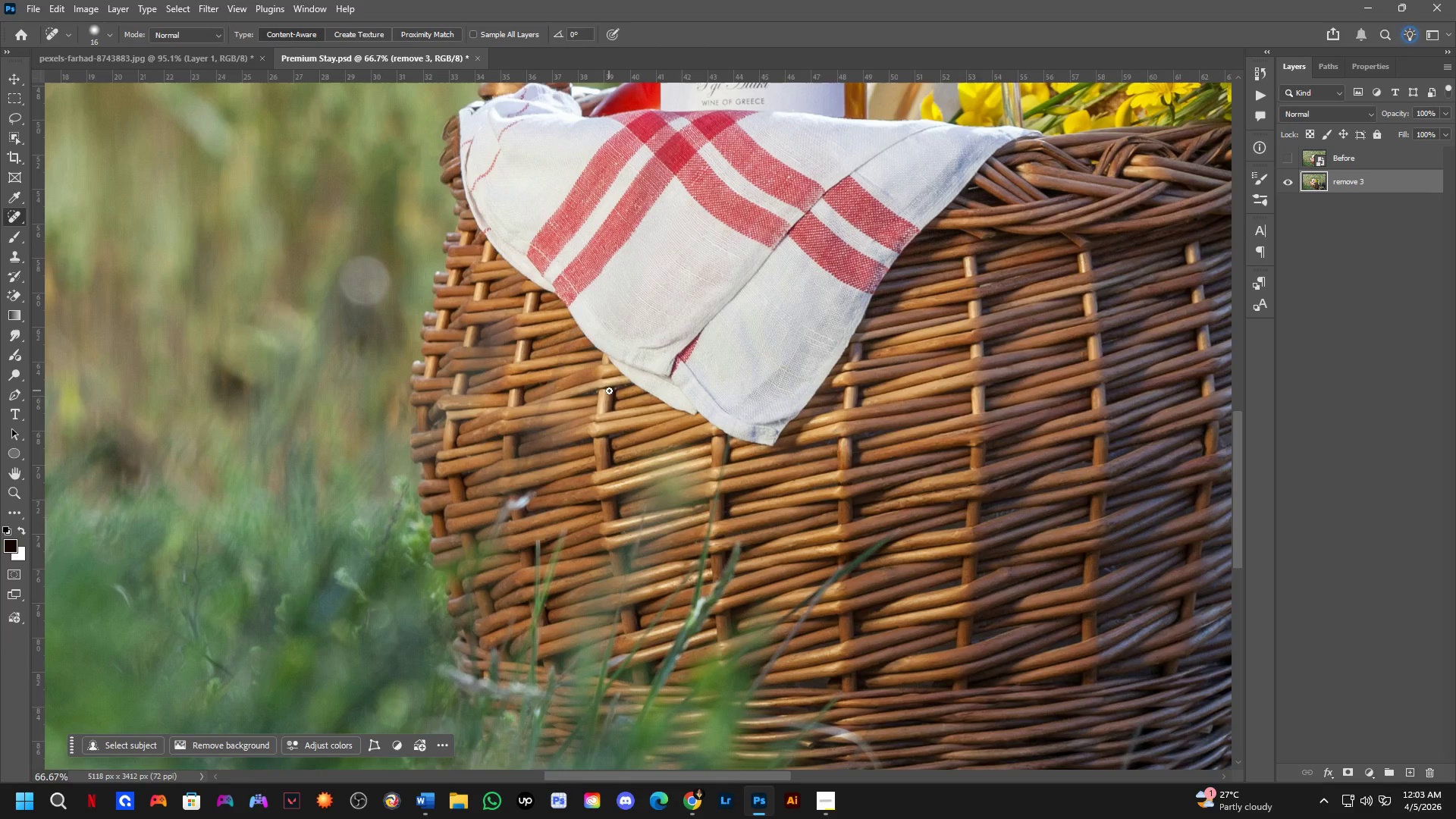 
key(Shift+ShiftLeft)
 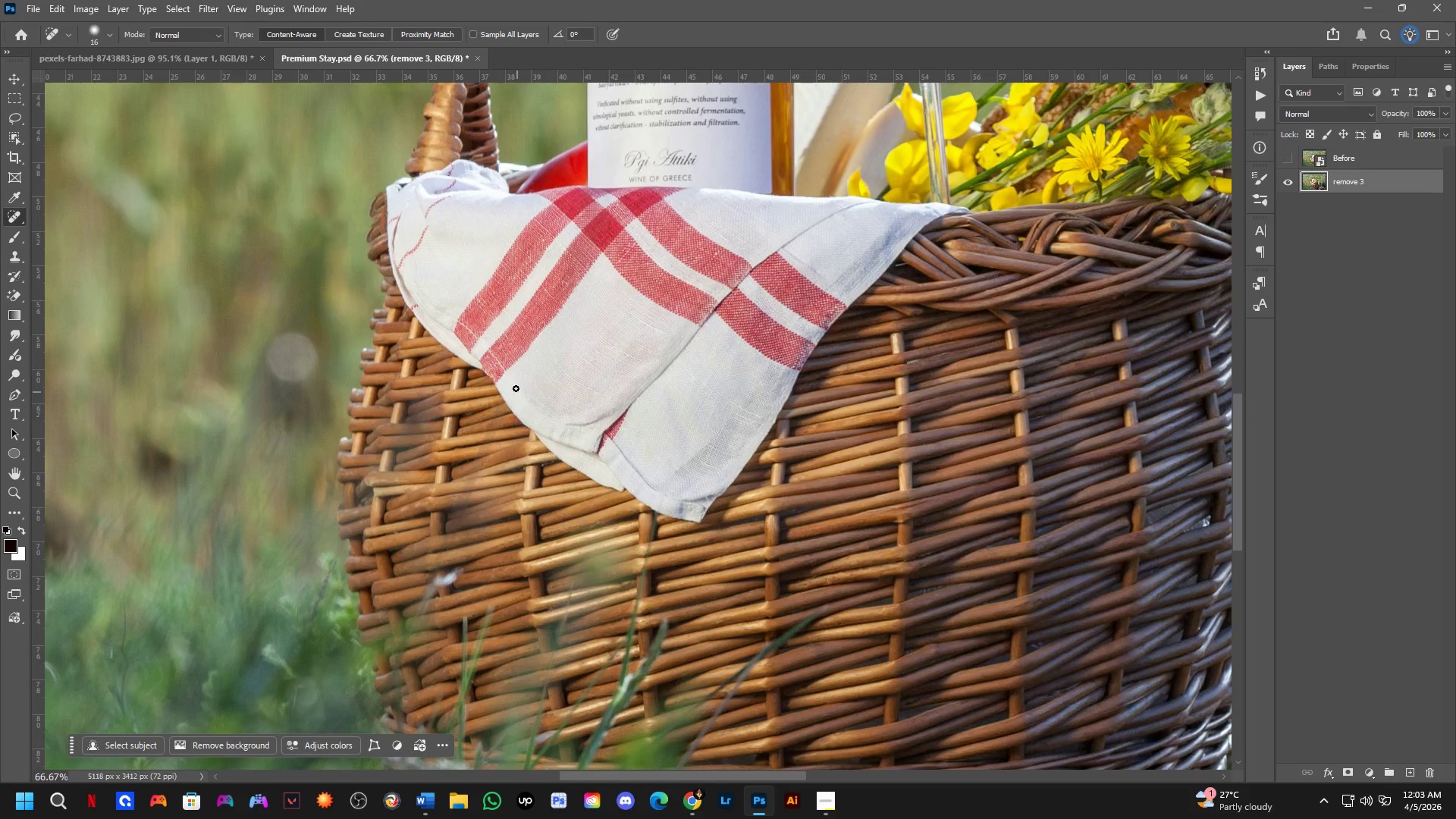 
scroll: coordinate [516, 388], scroll_direction: up, amount: 1.0
 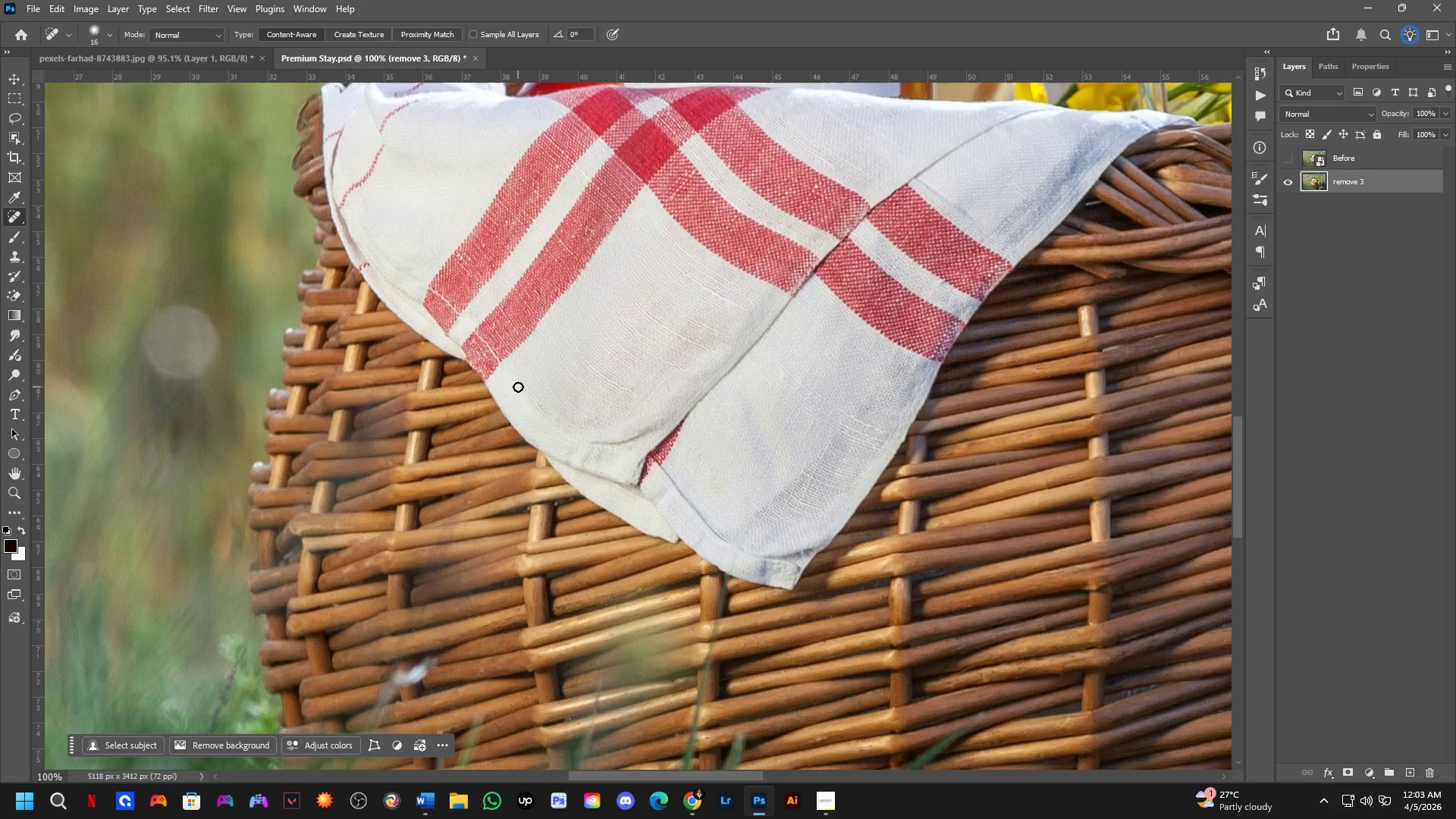 
hold_key(key=Space, duration=0.34)
 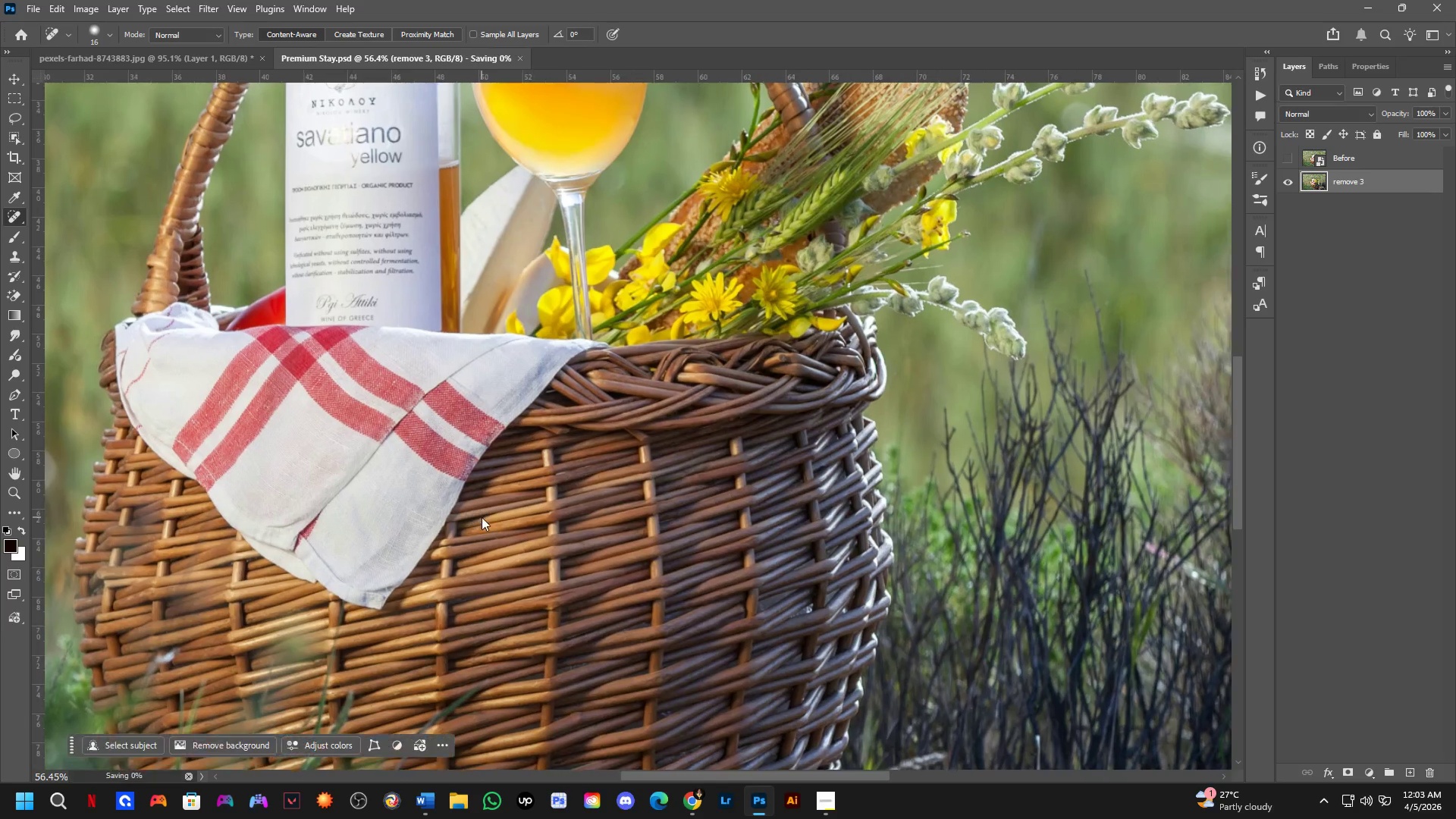 
left_click_drag(start_coordinate=[736, 427], to_coordinate=[483, 517])
 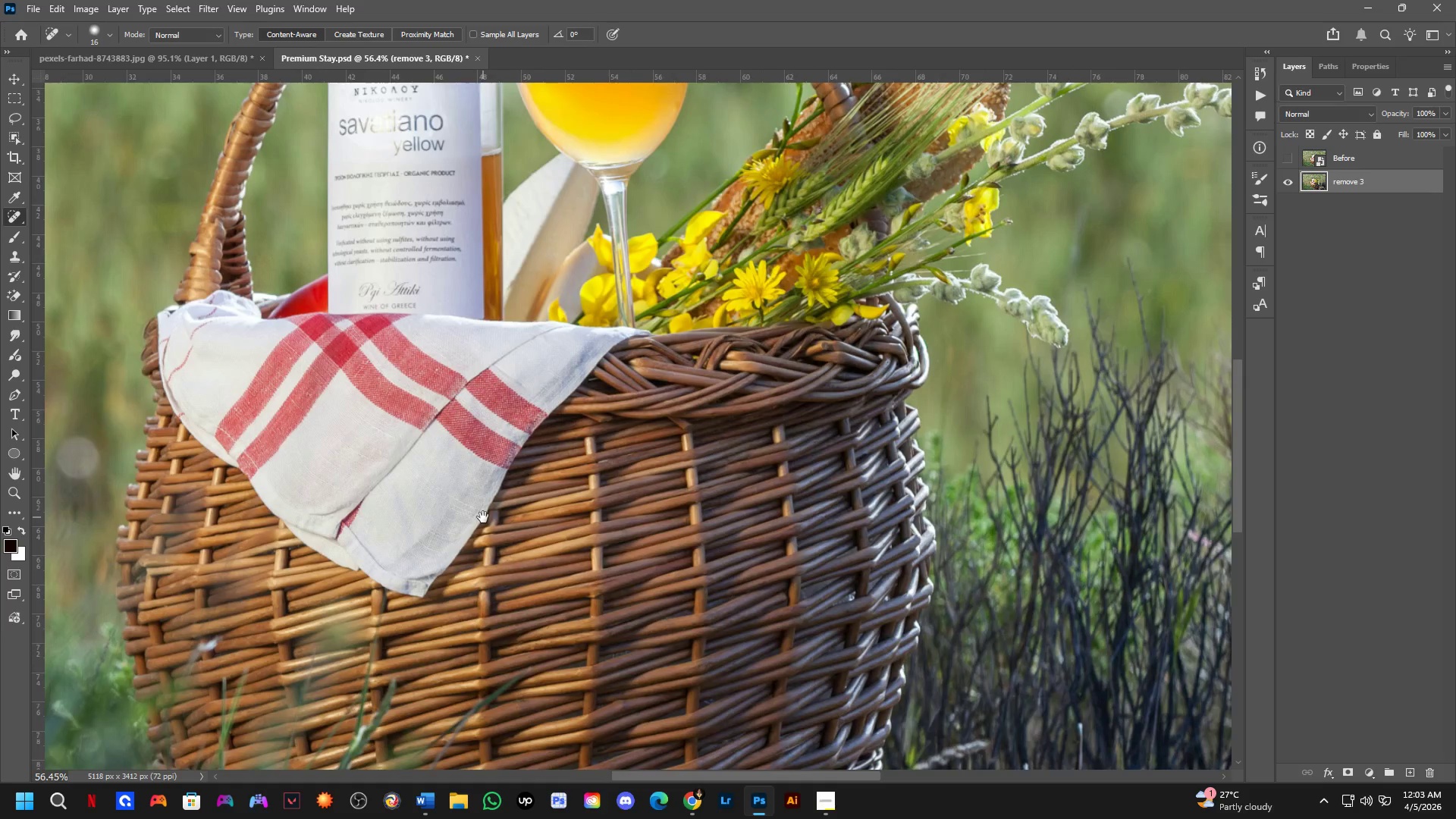 
scroll: coordinate [530, 407], scroll_direction: down, amount: 6.0
 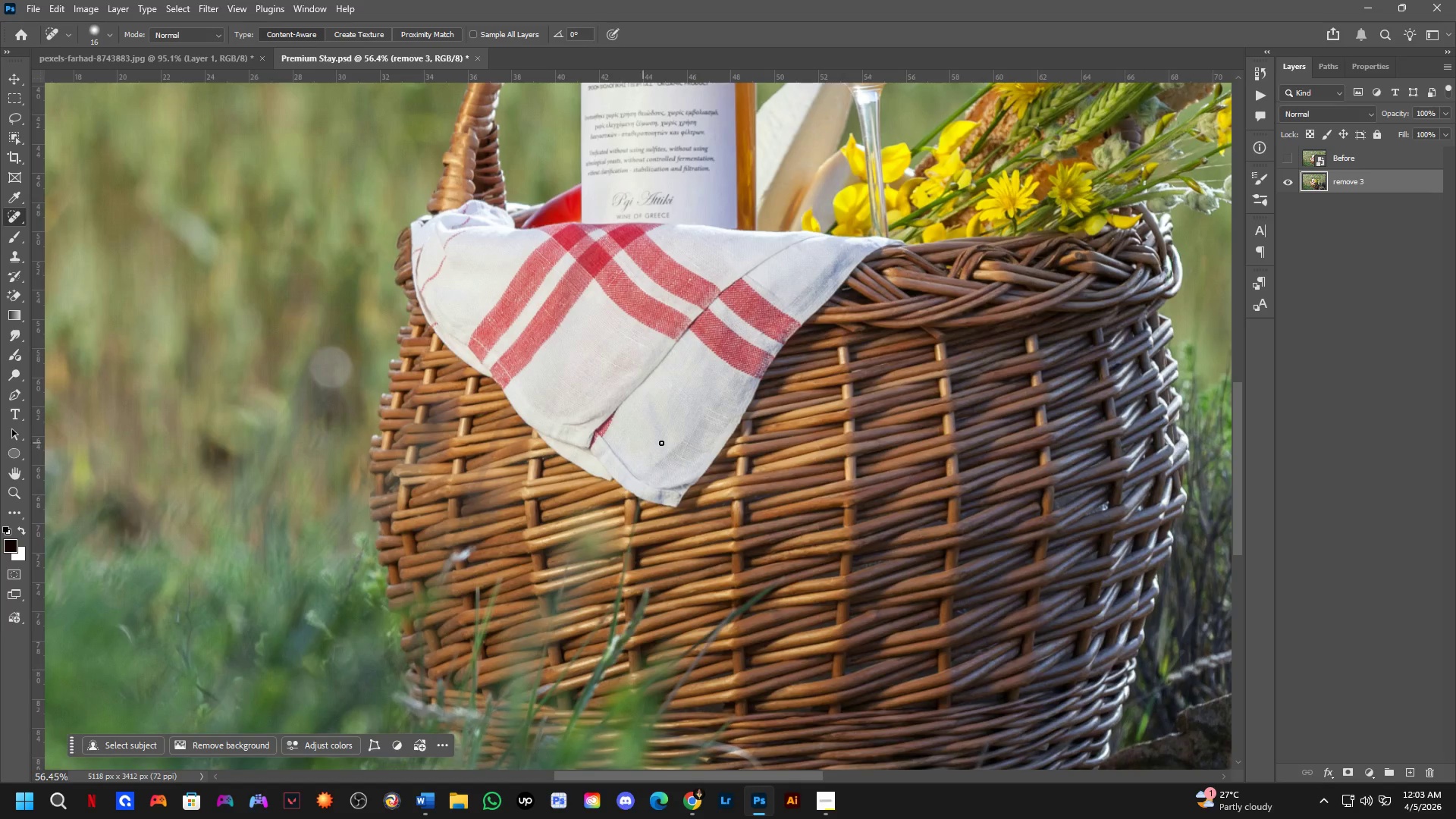 
key(Control+S)
 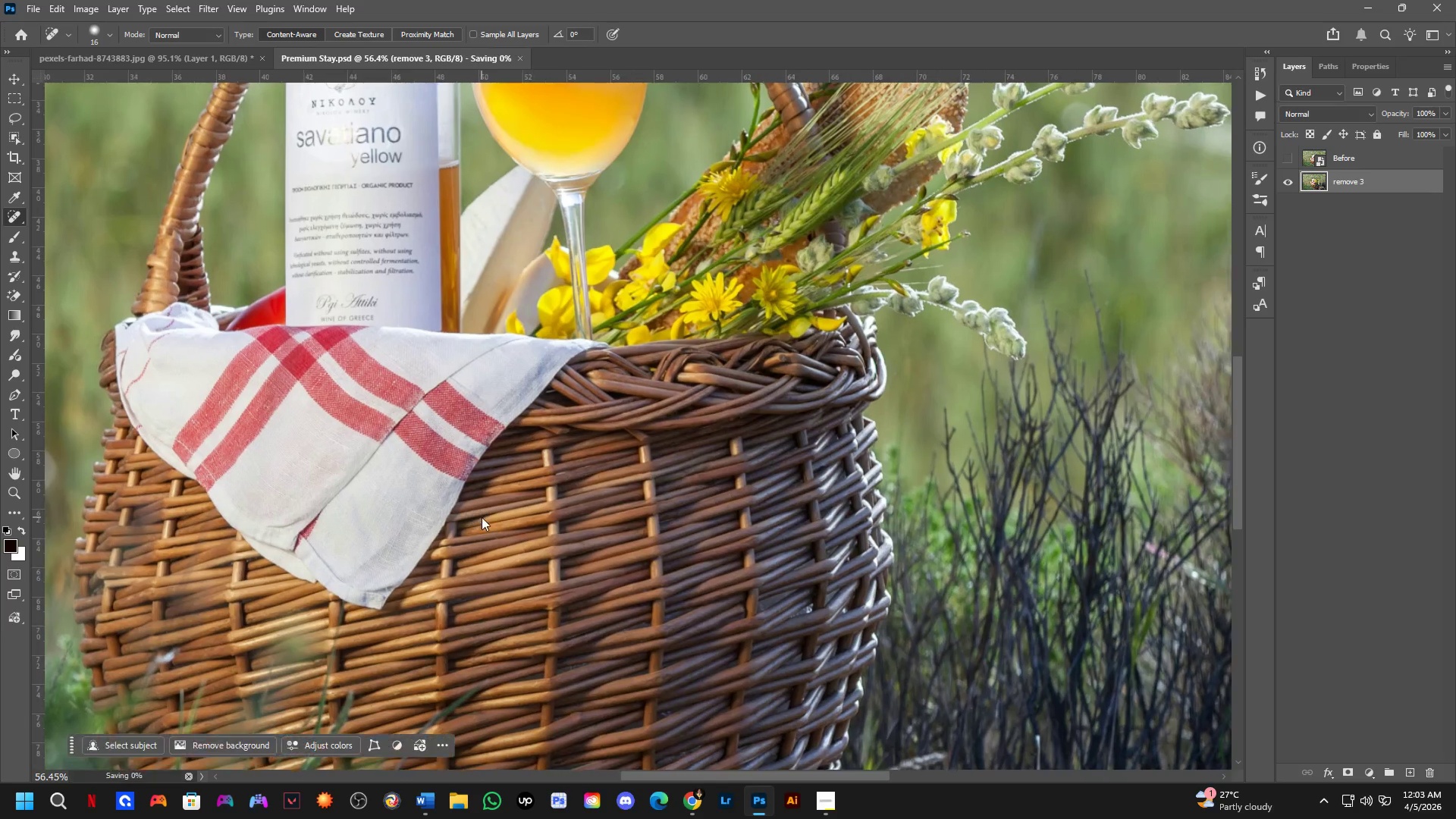 
hold_key(key=Space, duration=0.53)
 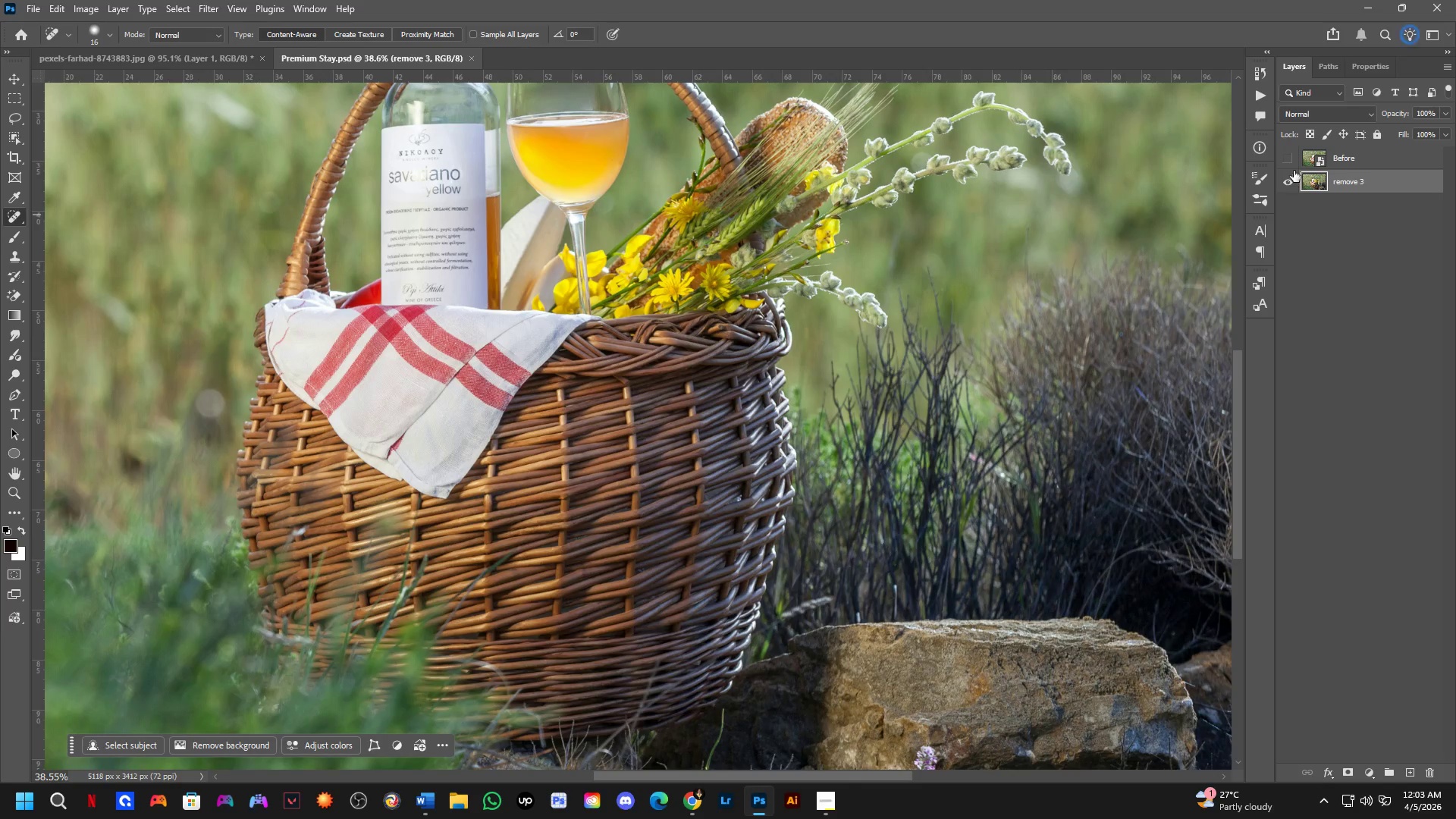 
left_click_drag(start_coordinate=[478, 568], to_coordinate=[500, 515])
 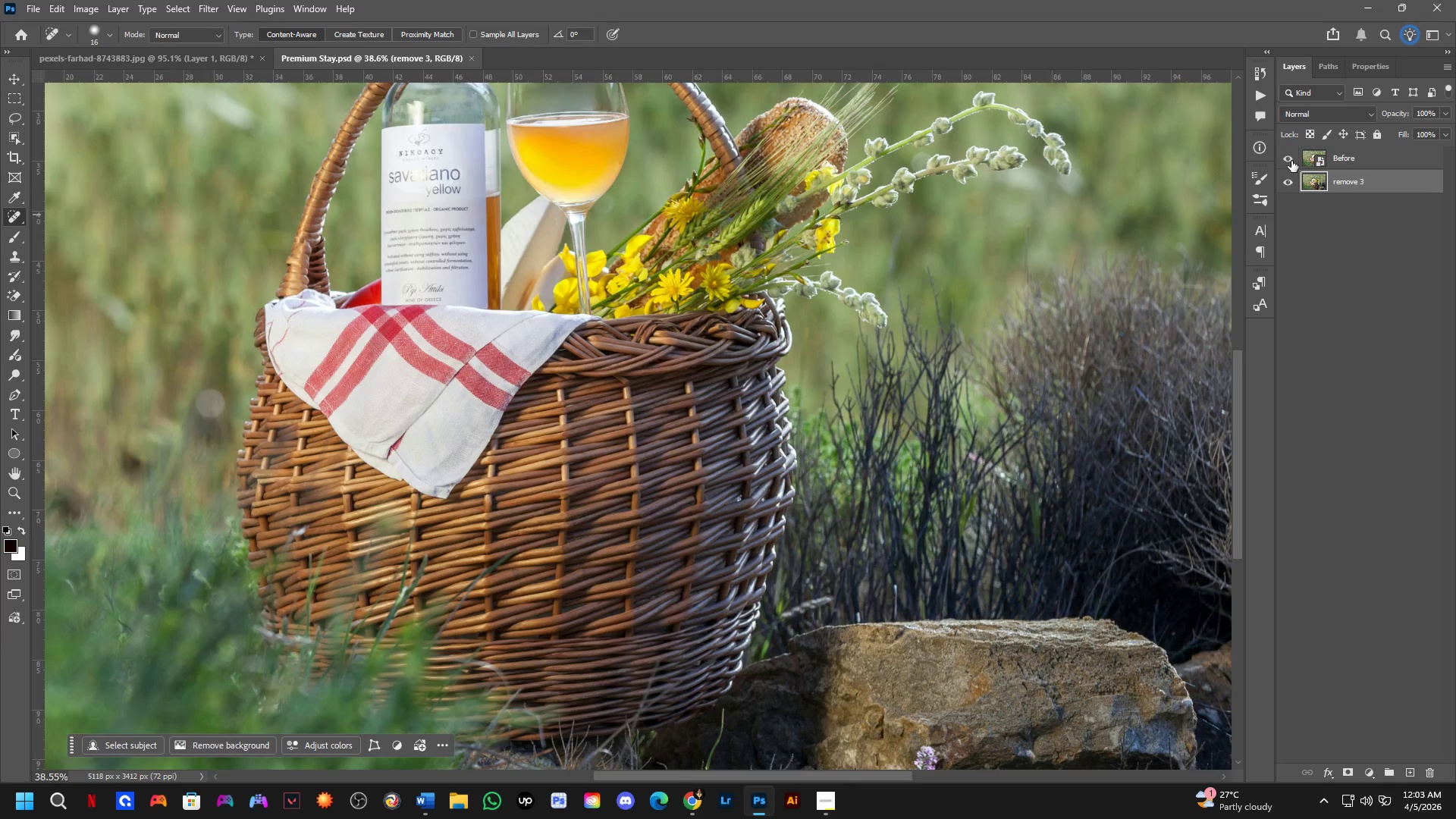 
scroll: coordinate [482, 517], scroll_direction: down, amount: 3.0
 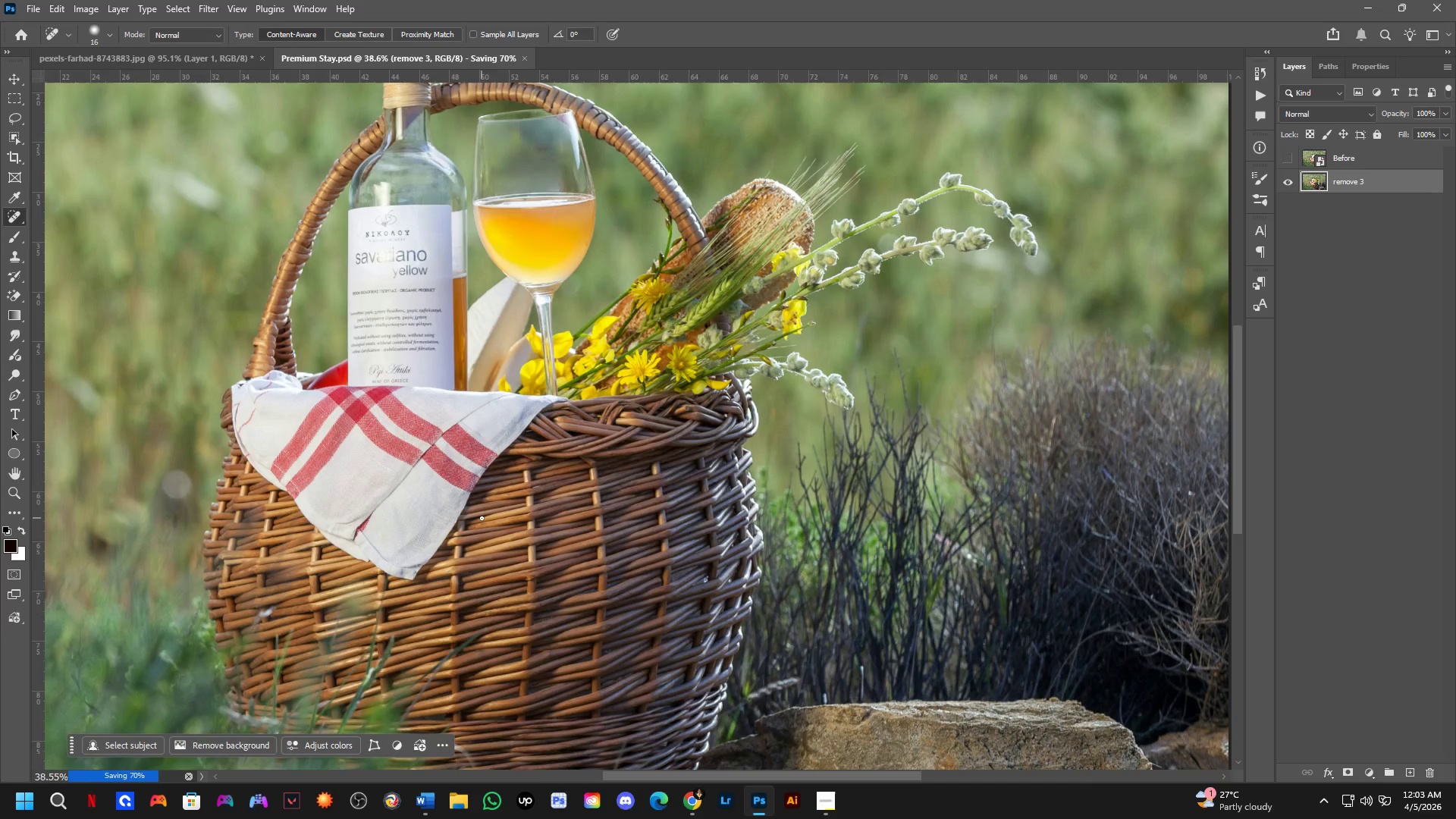 
double_click([1291, 161])
 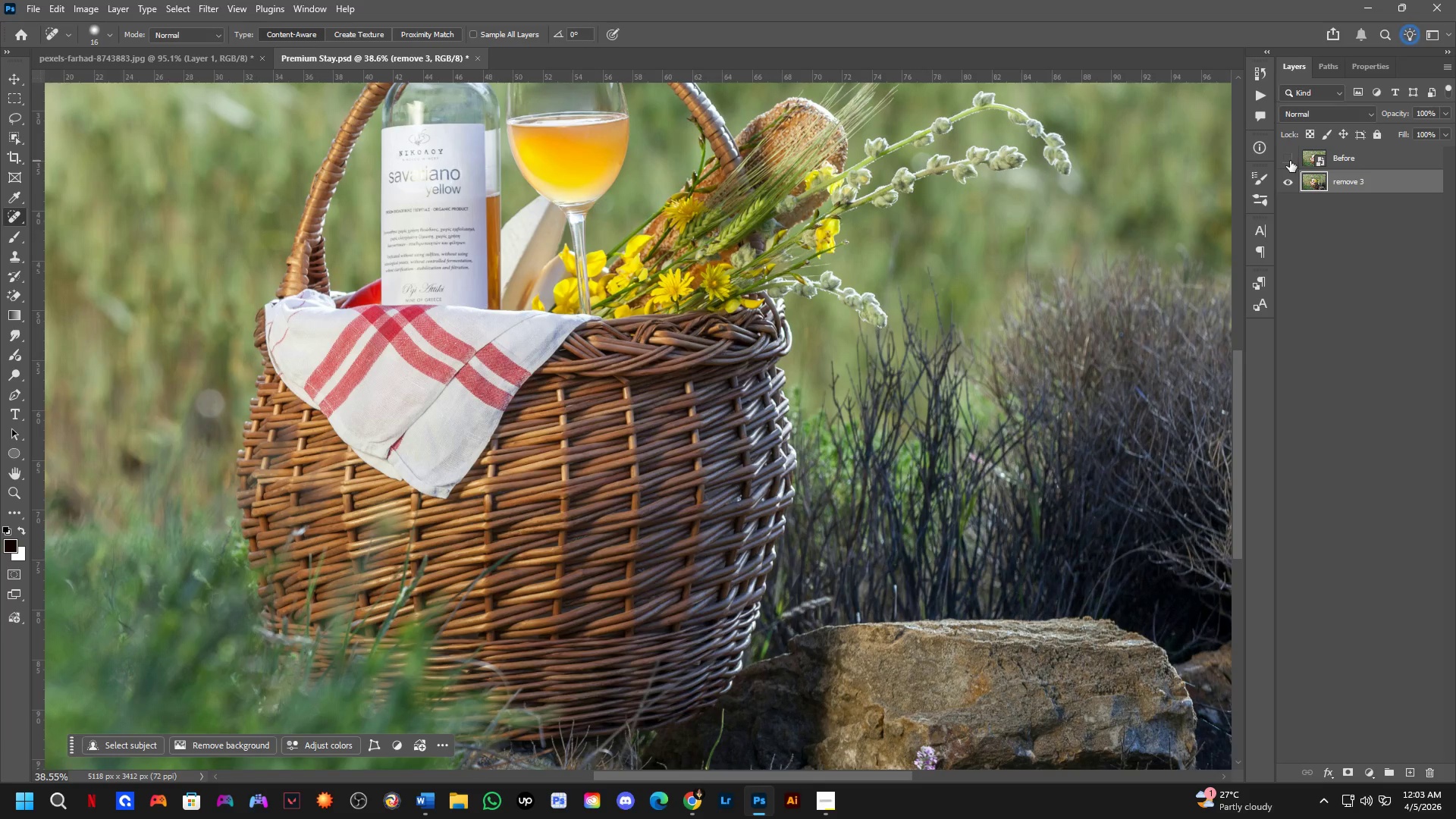 
triple_click([1290, 160])
 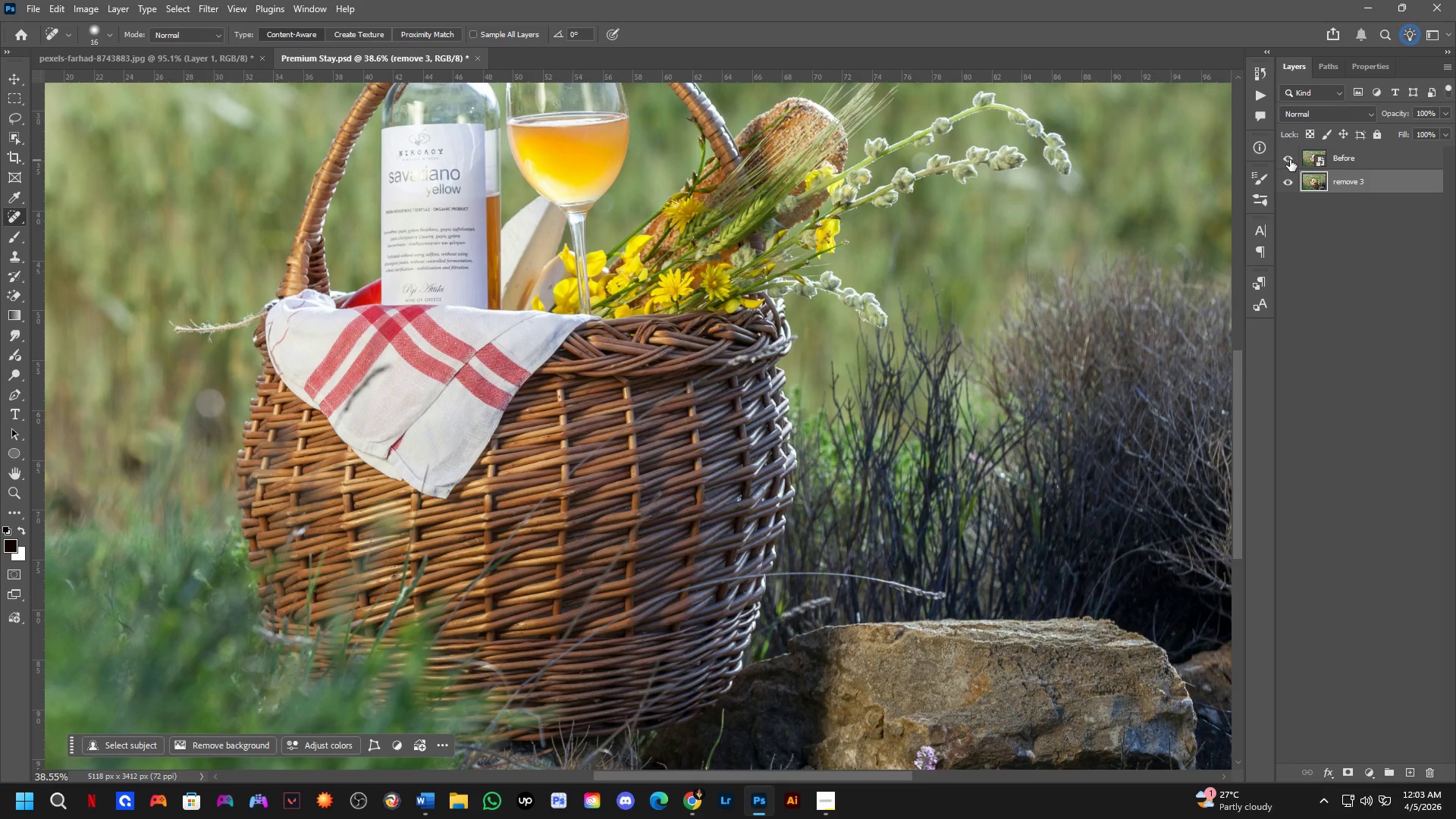 
left_click([1290, 160])
 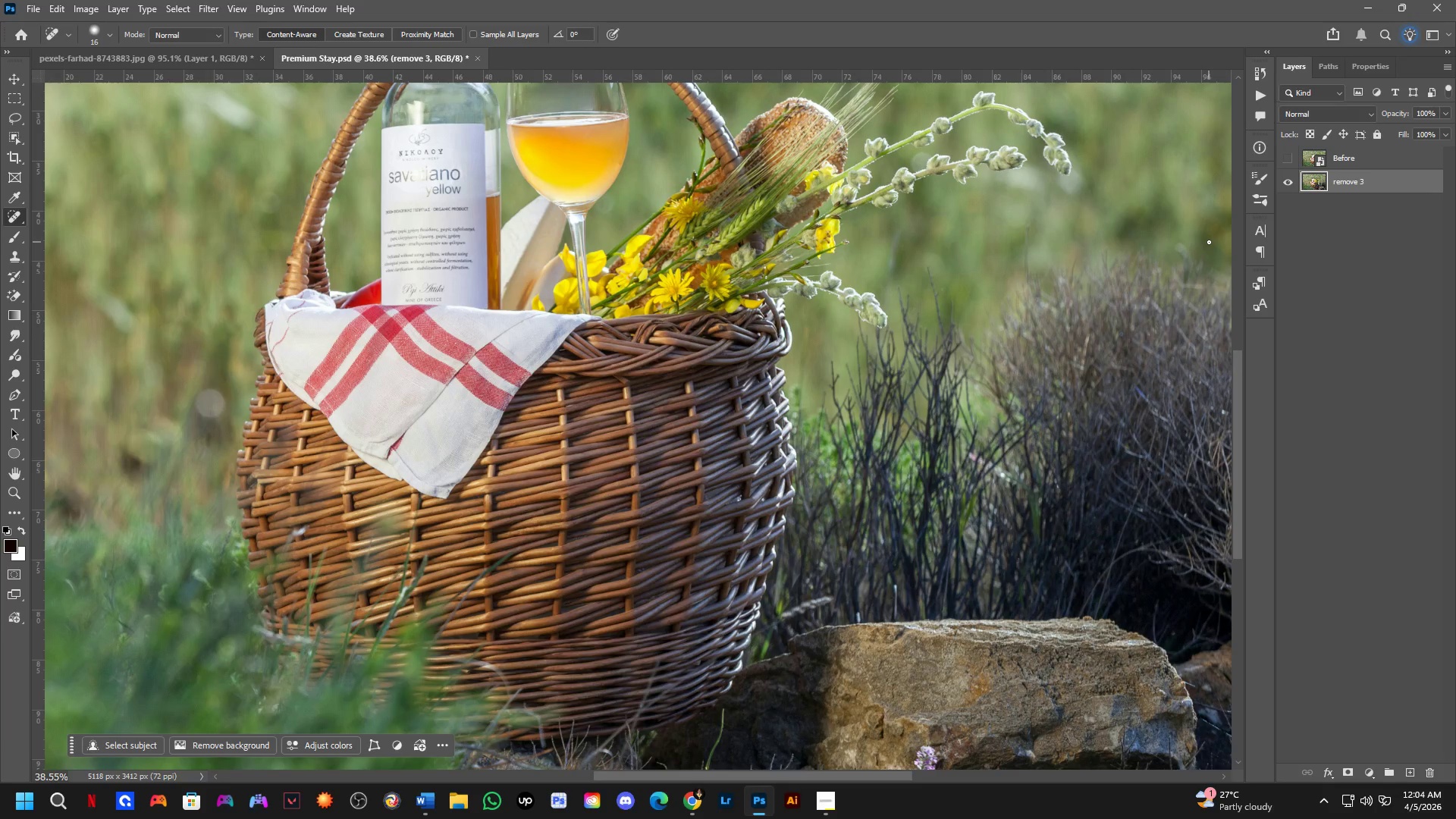 
scroll: coordinate [1002, 395], scroll_direction: down, amount: 5.0
 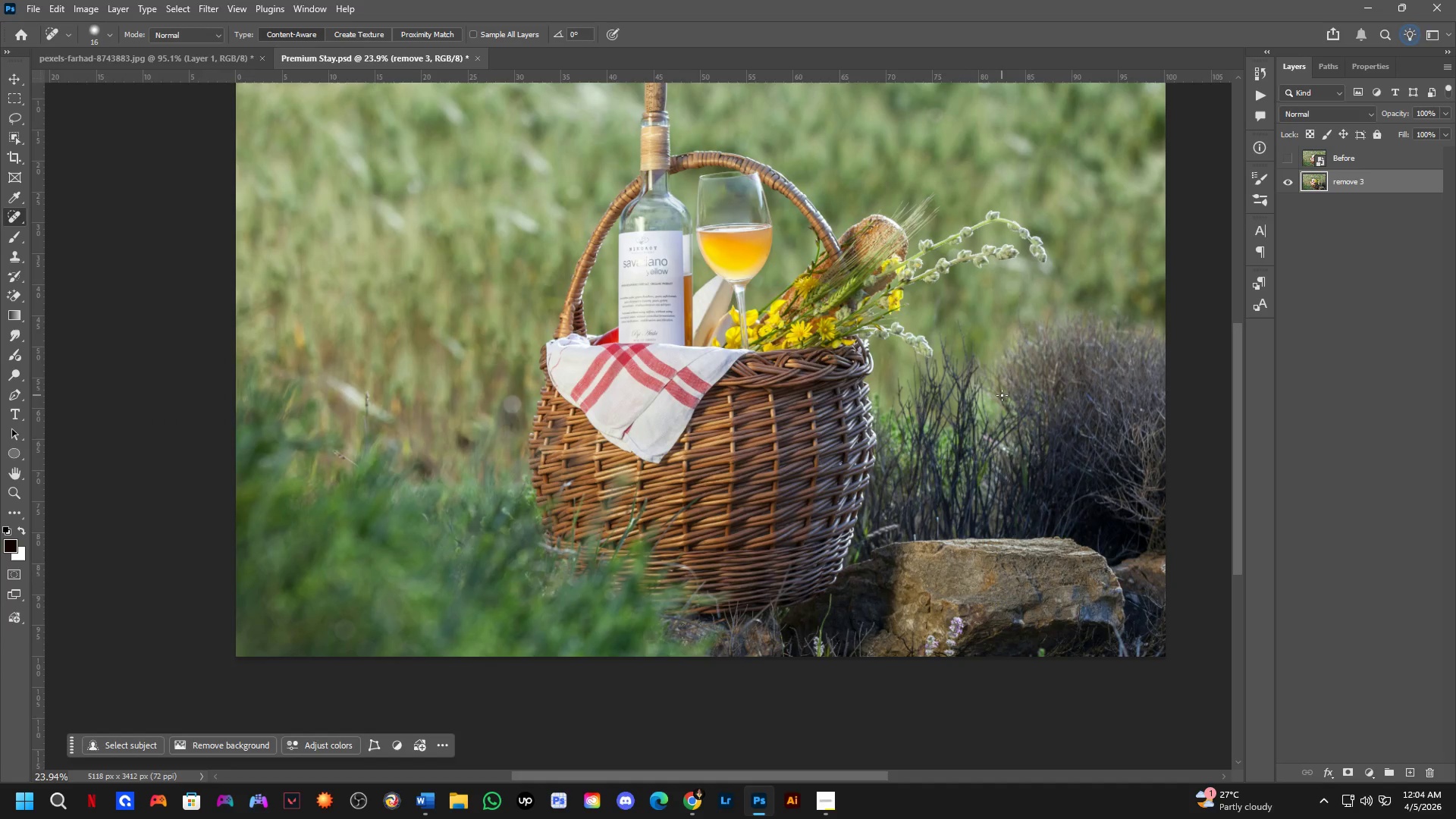 
scroll: coordinate [1002, 395], scroll_direction: up, amount: 2.0
 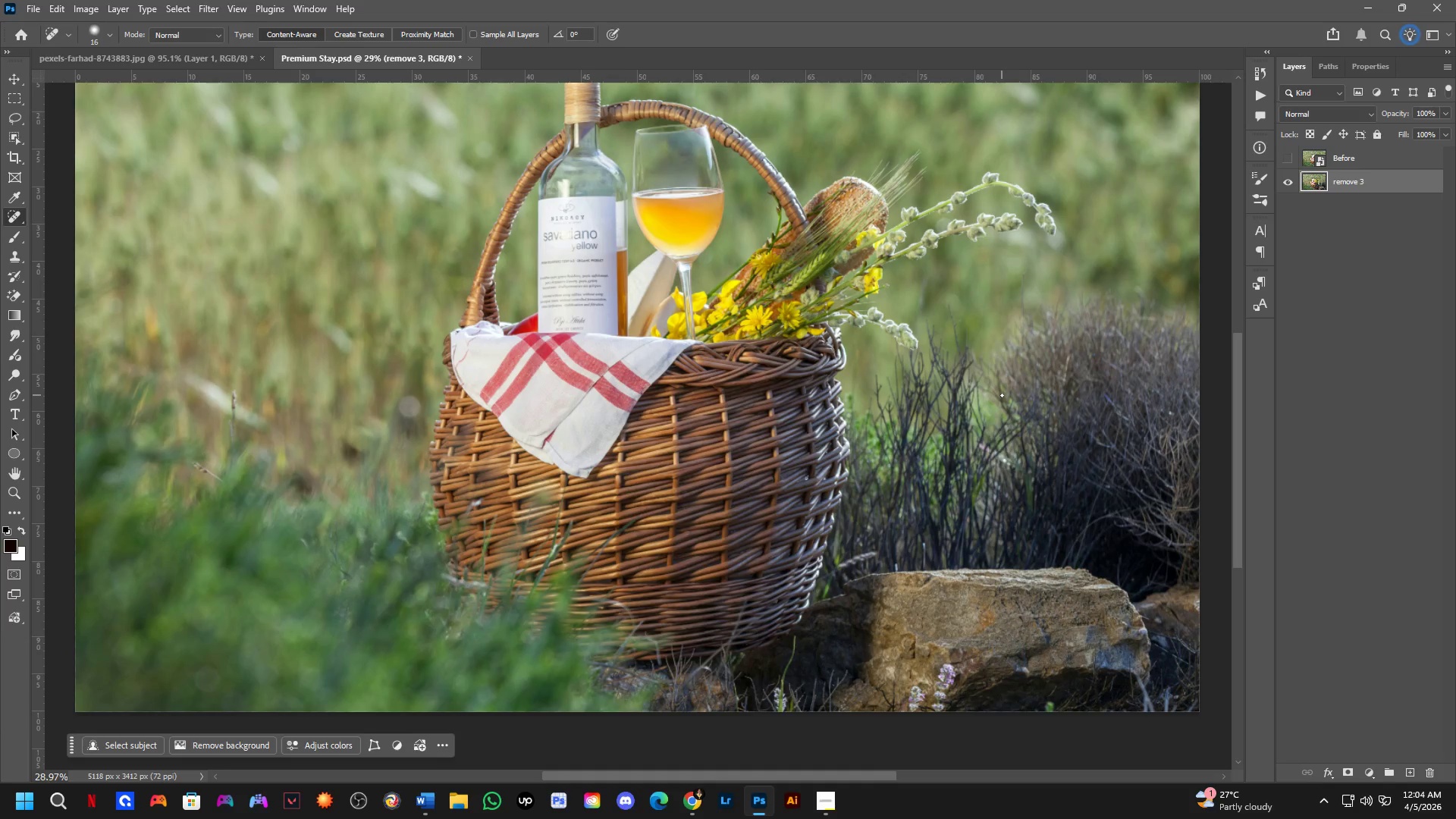 
scroll: coordinate [1006, 389], scroll_direction: none, amount: 0.0
 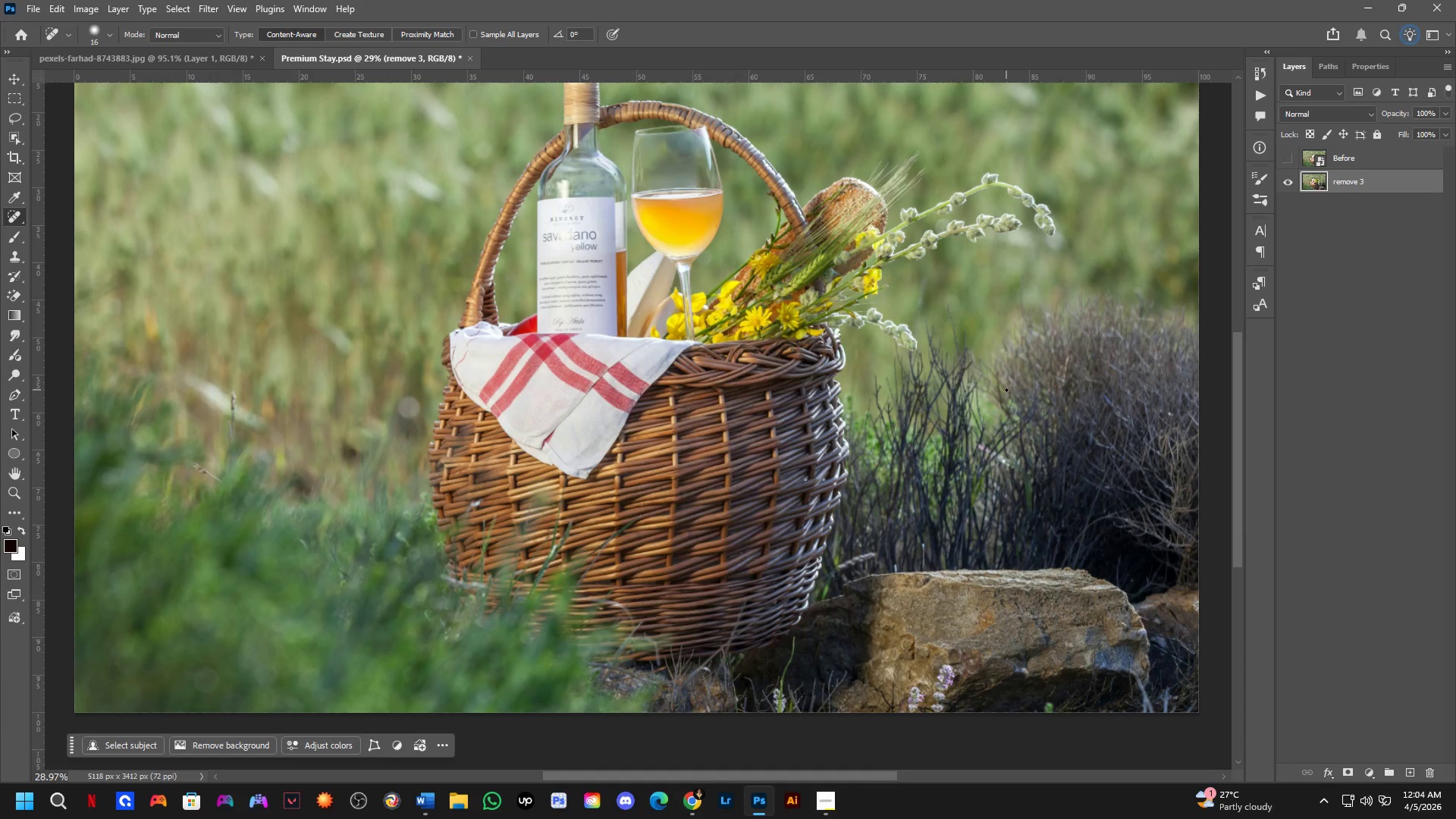 
scroll: coordinate [998, 378], scroll_direction: down, amount: 1.0
 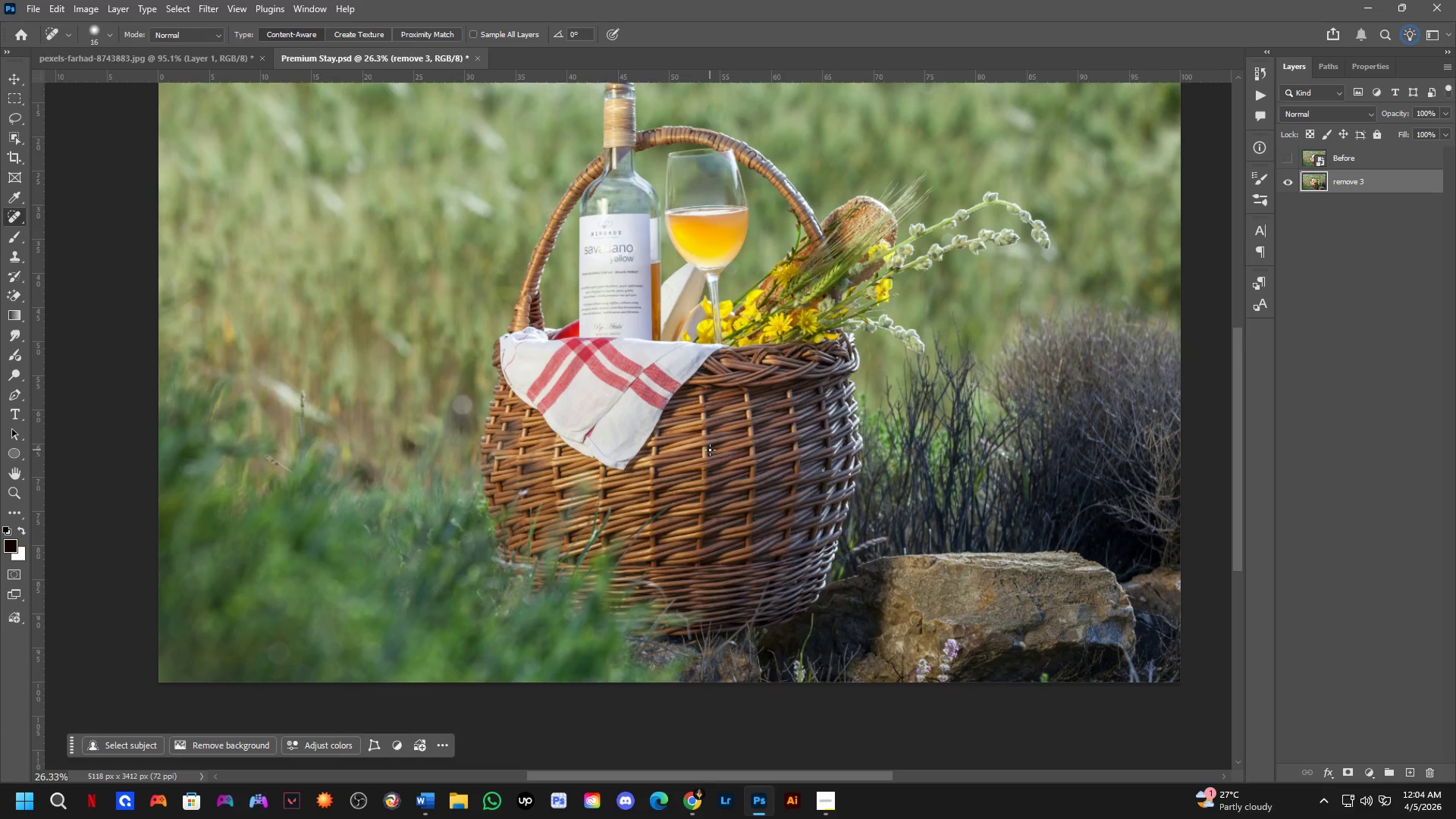 
wait(6.06)
 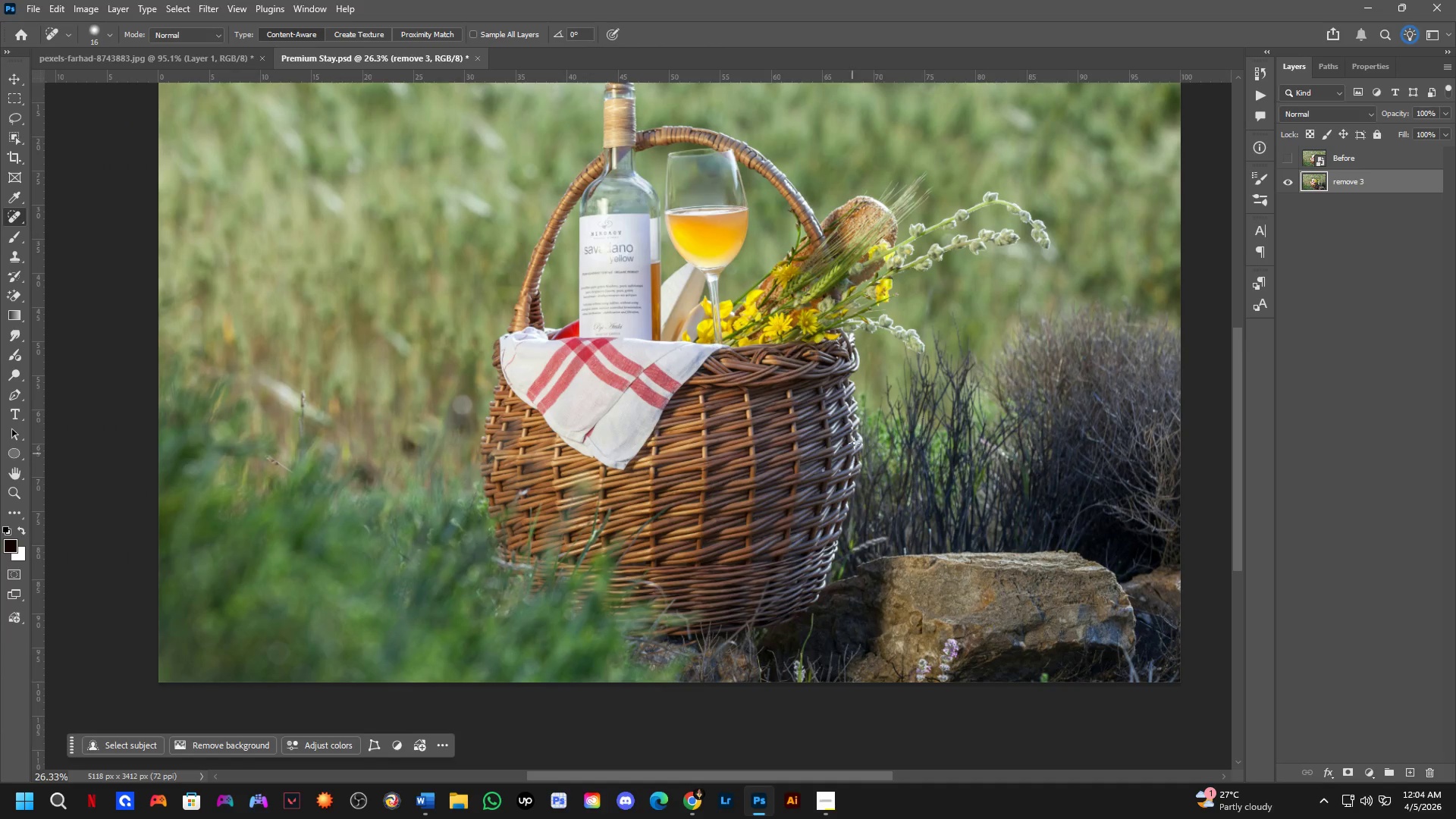 
key(Alt+Tab)